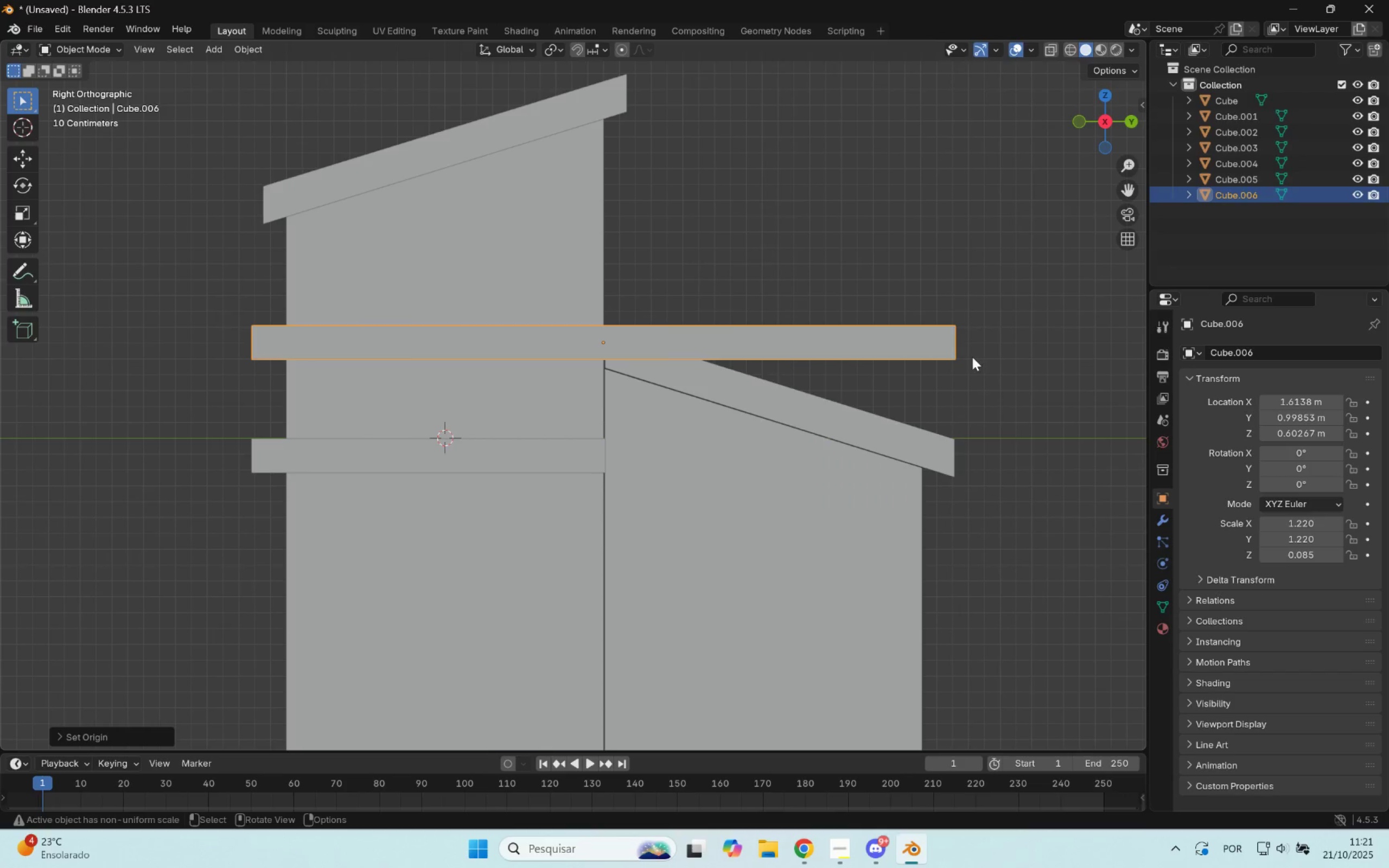 
key(Tab)
type(asxy)
 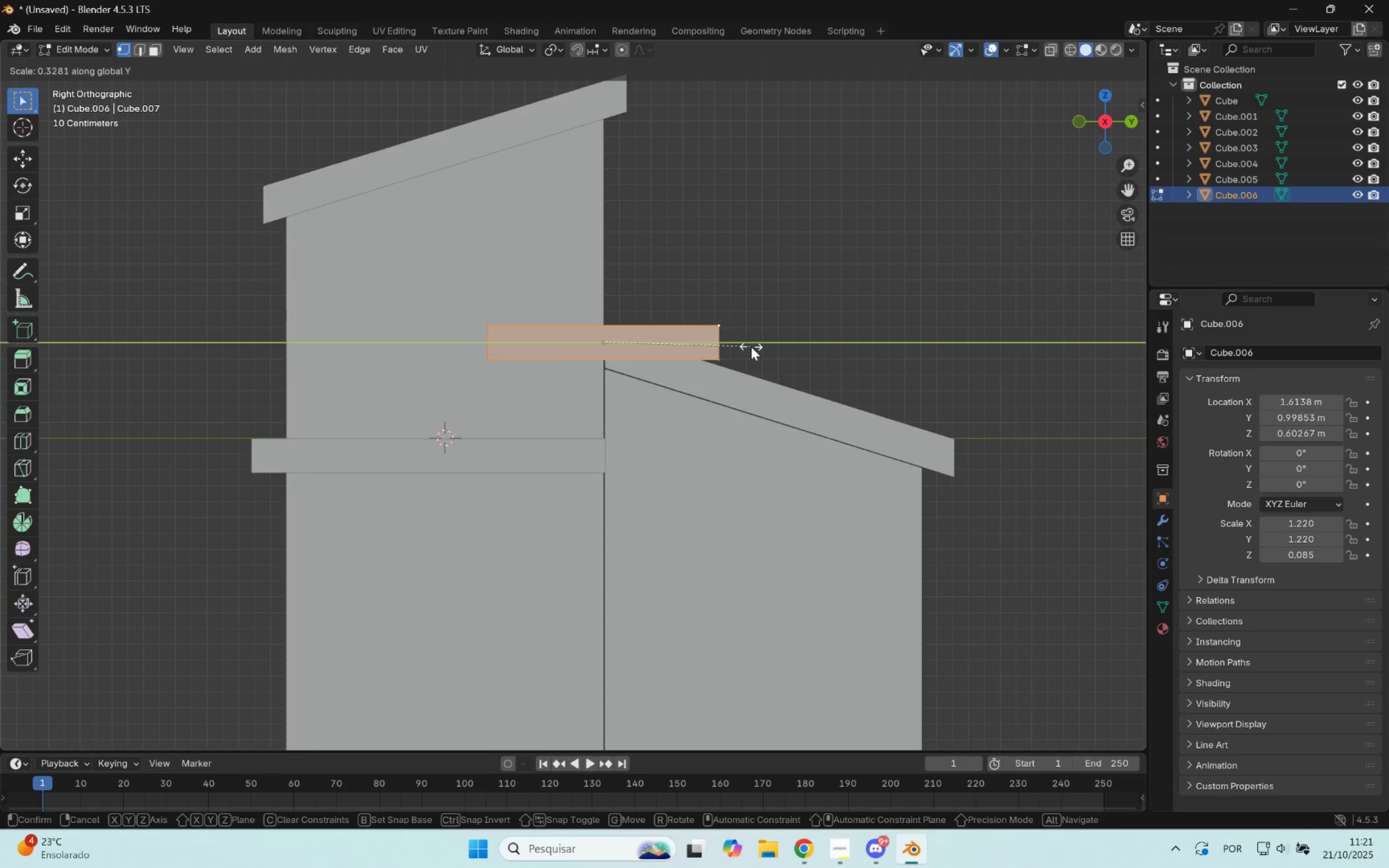 
left_click([751, 347])
 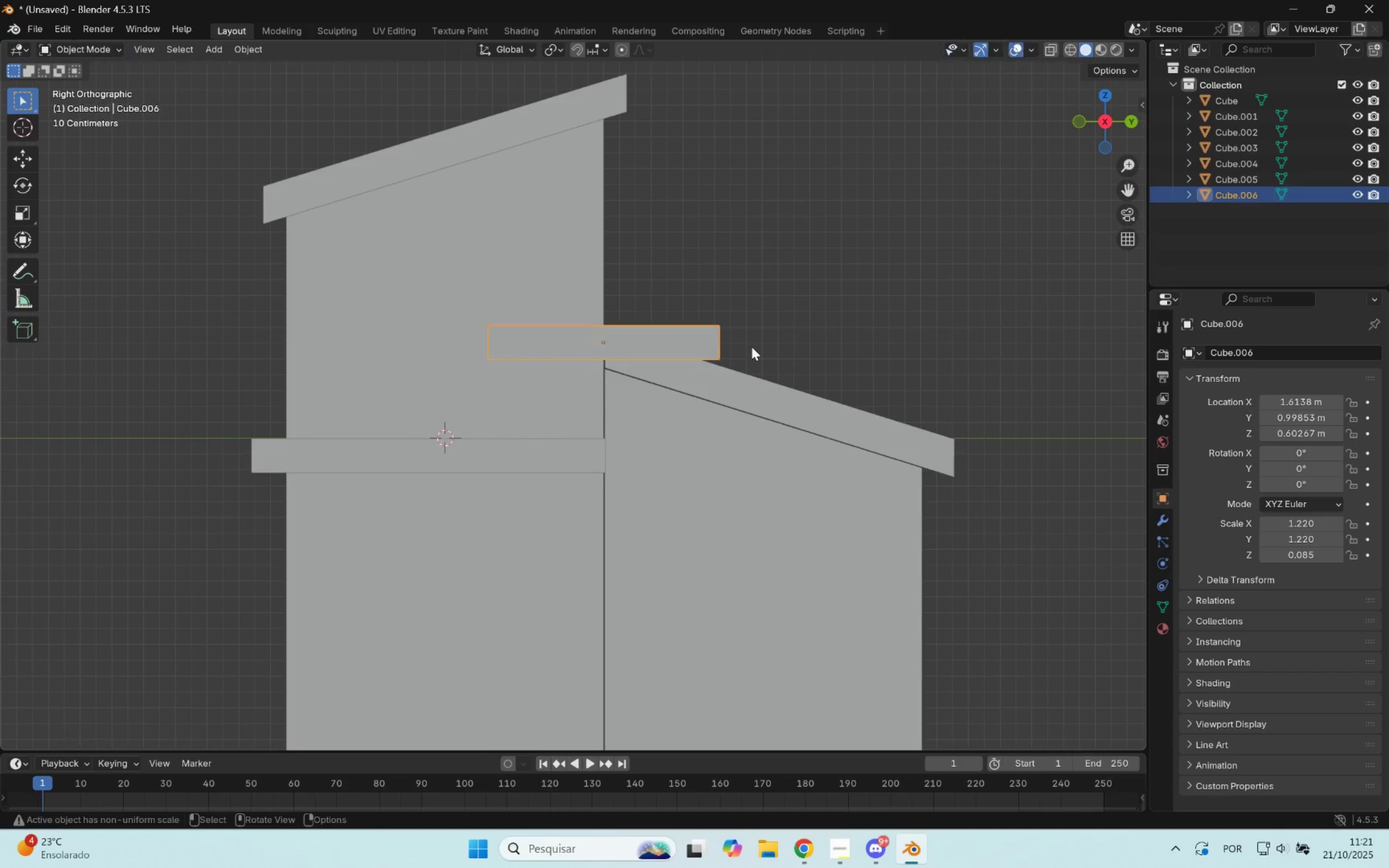 
key(Tab)
type(gx)
 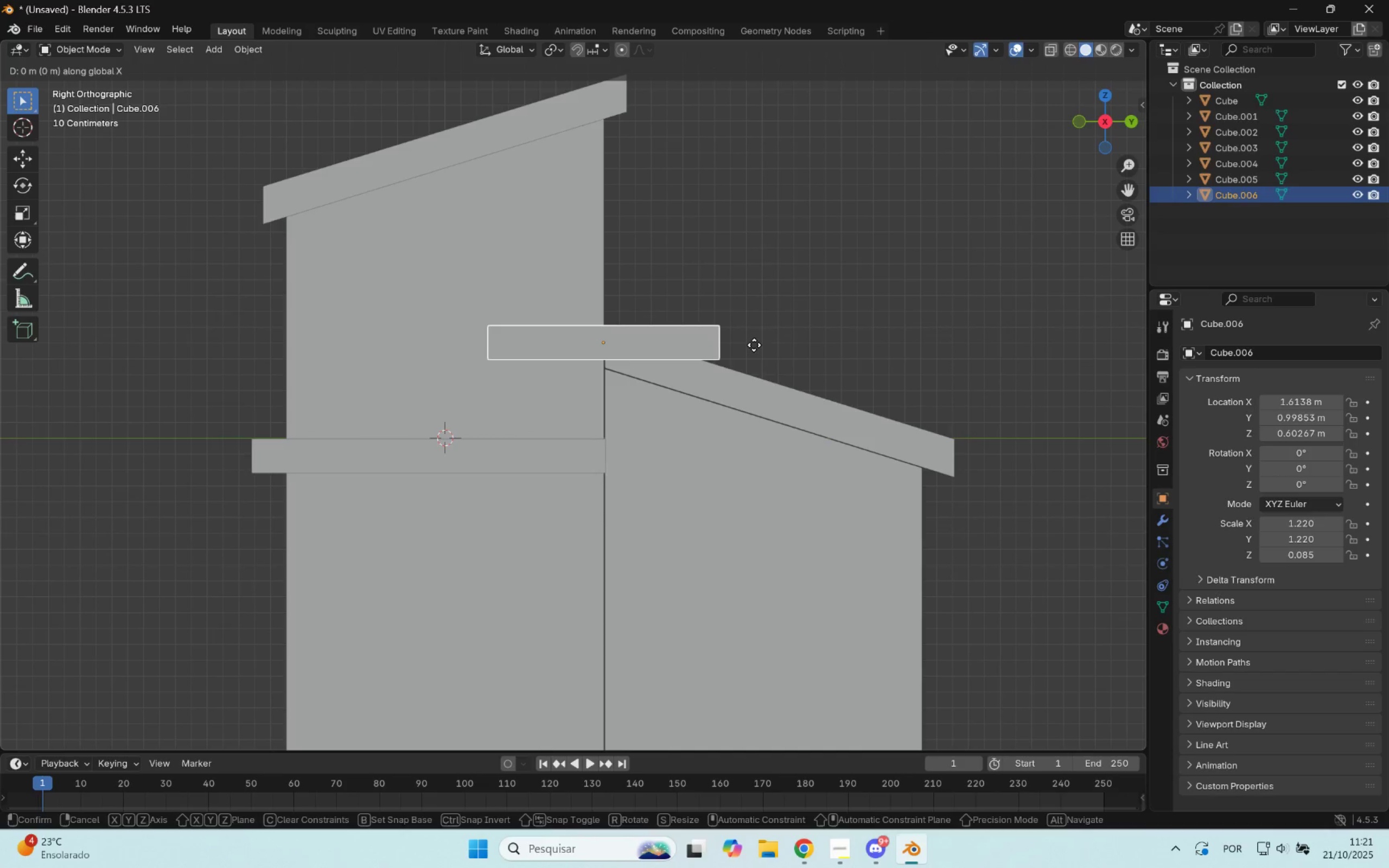 
right_click([754, 345])
 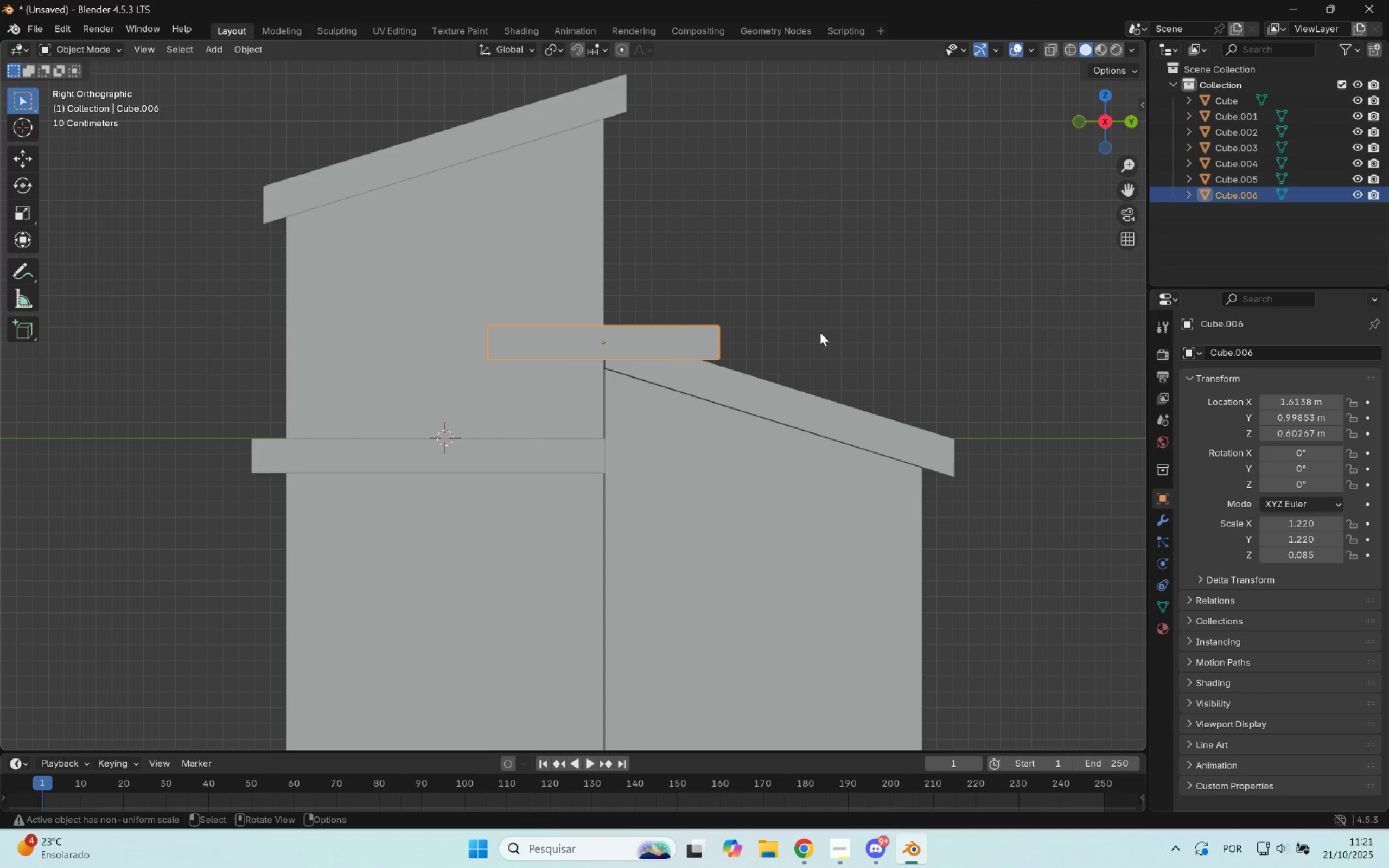 
key(Tab)
key(Tab)
type(gxy)
 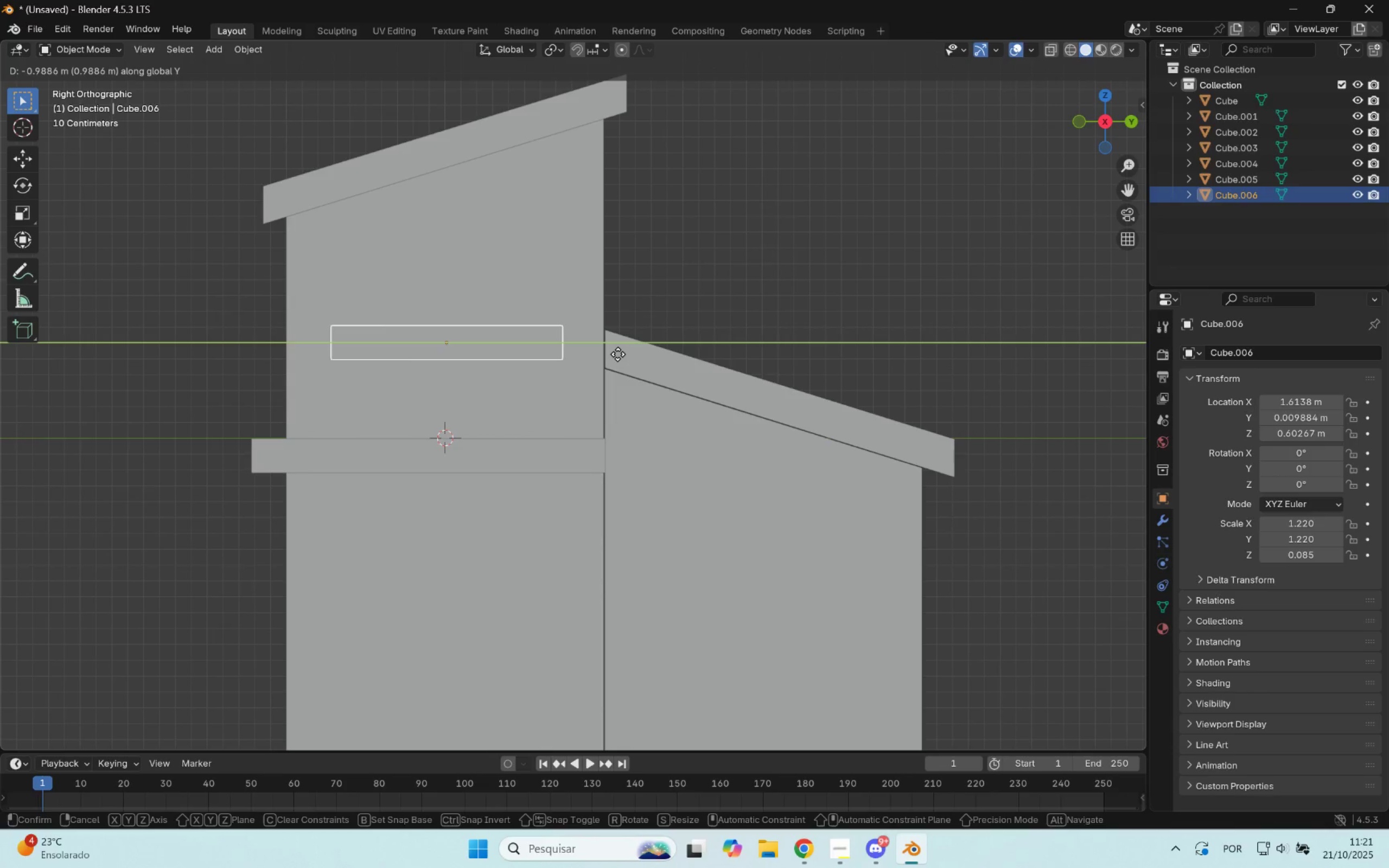 
left_click([618, 354])
 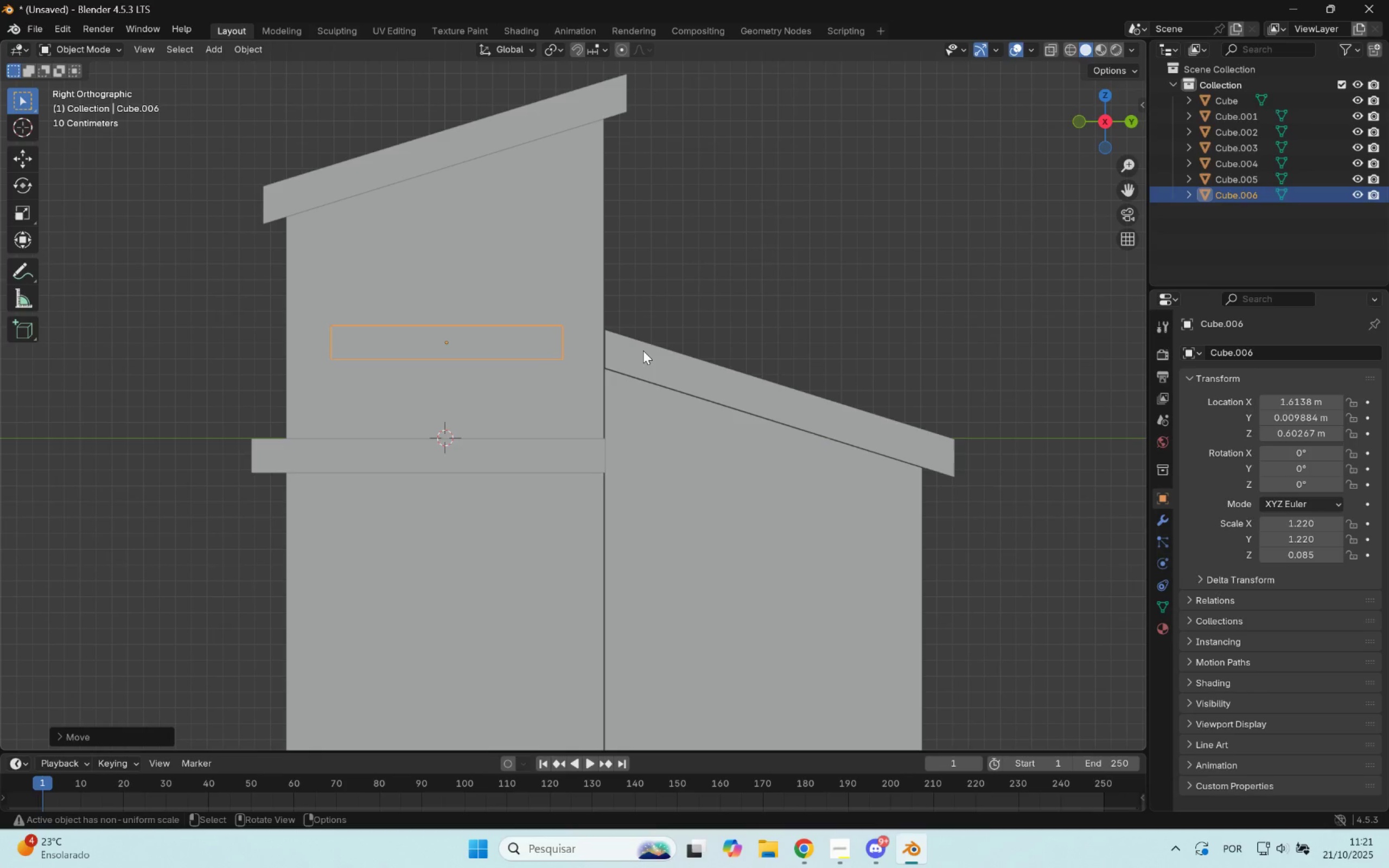 
type(gxy)
 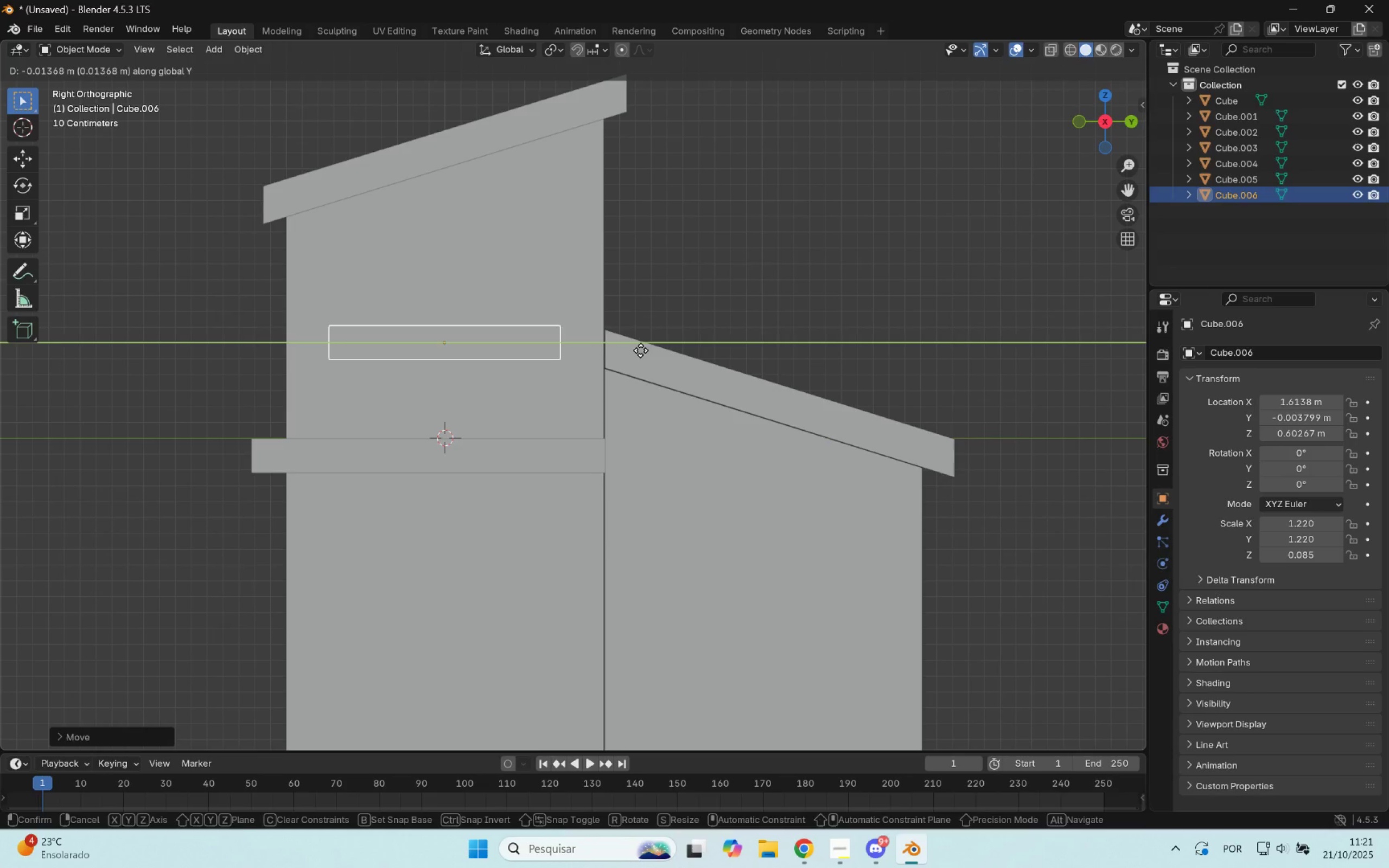 
left_click([641, 350])
 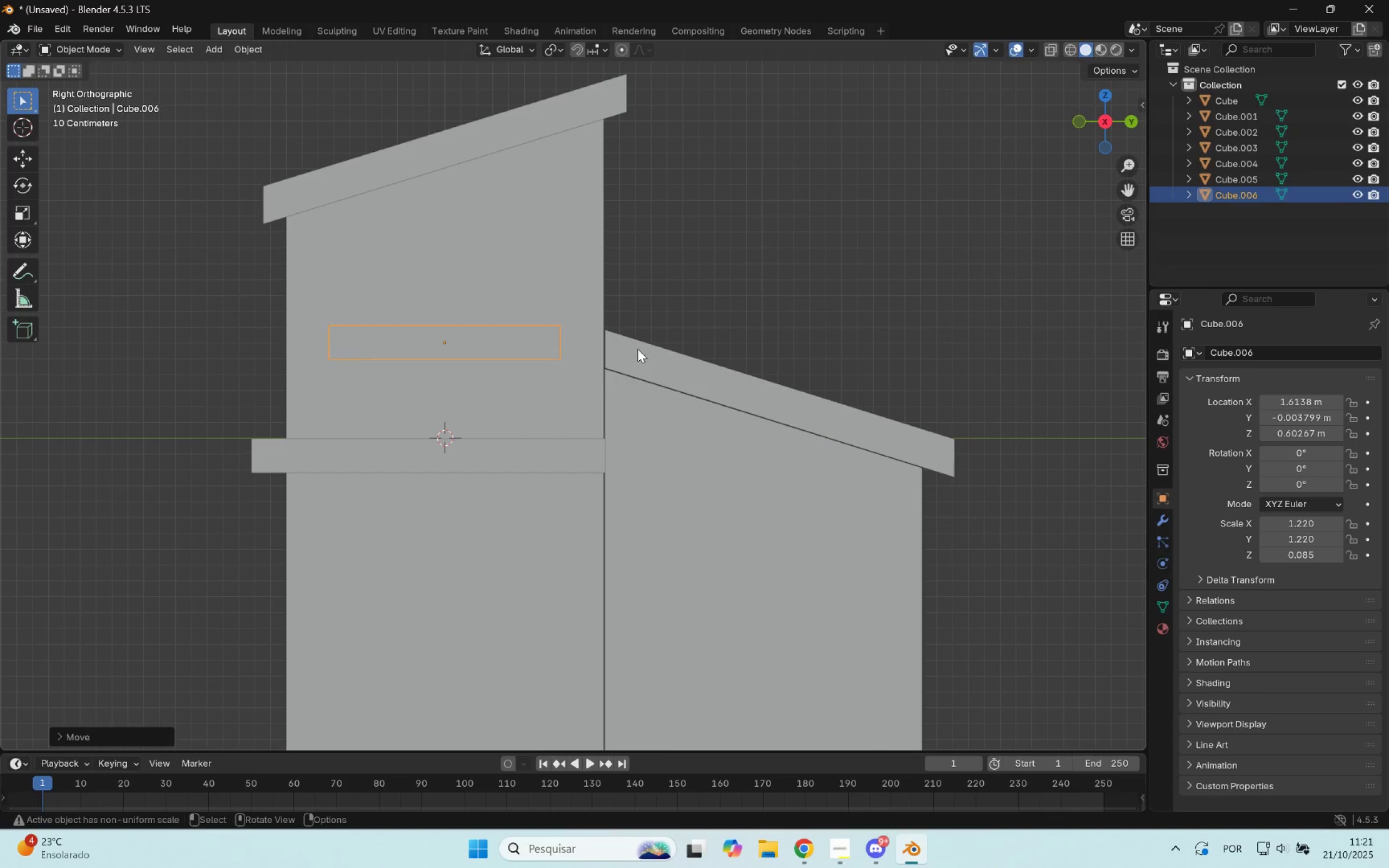 
key(Tab)
type(sxz)
 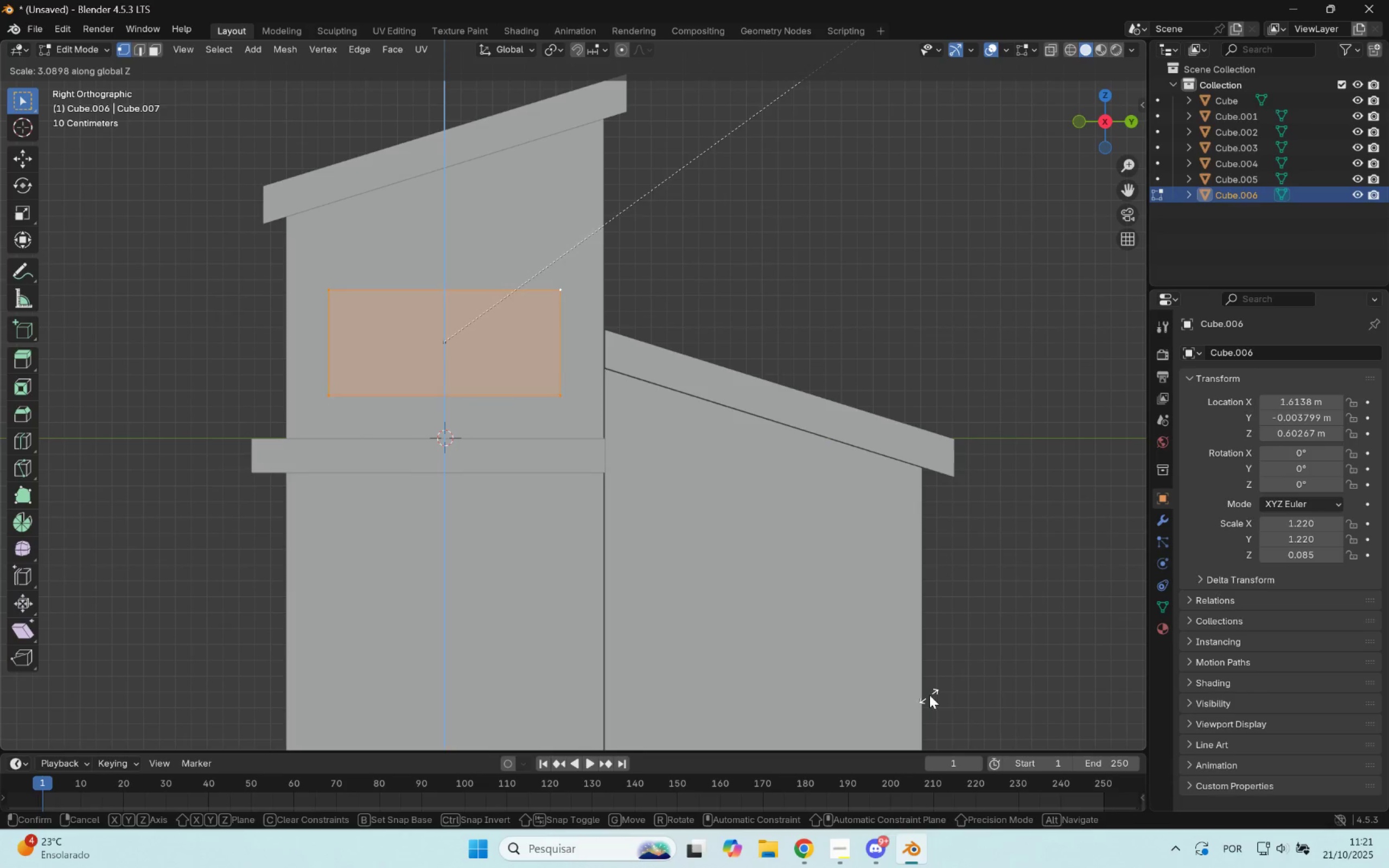 
left_click([970, 635])
 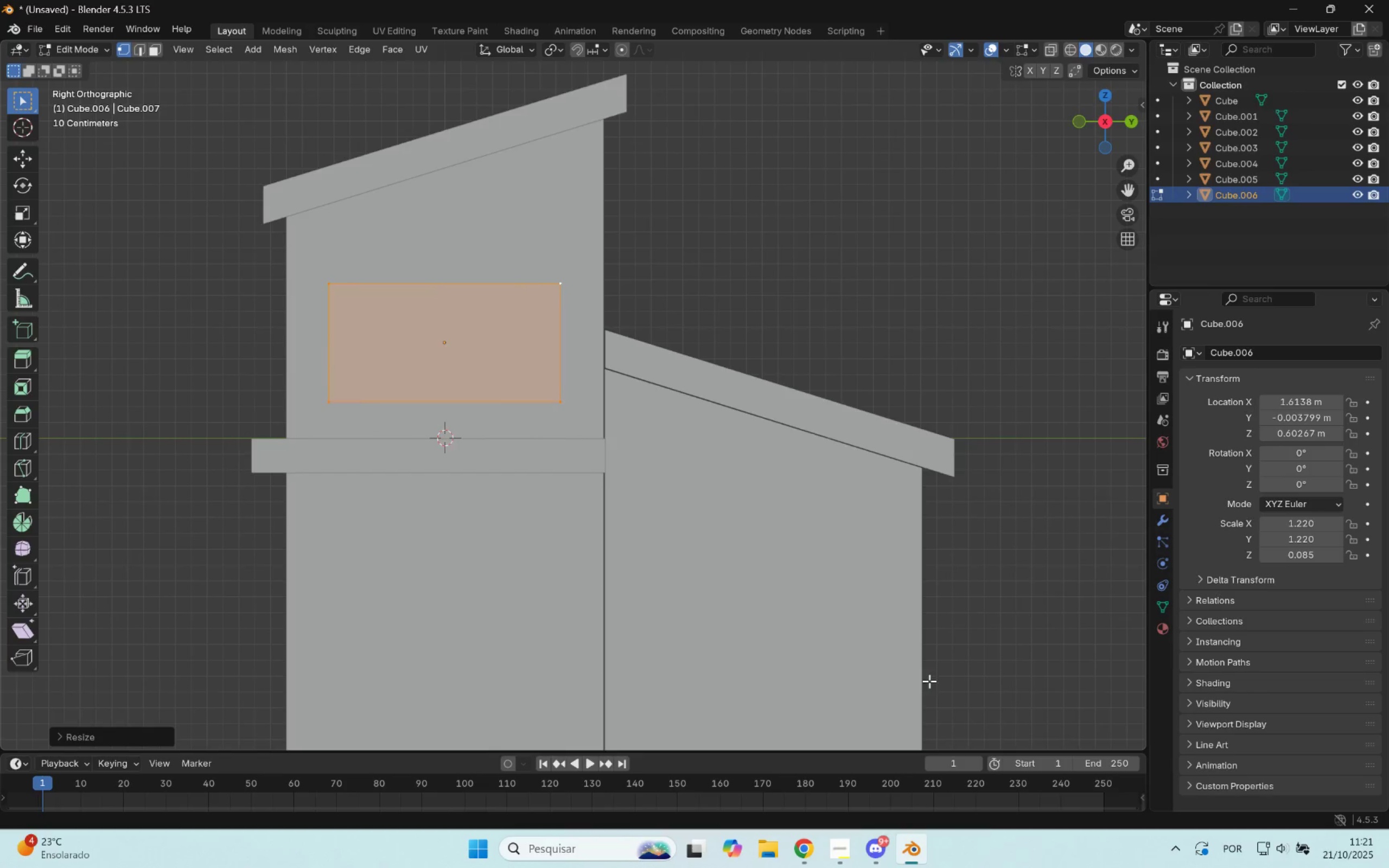 
scroll: coordinate [833, 623], scroll_direction: down, amount: 2.0
 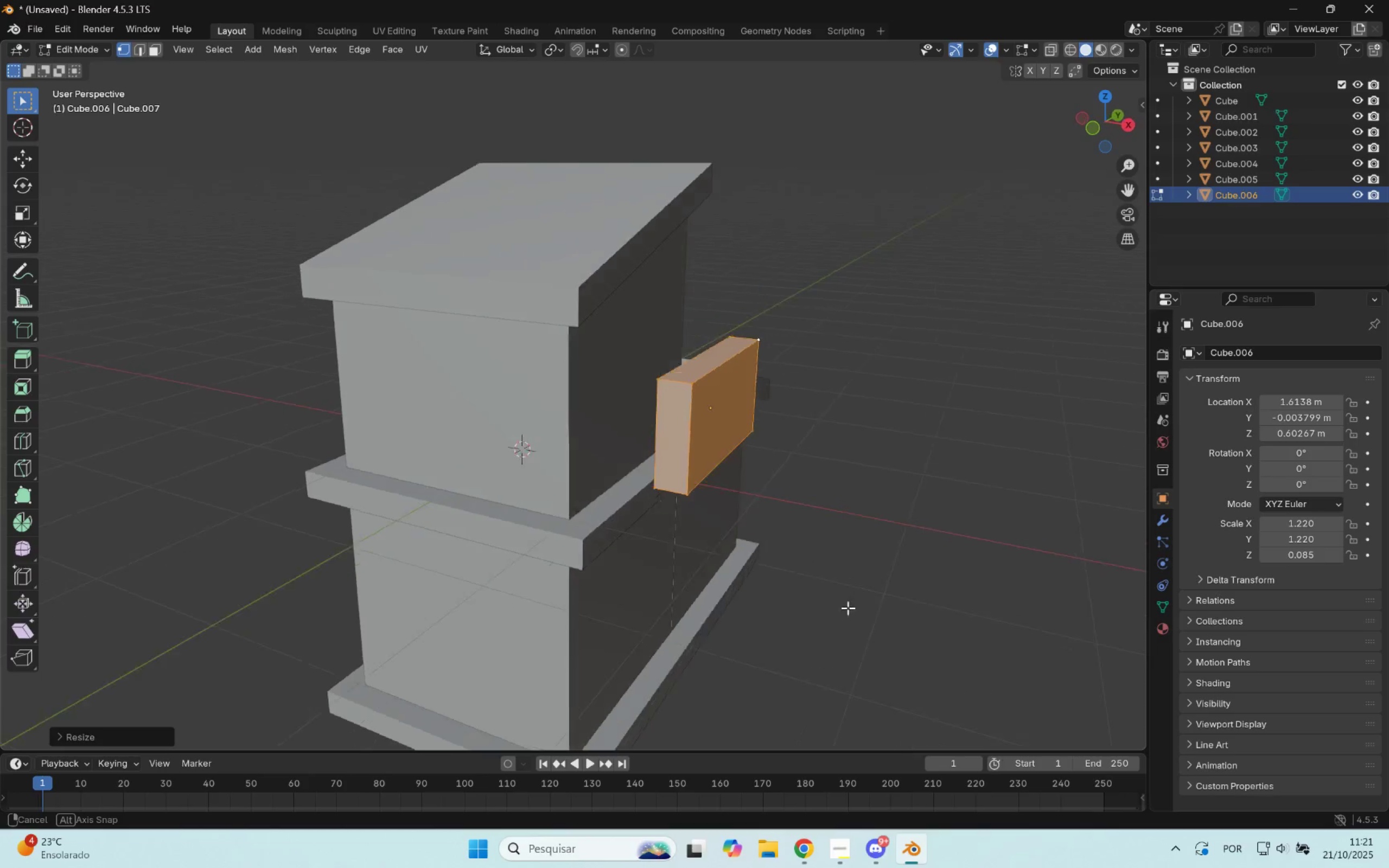 
key(Tab)
 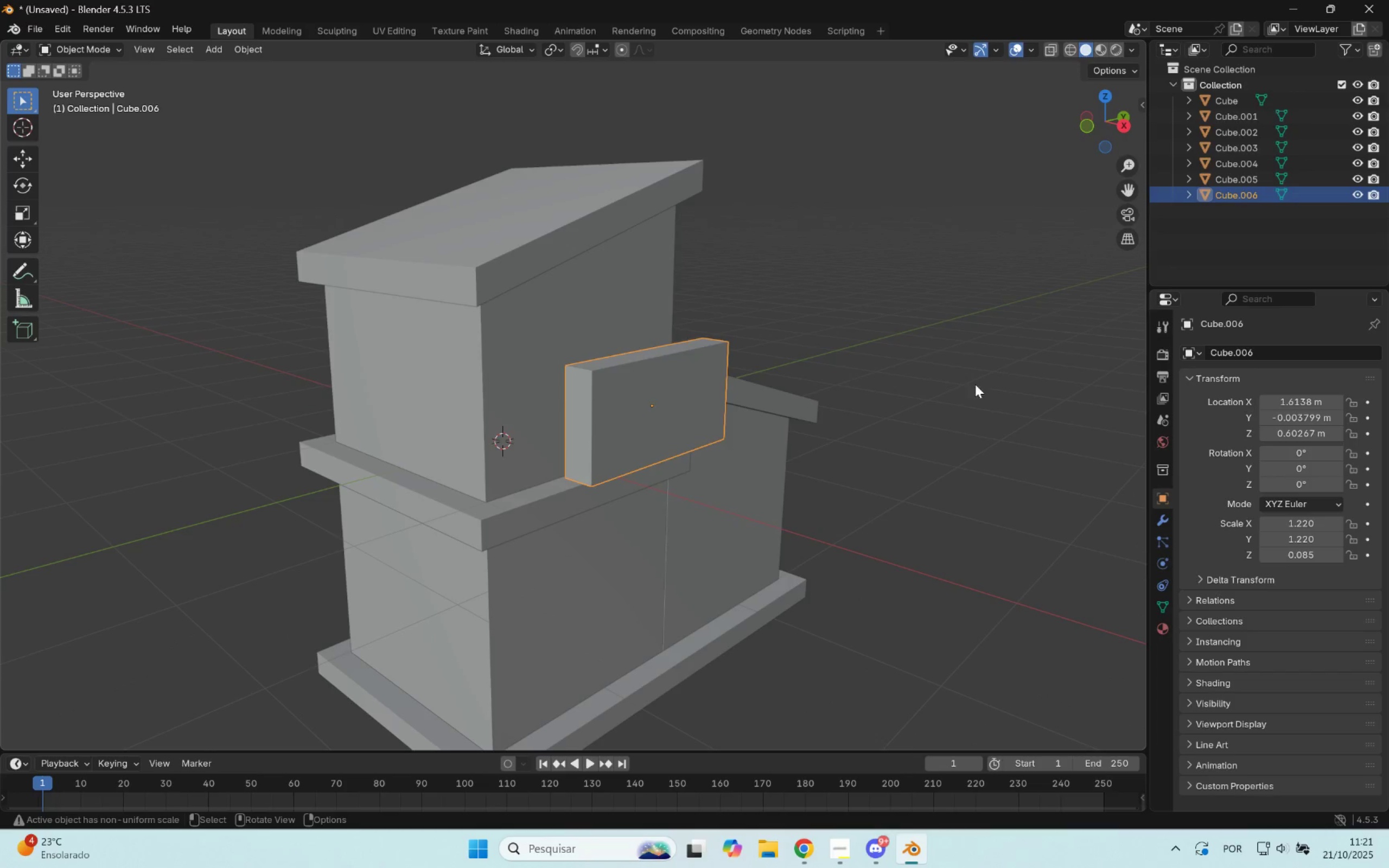 
left_click([976, 384])
 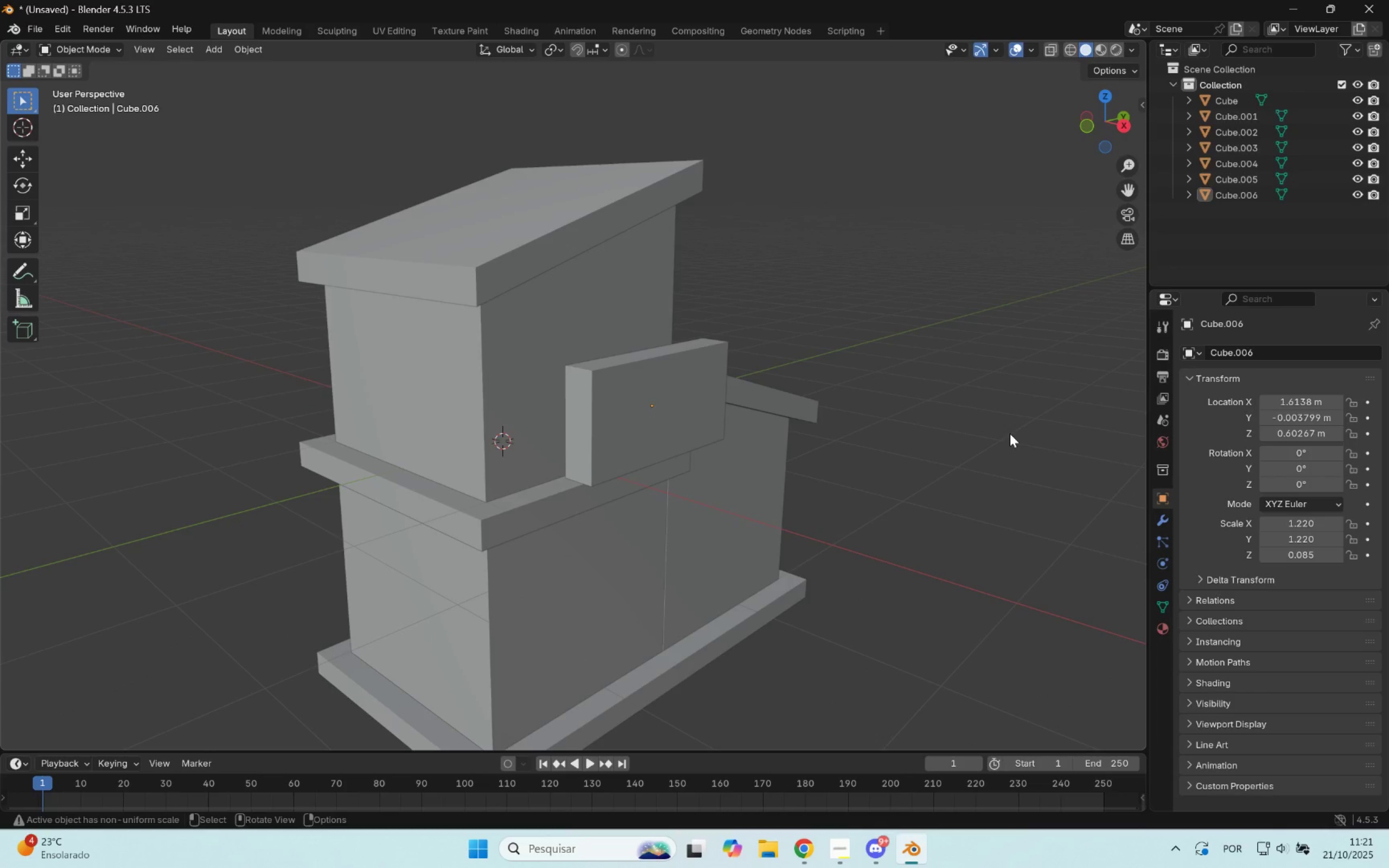 
scroll: coordinate [912, 381], scroll_direction: up, amount: 2.0
 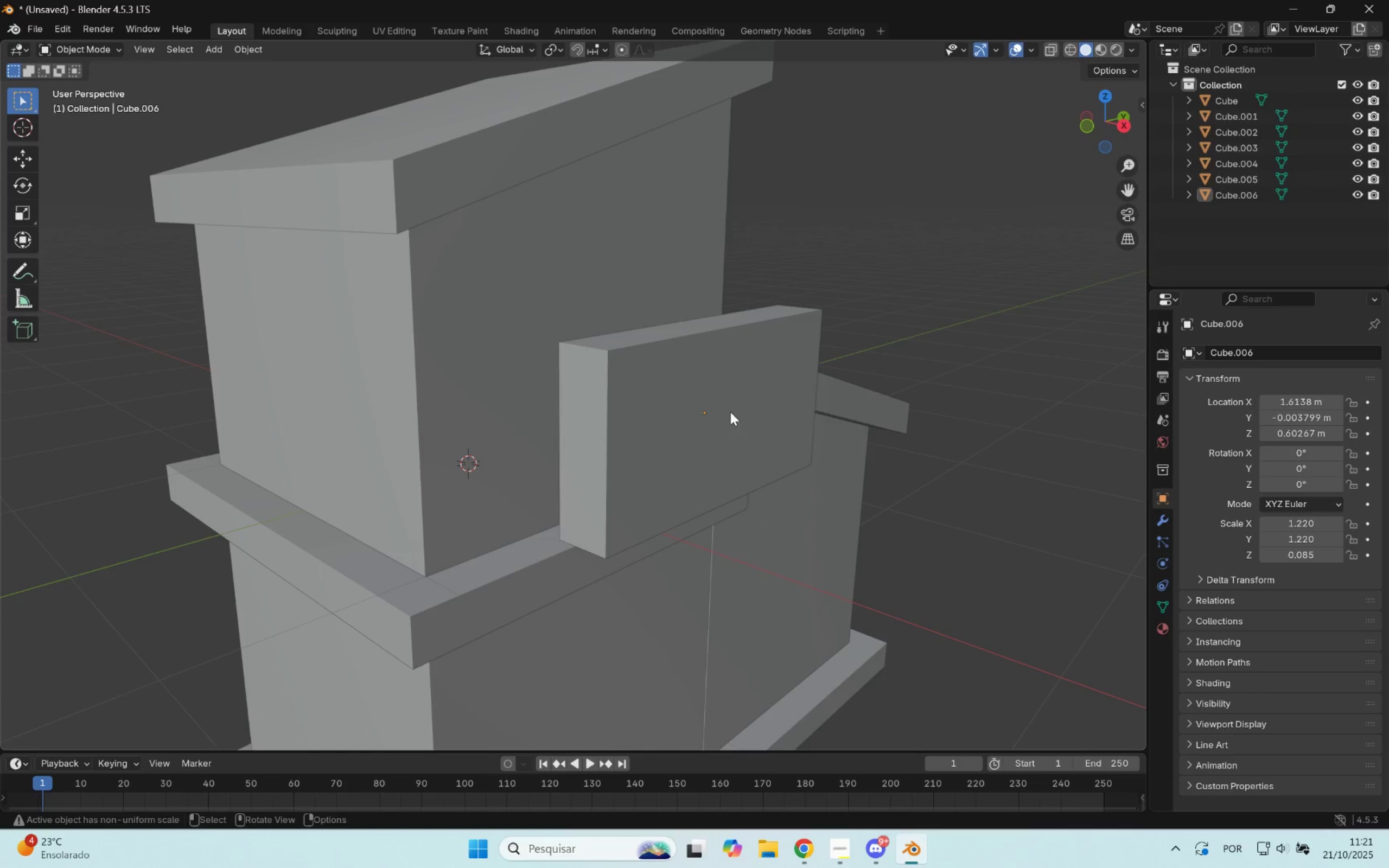 
left_click([729, 412])
 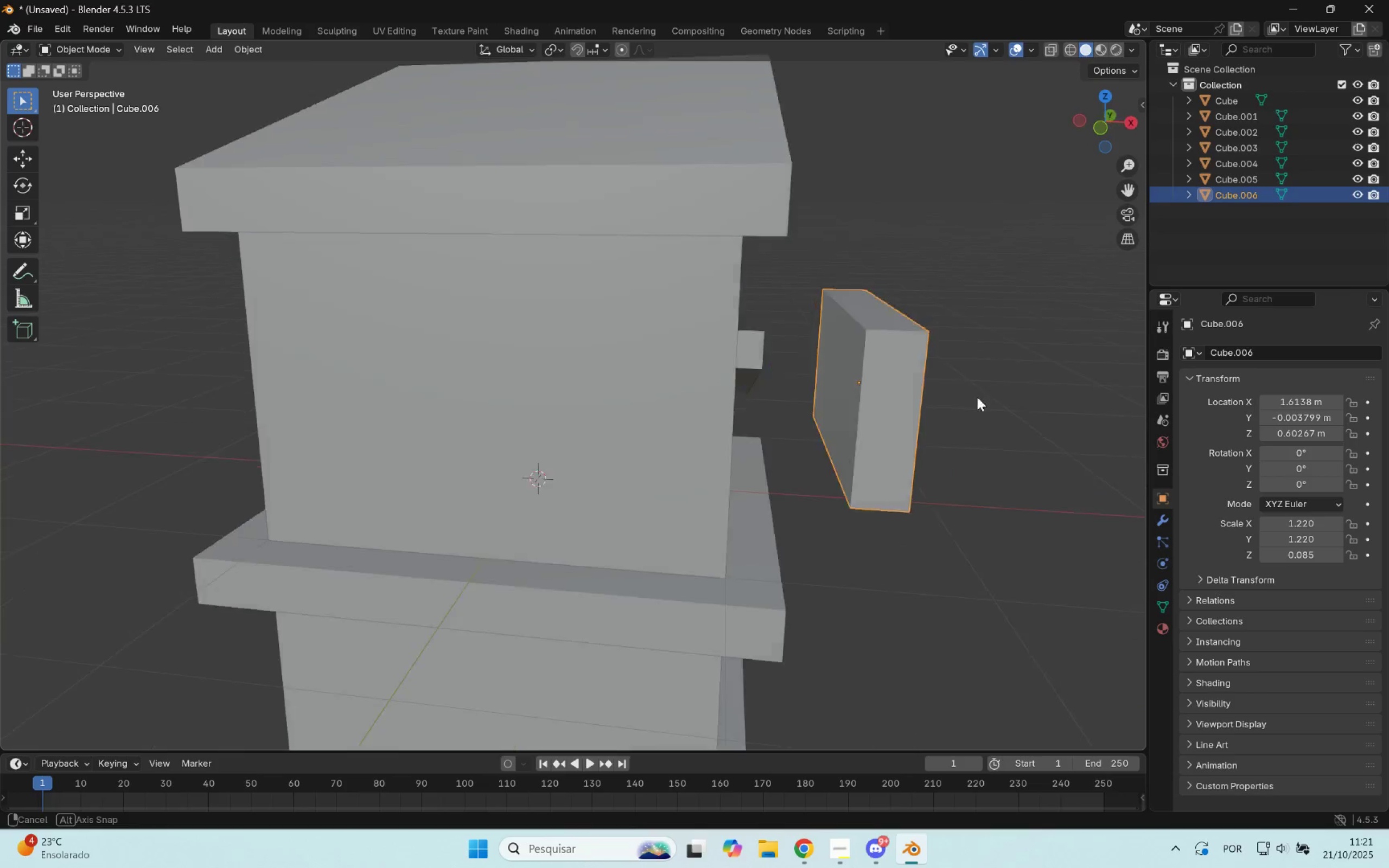 
key(Tab)
type(asx)
 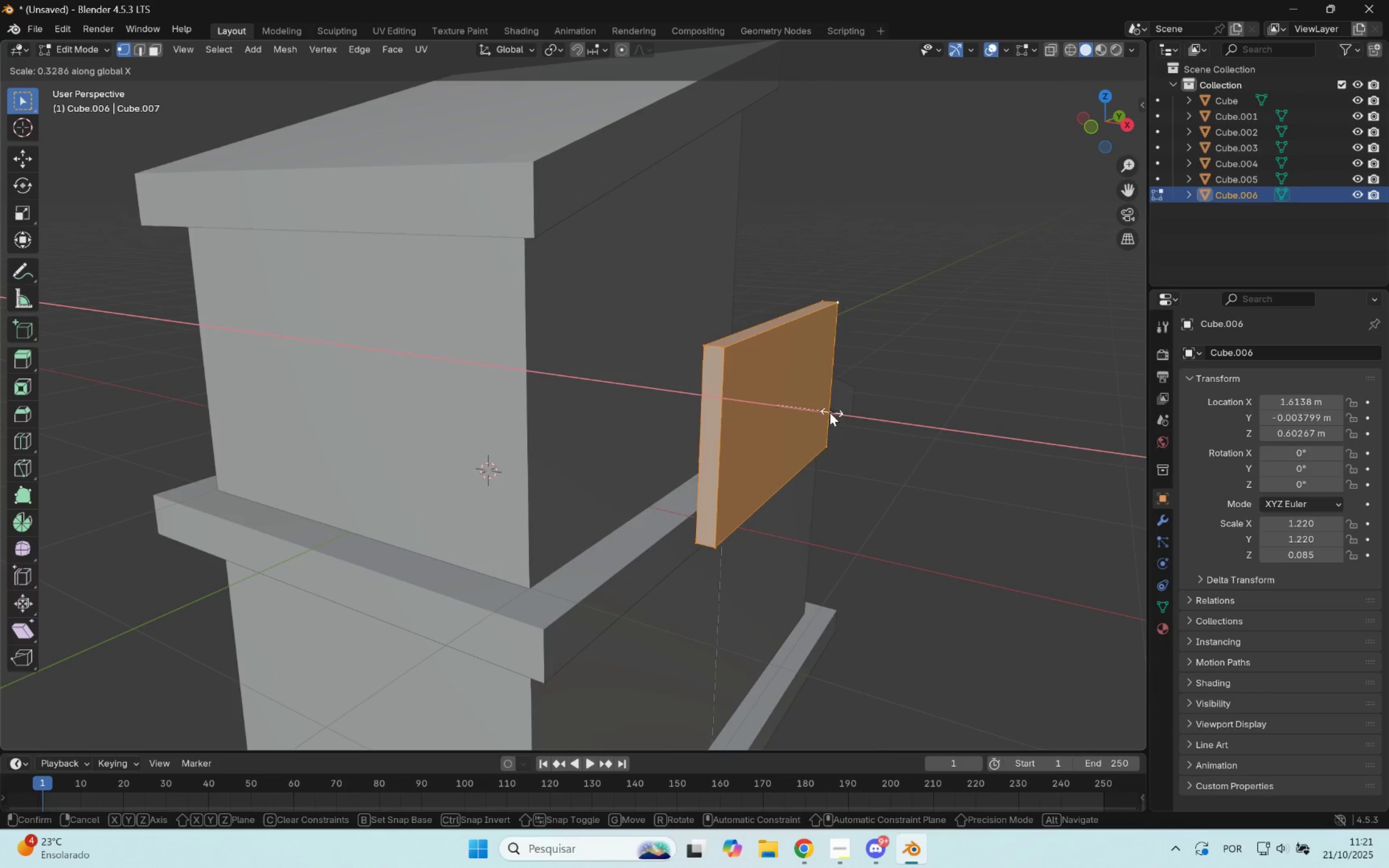 
left_click([826, 412])
 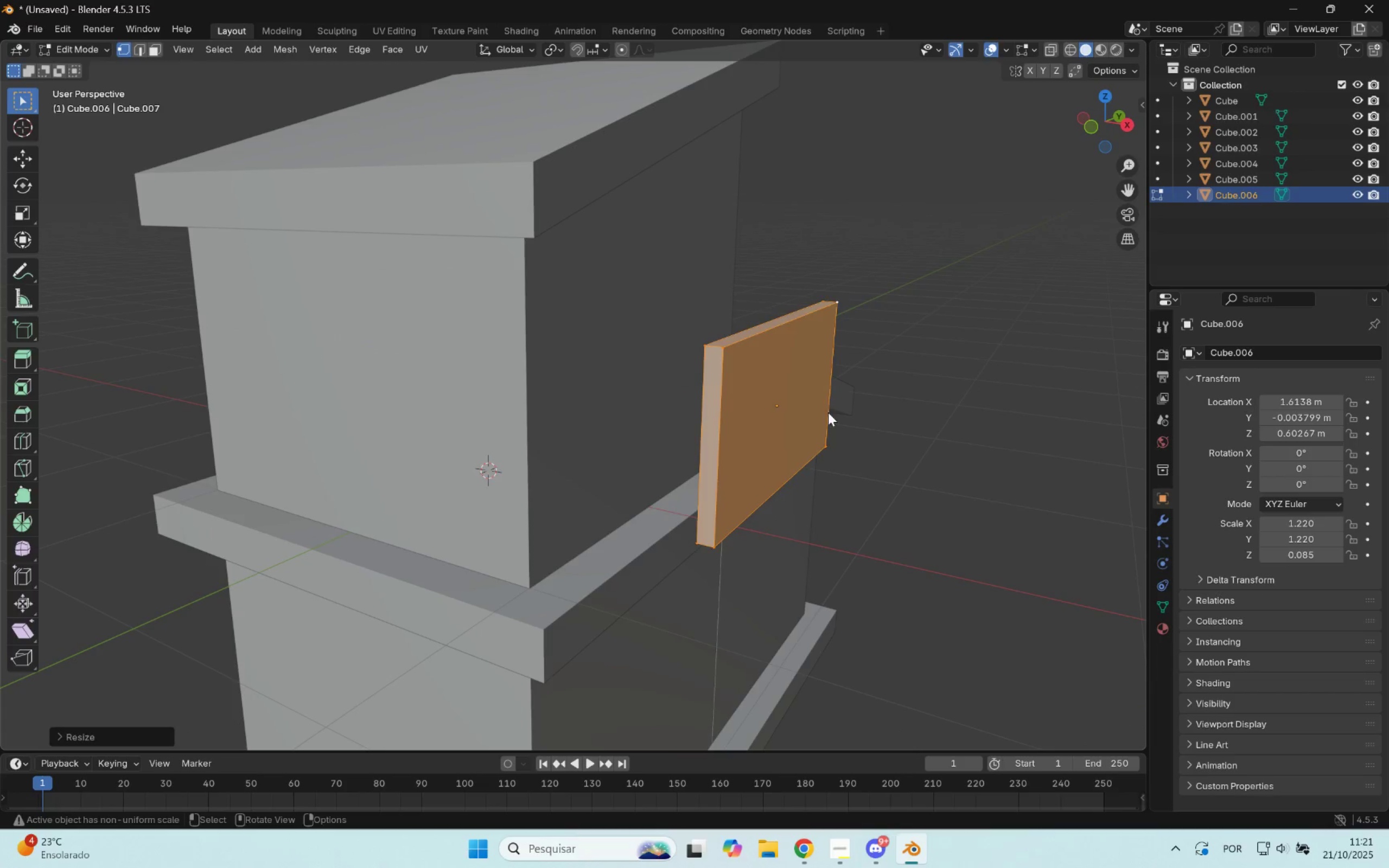 
key(Tab)
 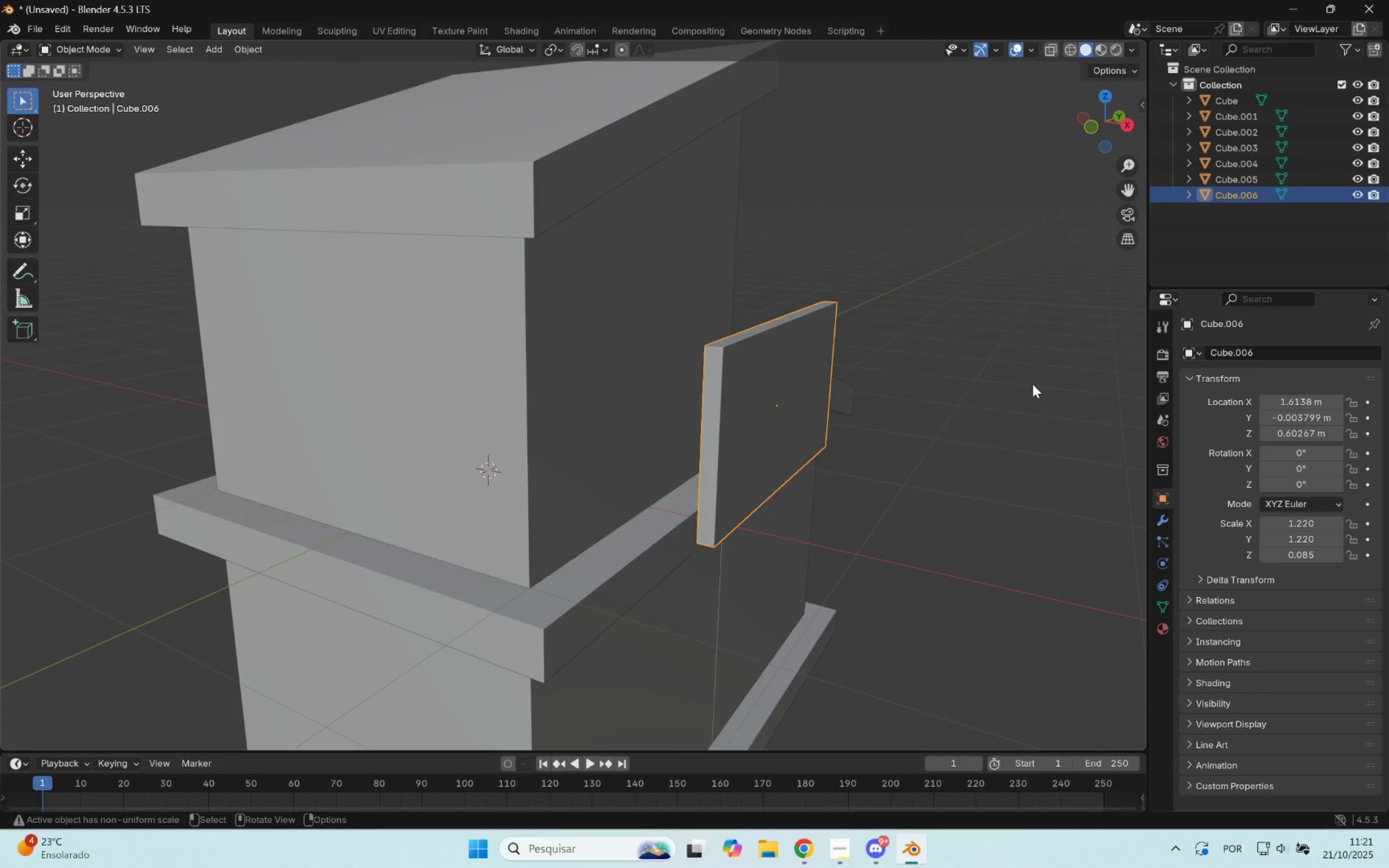 
left_click([1033, 384])
 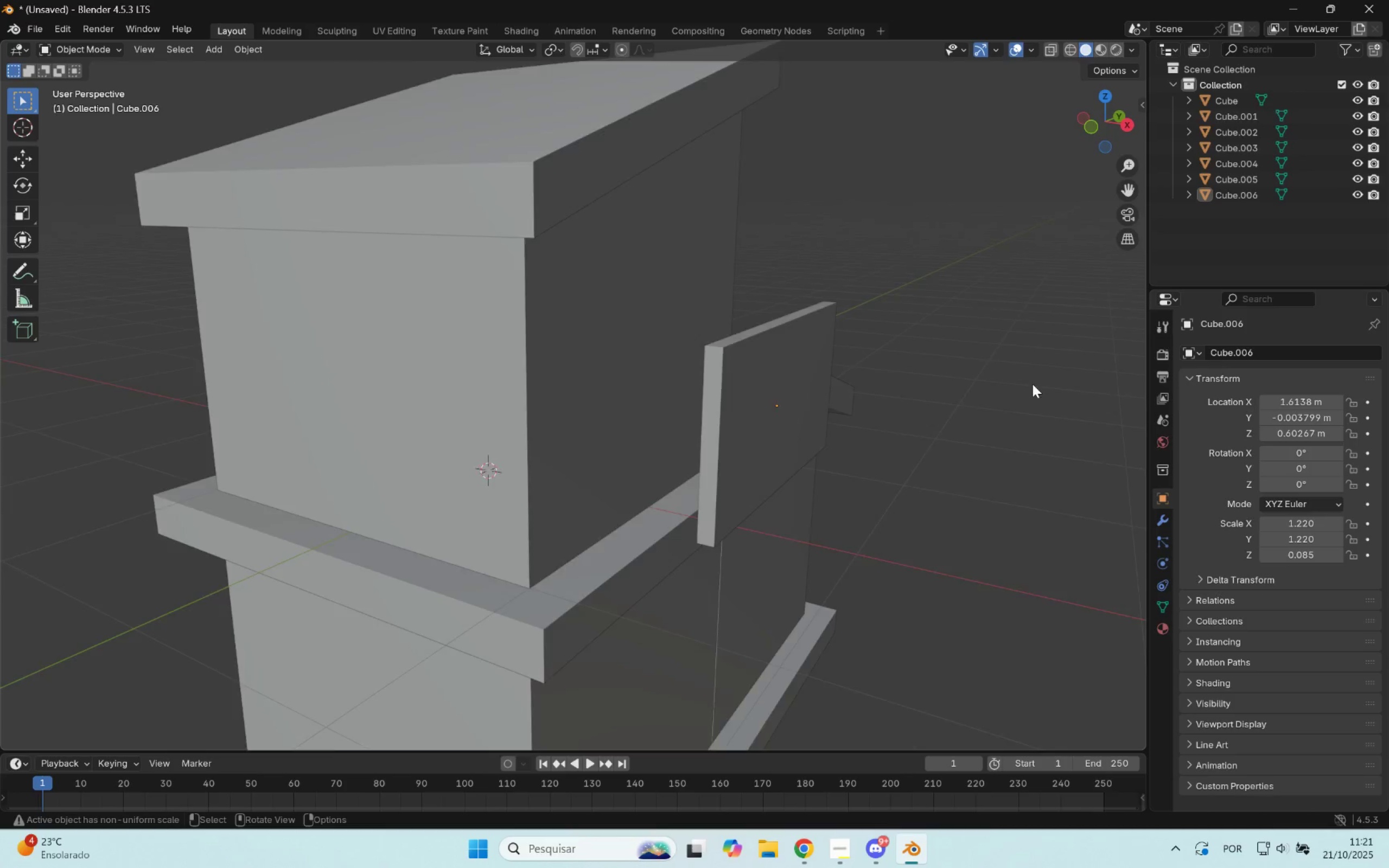 
scroll: coordinate [1032, 384], scroll_direction: down, amount: 3.0
 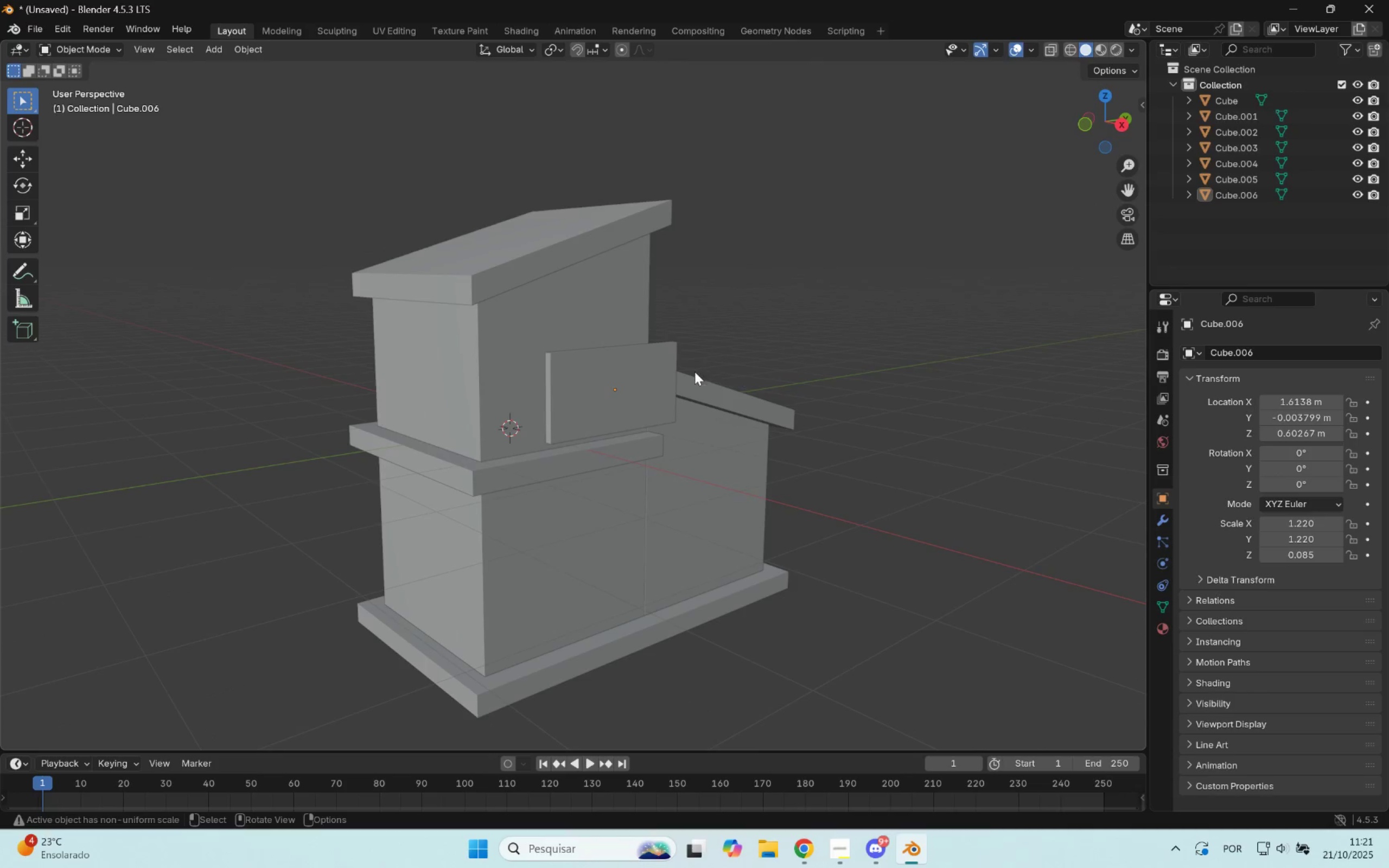 
left_click([678, 375])
 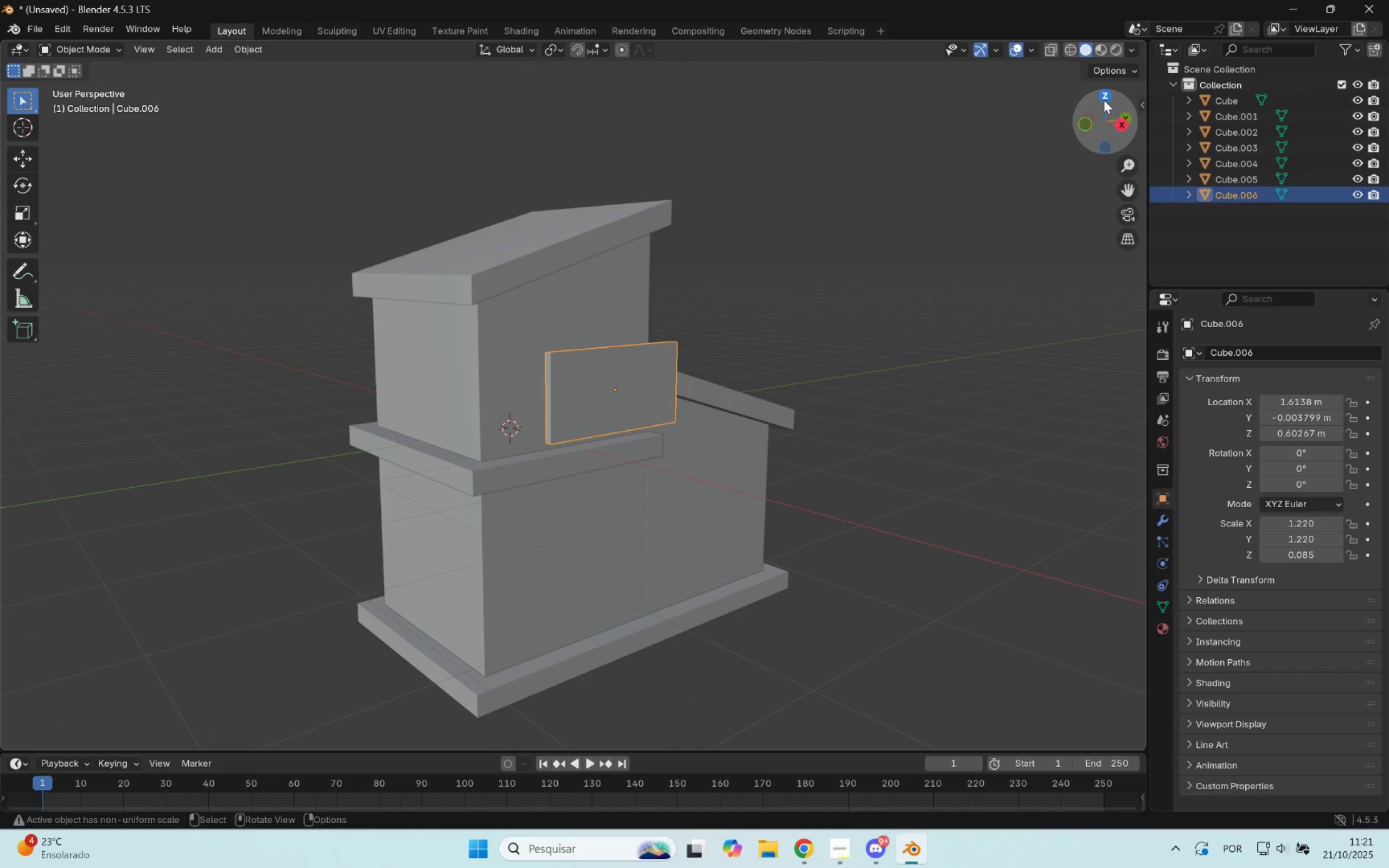 
left_click([1103, 98])
 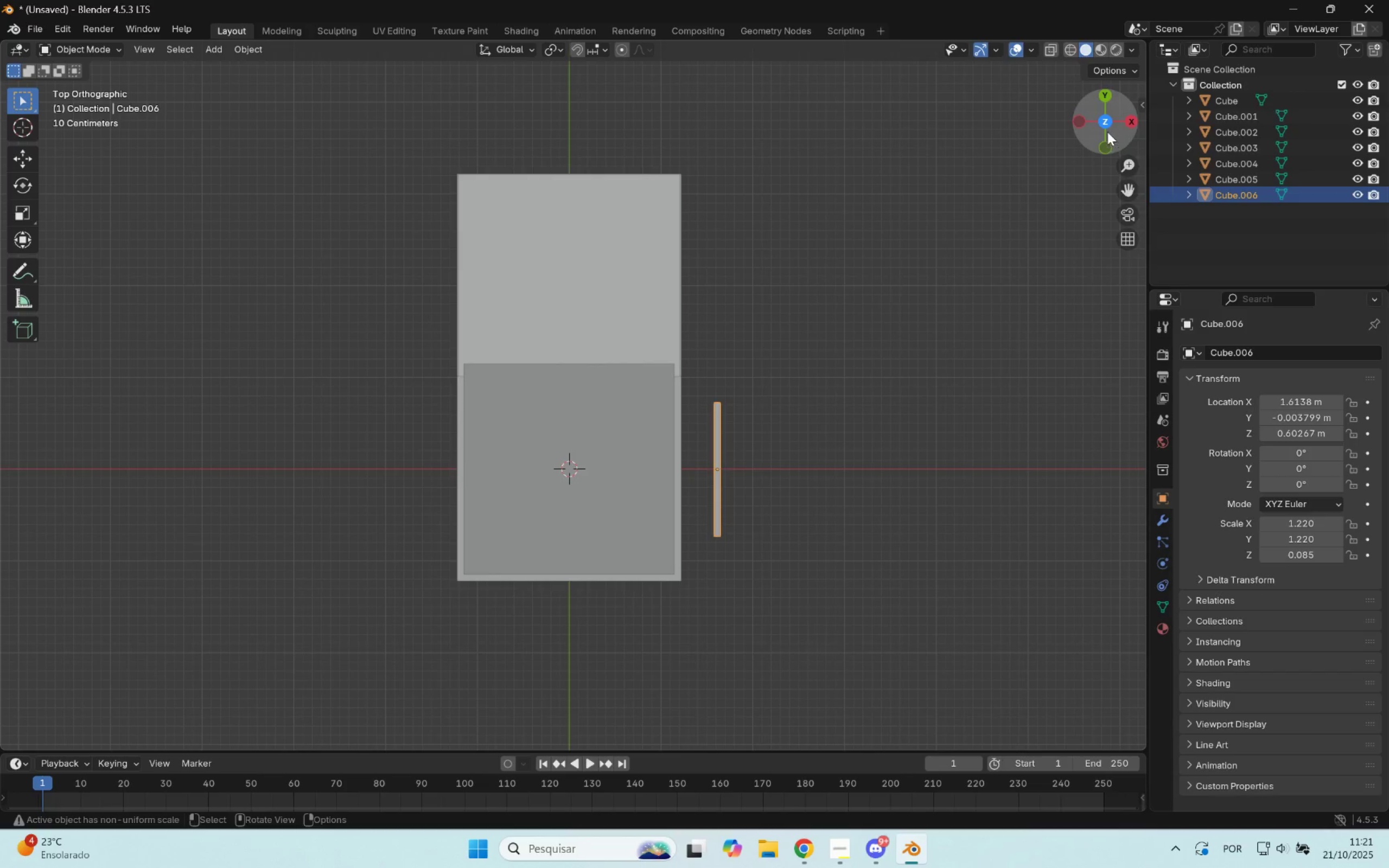 
left_click_drag(start_coordinate=[1135, 121], to_coordinate=[1131, 121])
 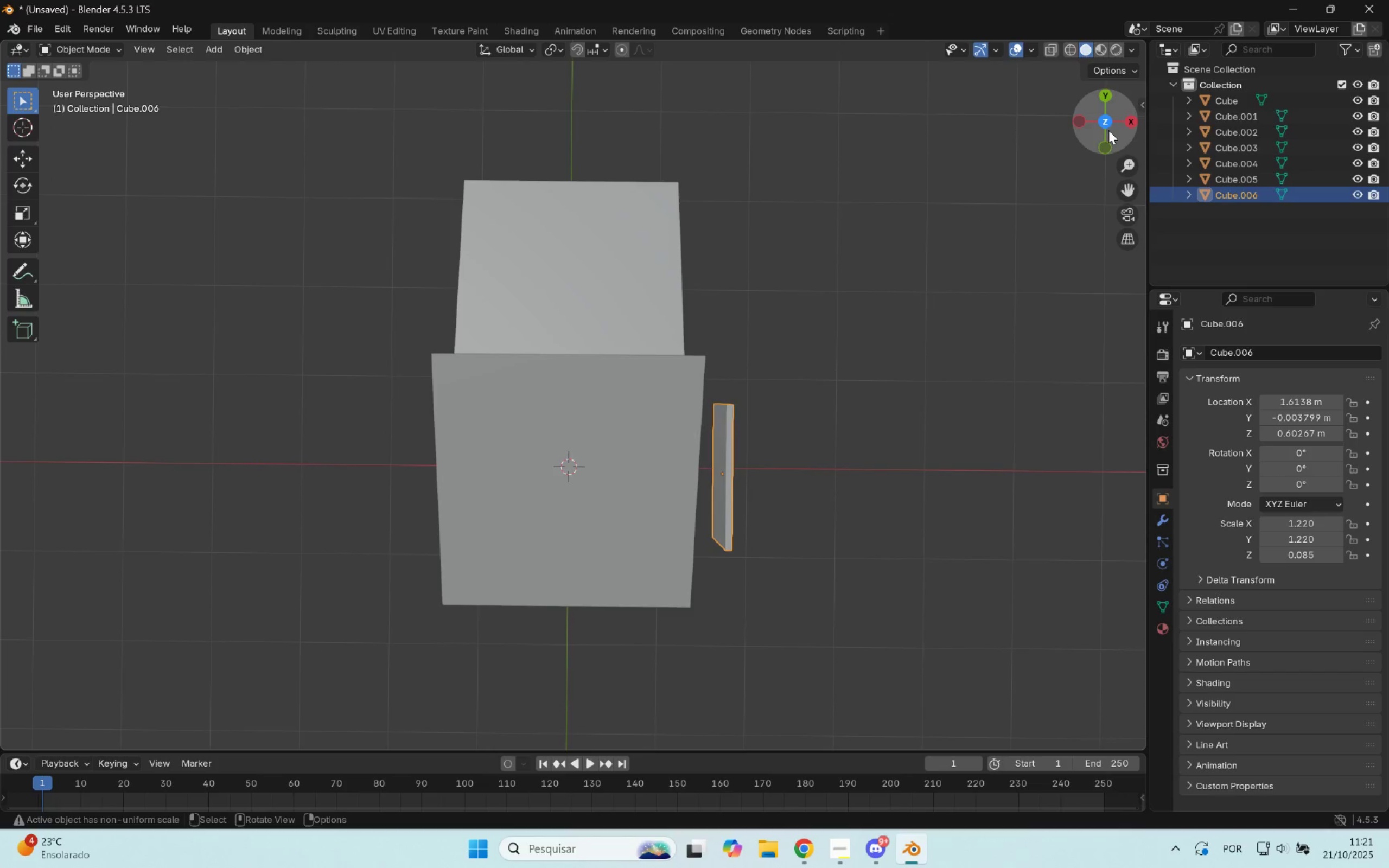 
left_click([1108, 122])
 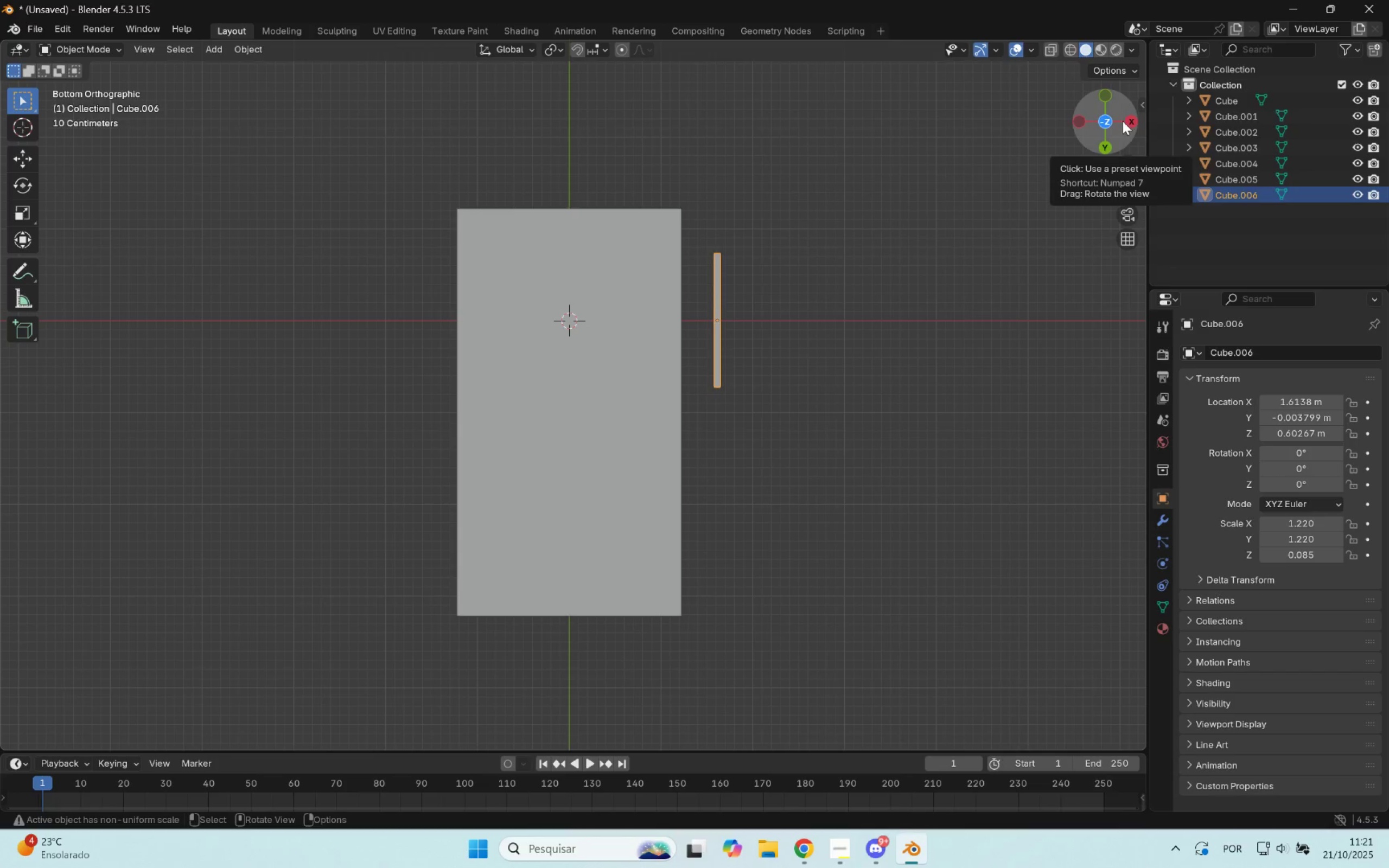 
left_click([1131, 121])
 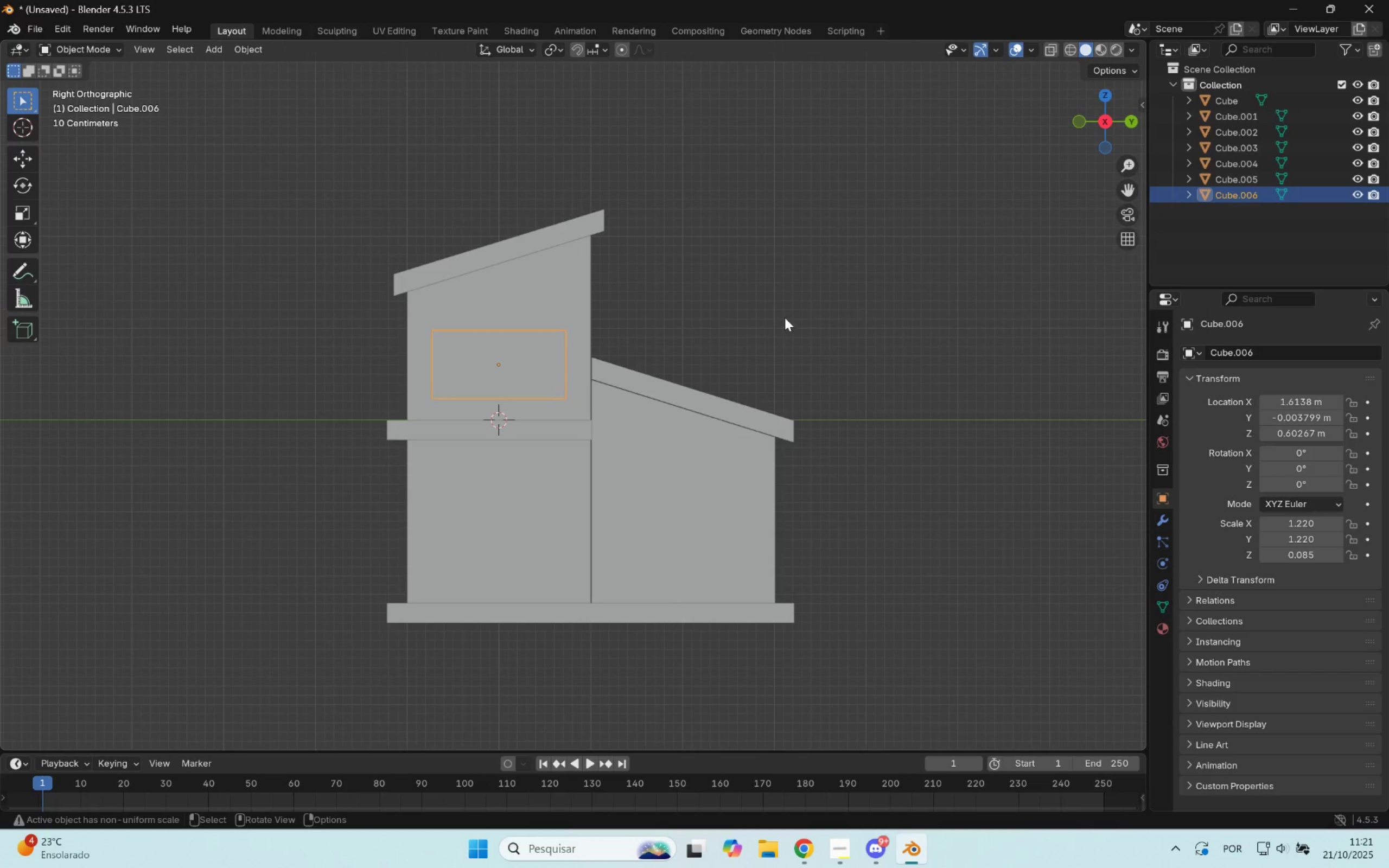 
scroll: coordinate [632, 341], scroll_direction: up, amount: 4.0
 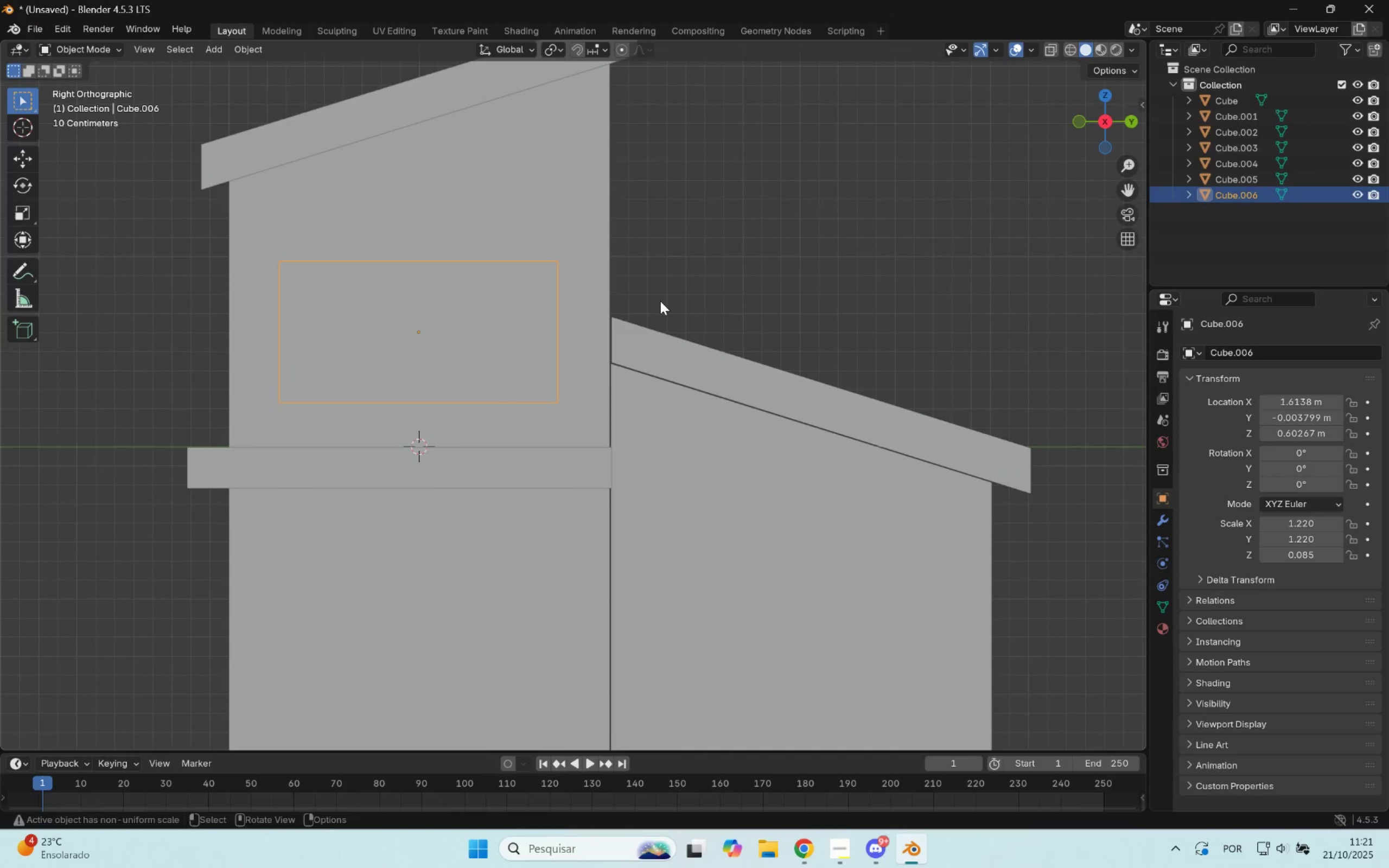 
hold_key(key=ShiftLeft, duration=0.3)
 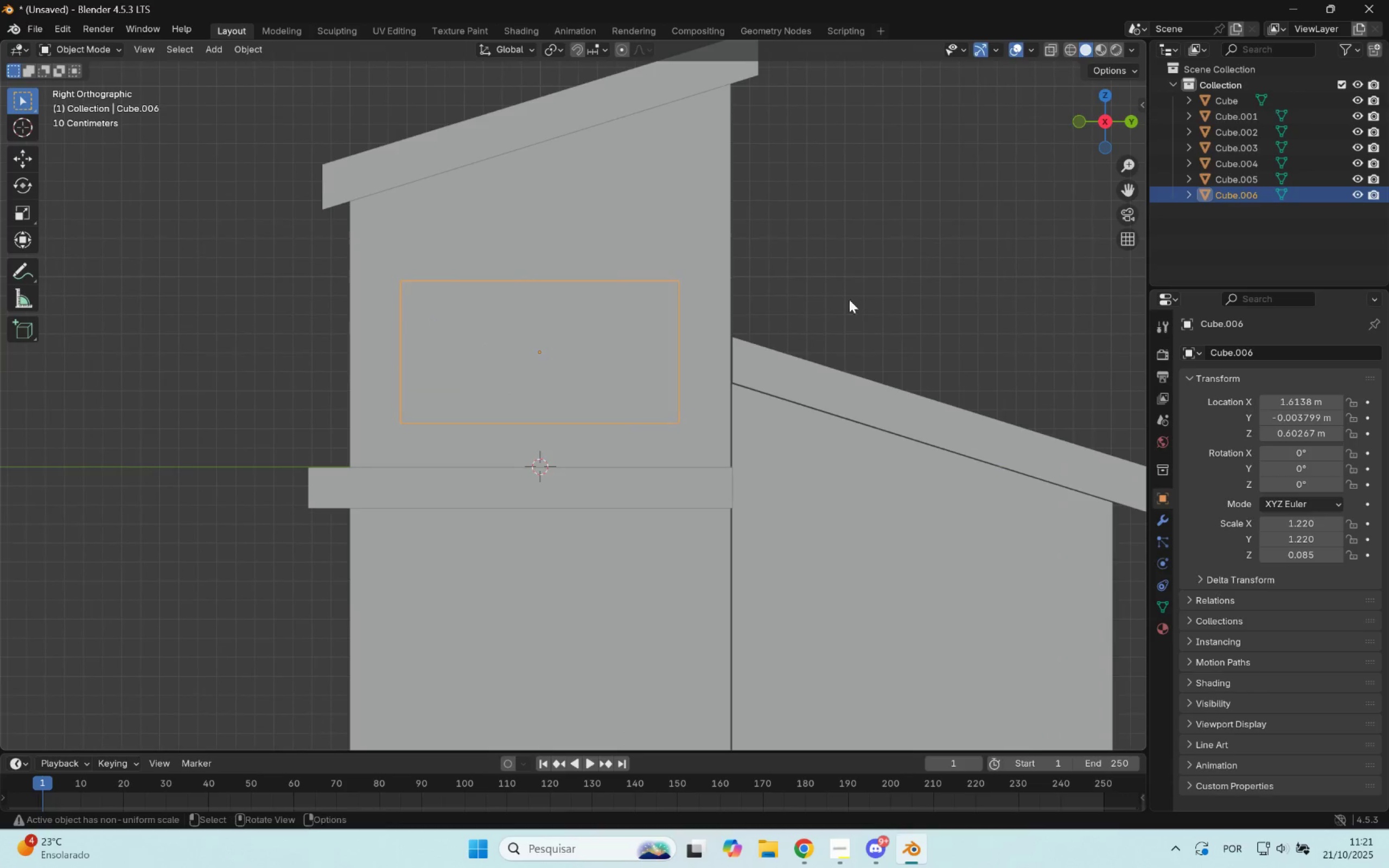 
key(Tab)
 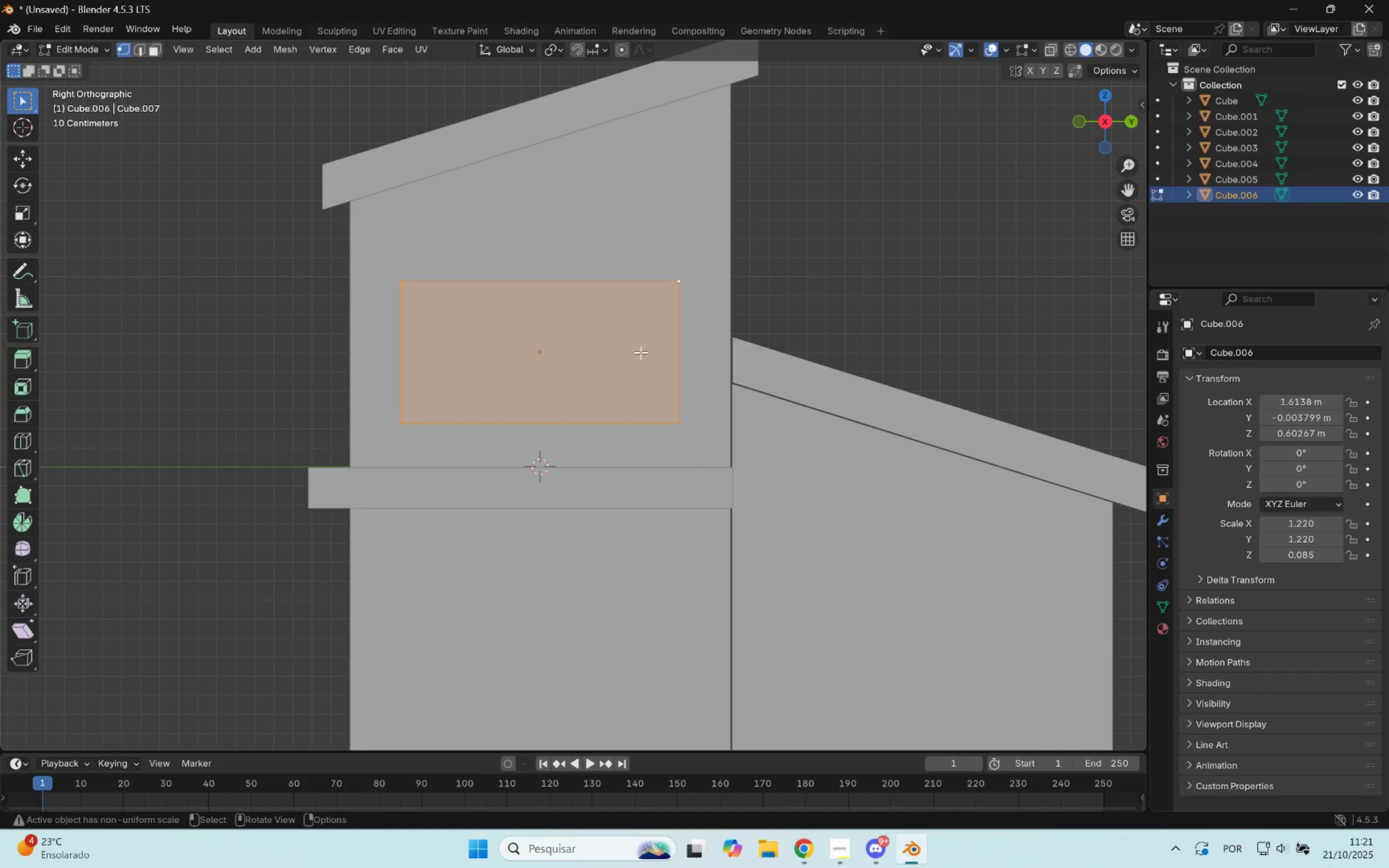 
key(Tab)
 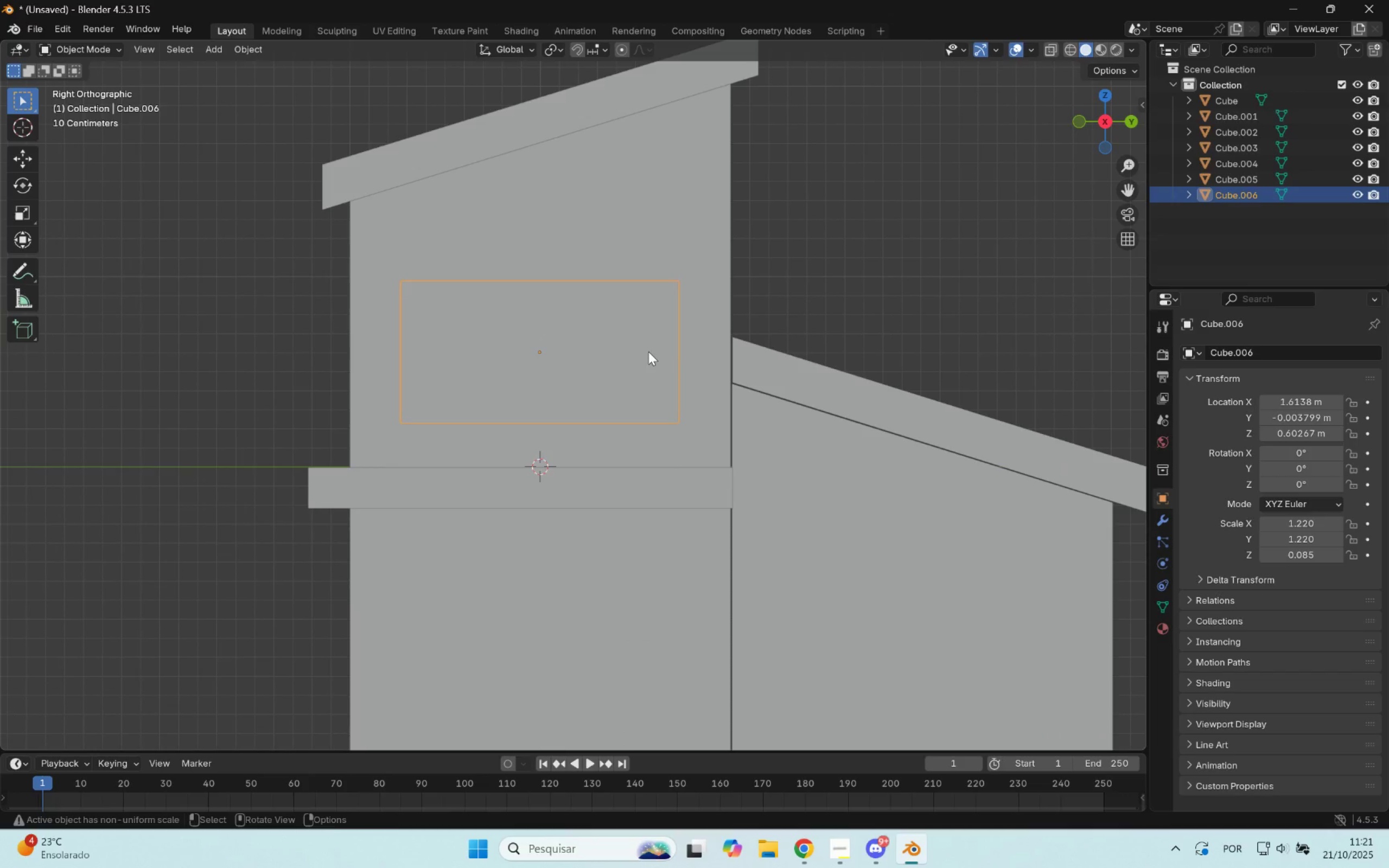 
key(Shift+A)
 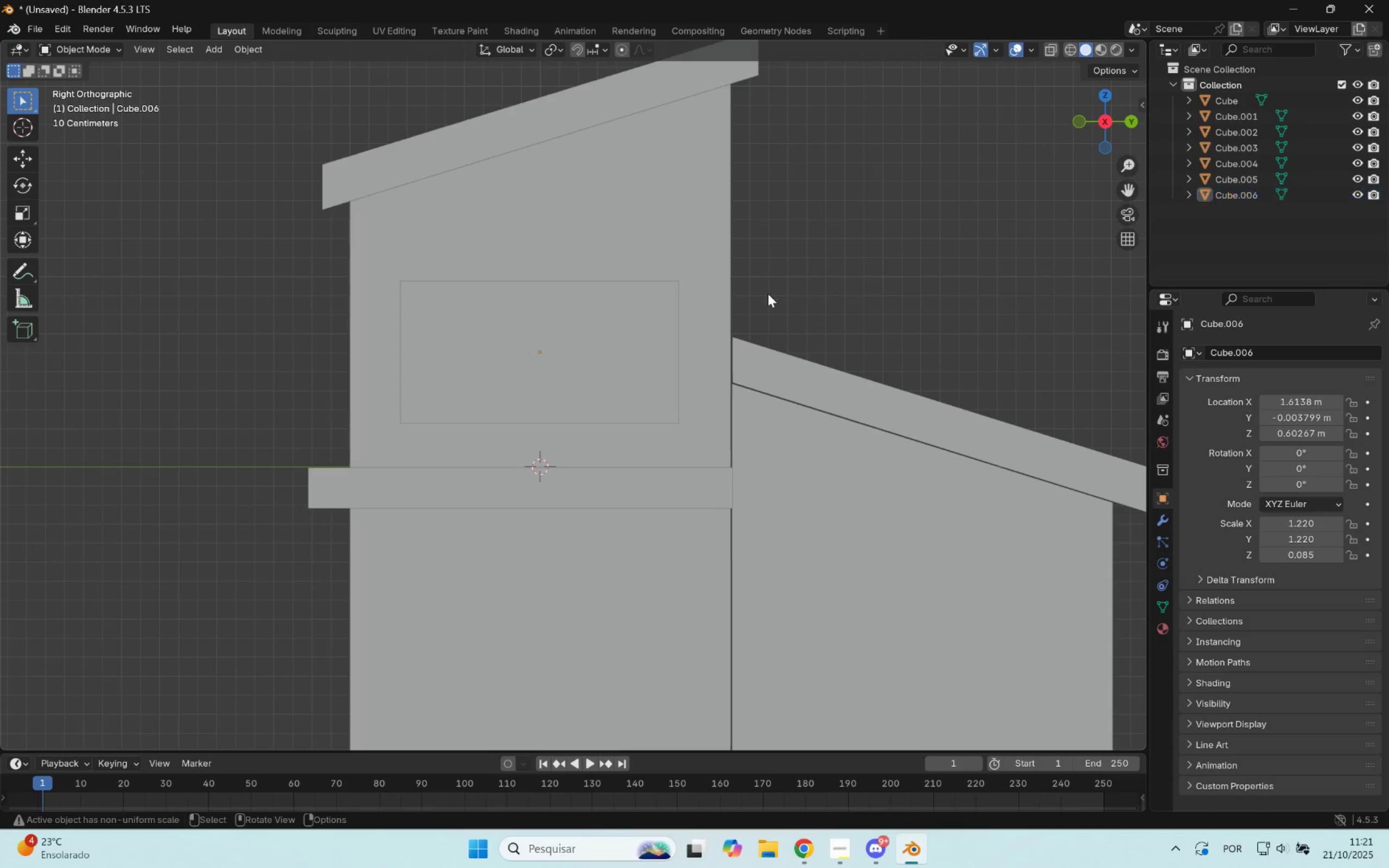 
double_click([638, 337])
 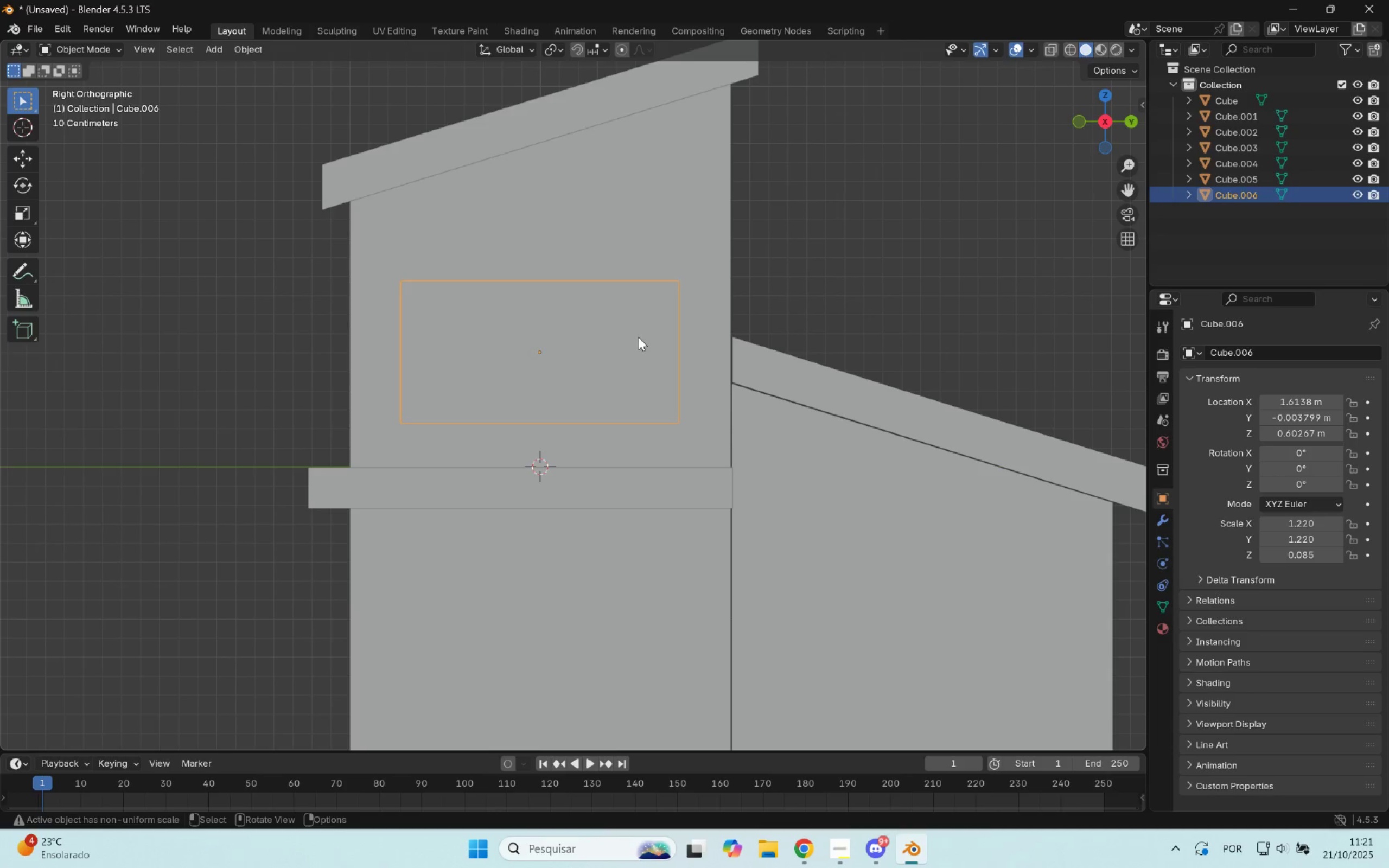 
key(Shift+ShiftLeft)
 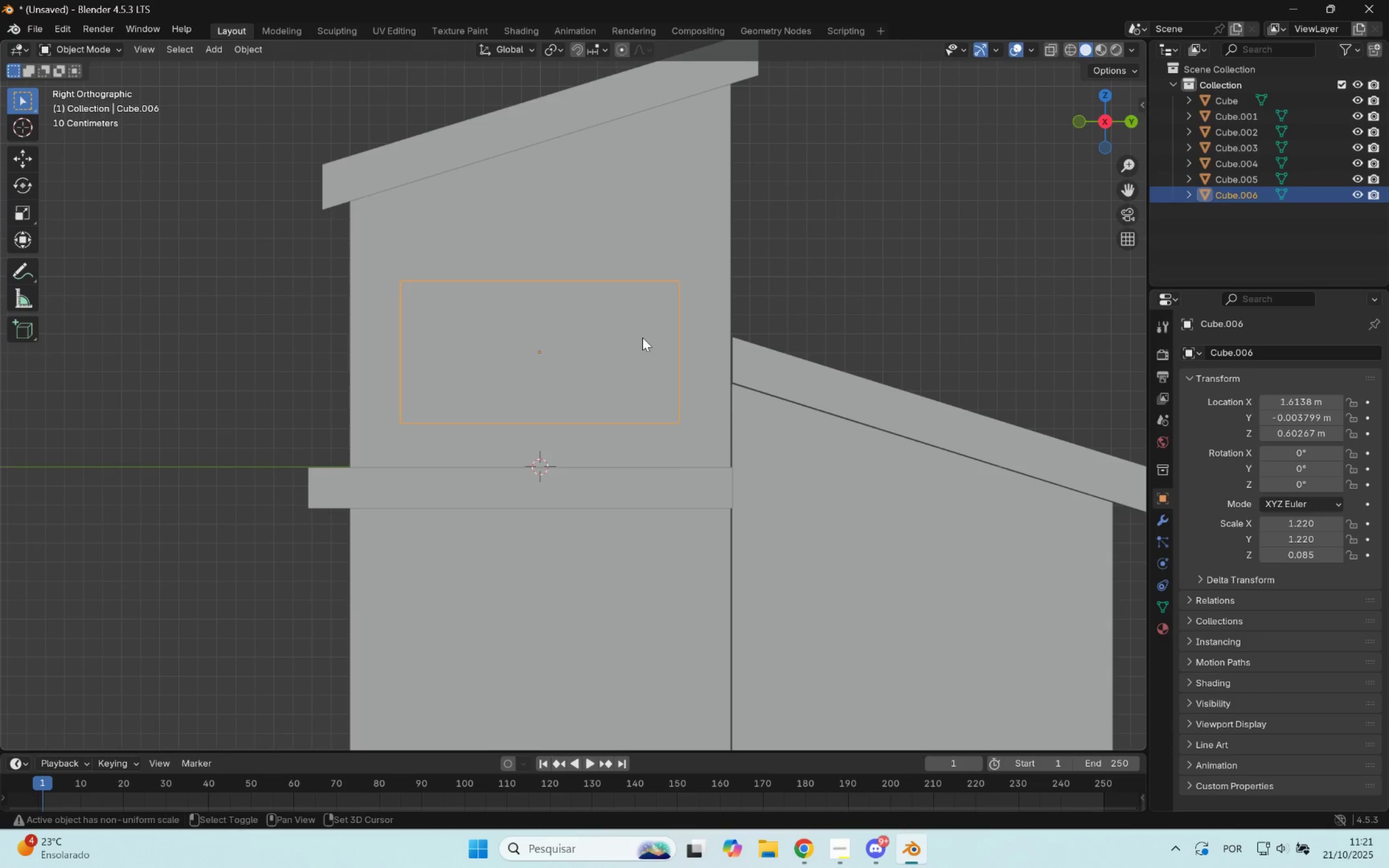 
key(Shift+A)
 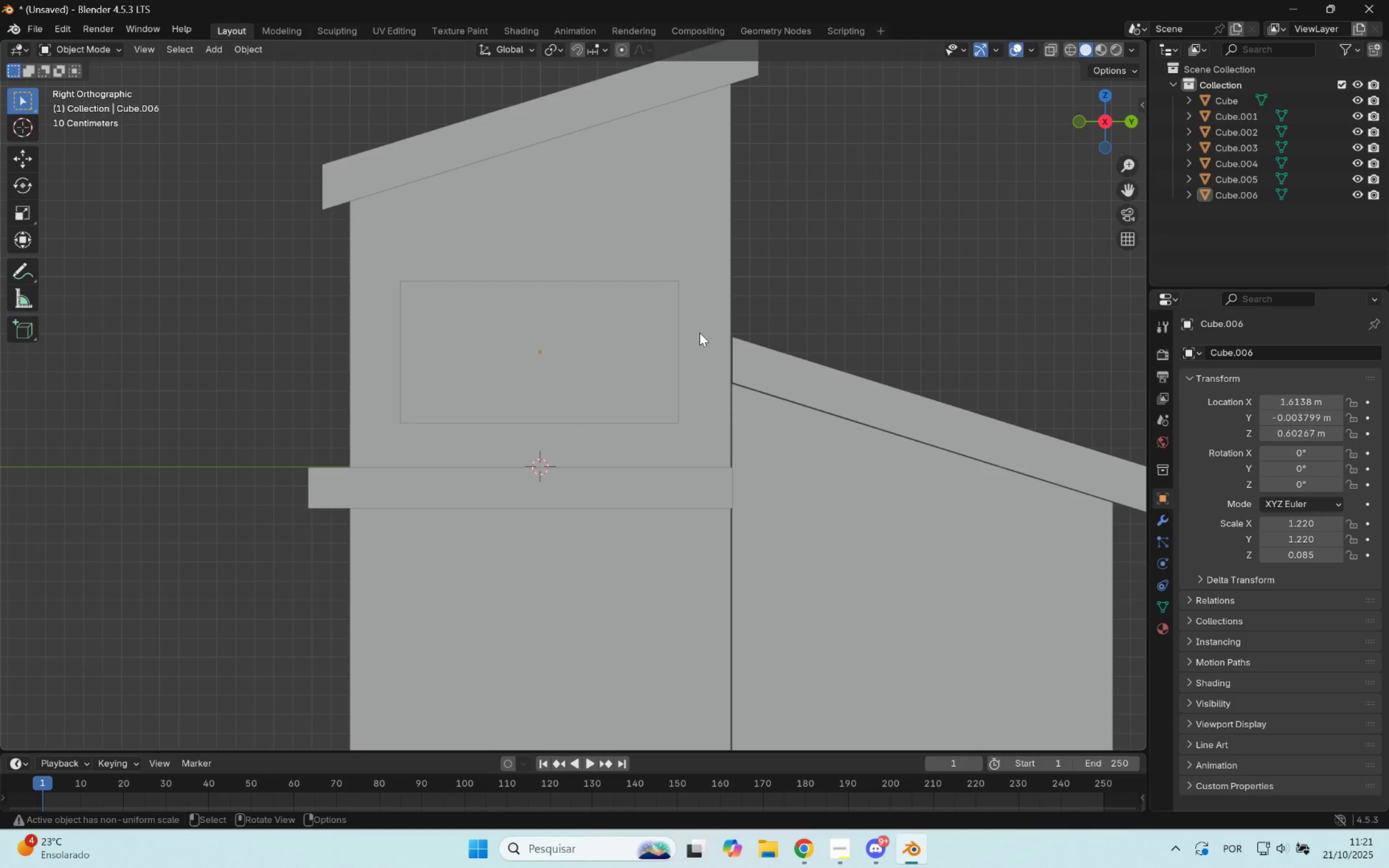 
left_click([655, 333])
 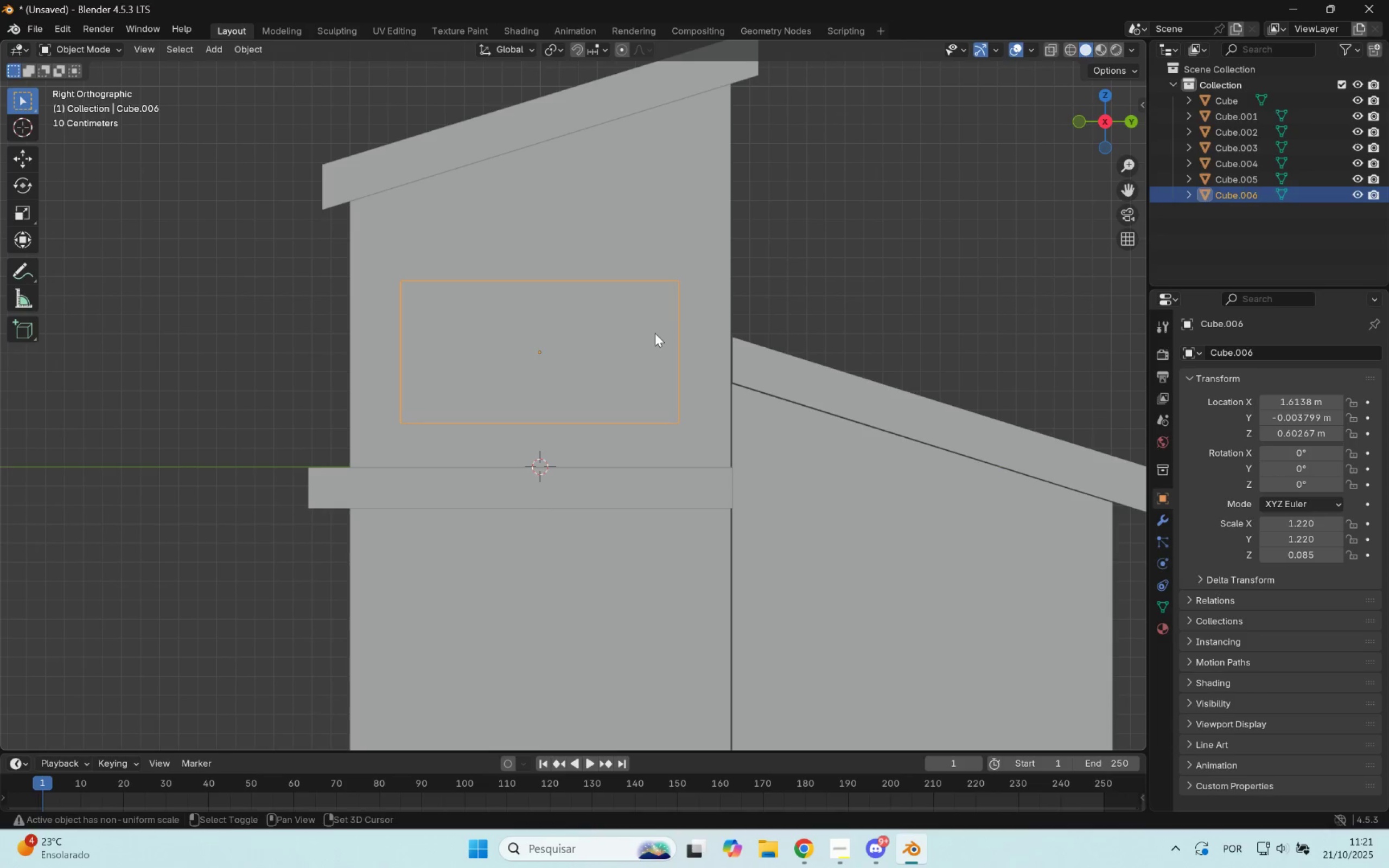 
key(Shift+ShiftLeft)
 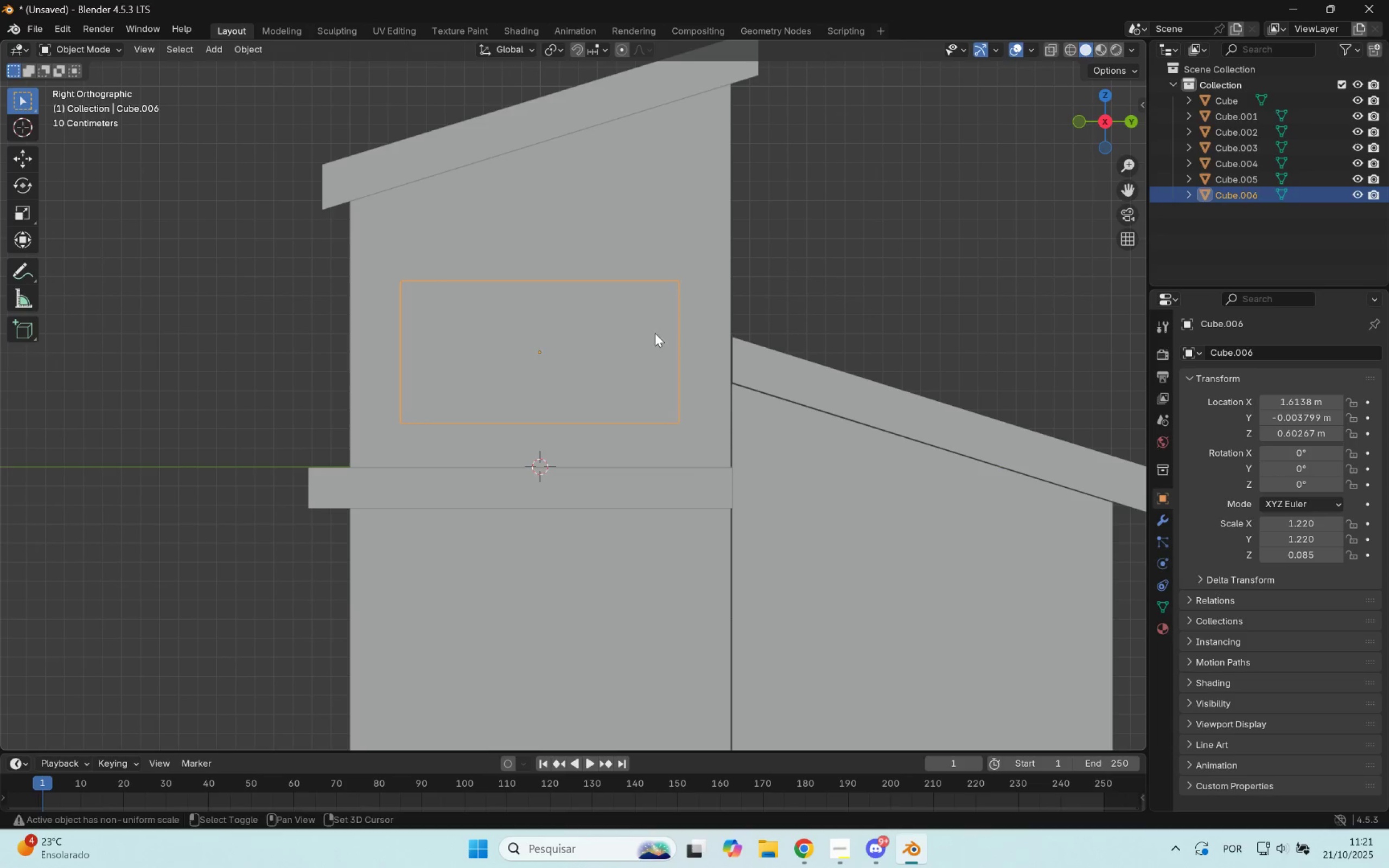 
key(Shift+A)
 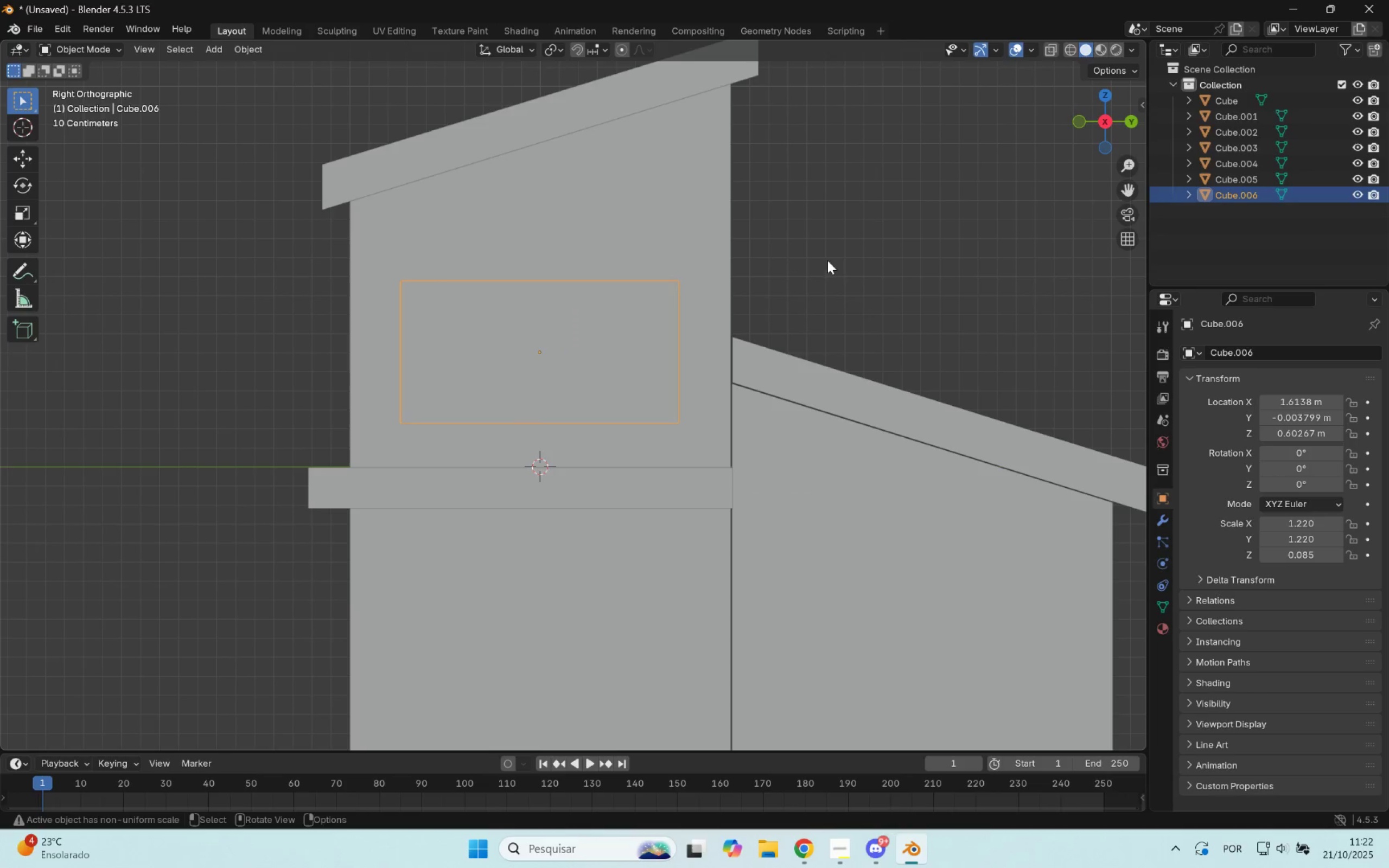 
left_click([977, 249])
 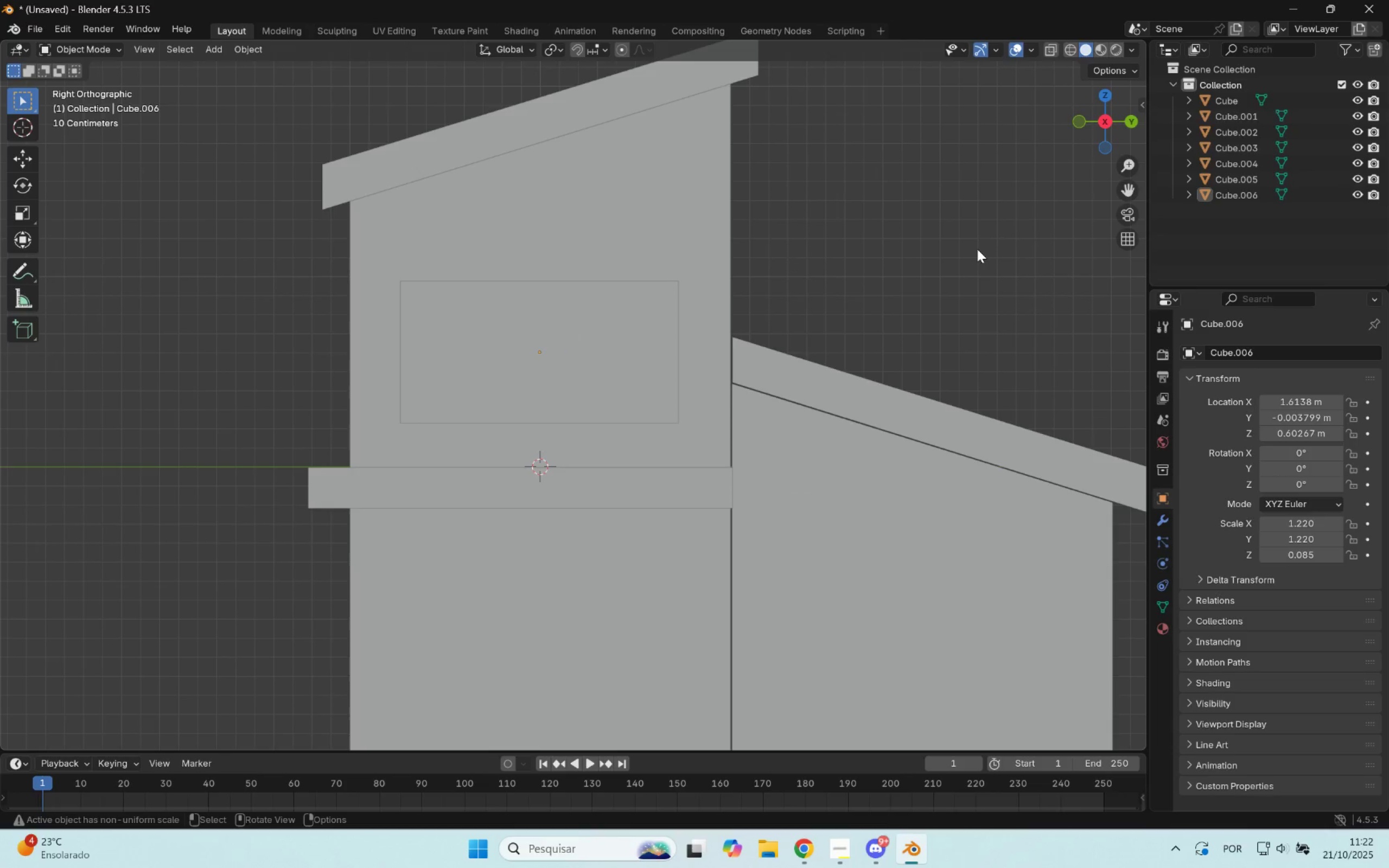 
key(CapsLock)
 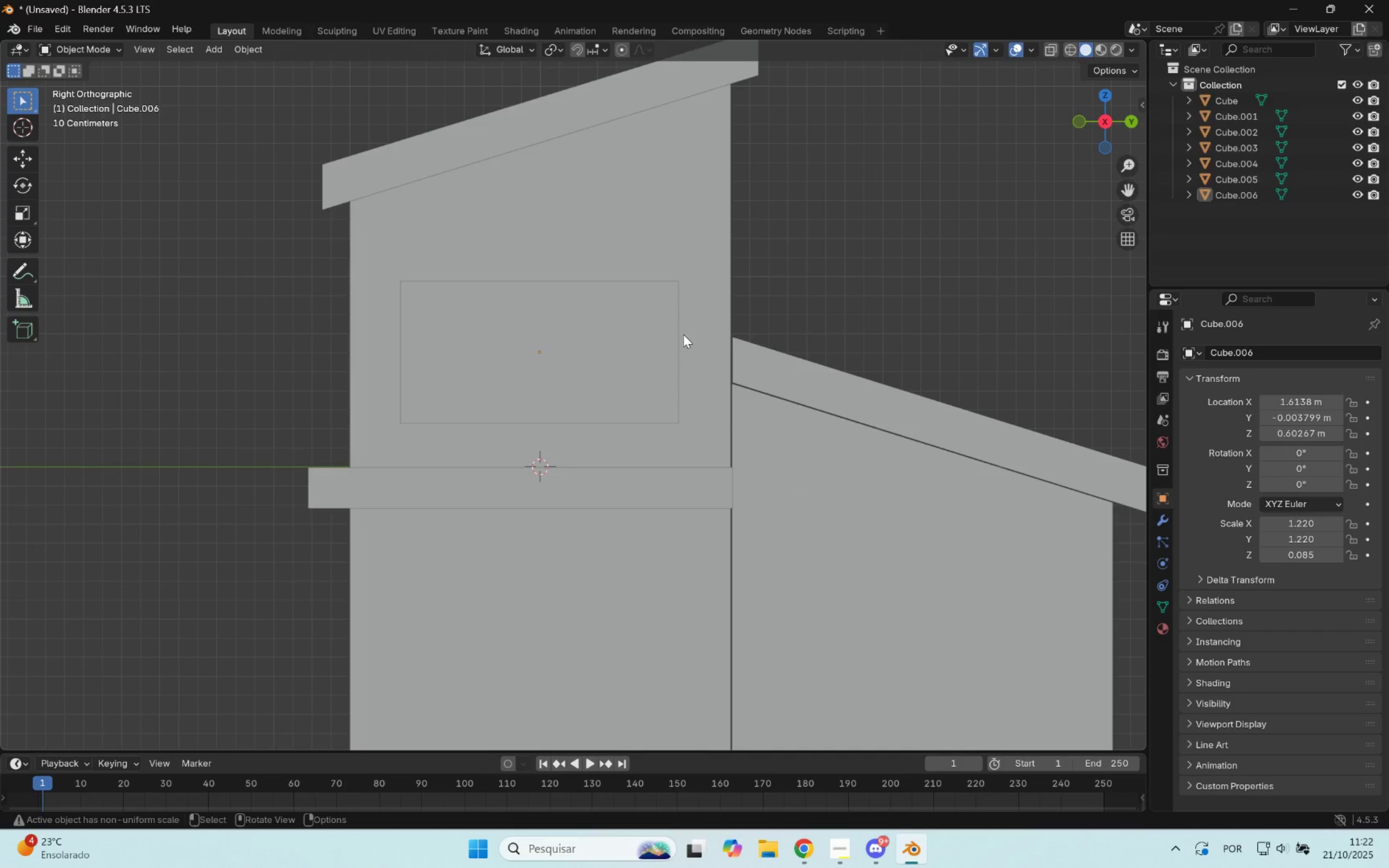 
double_click([659, 340])
 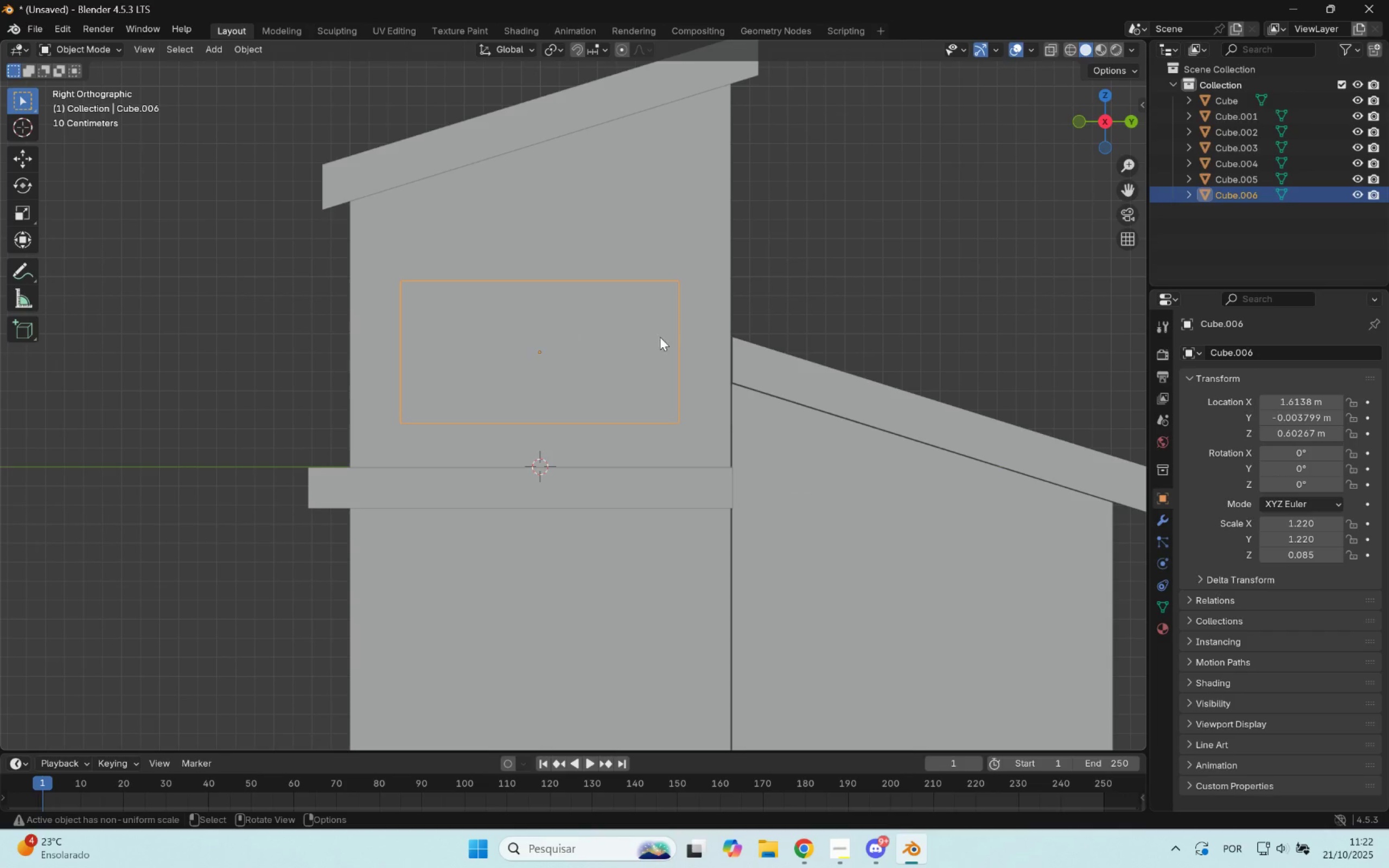 
left_click([660, 337])
 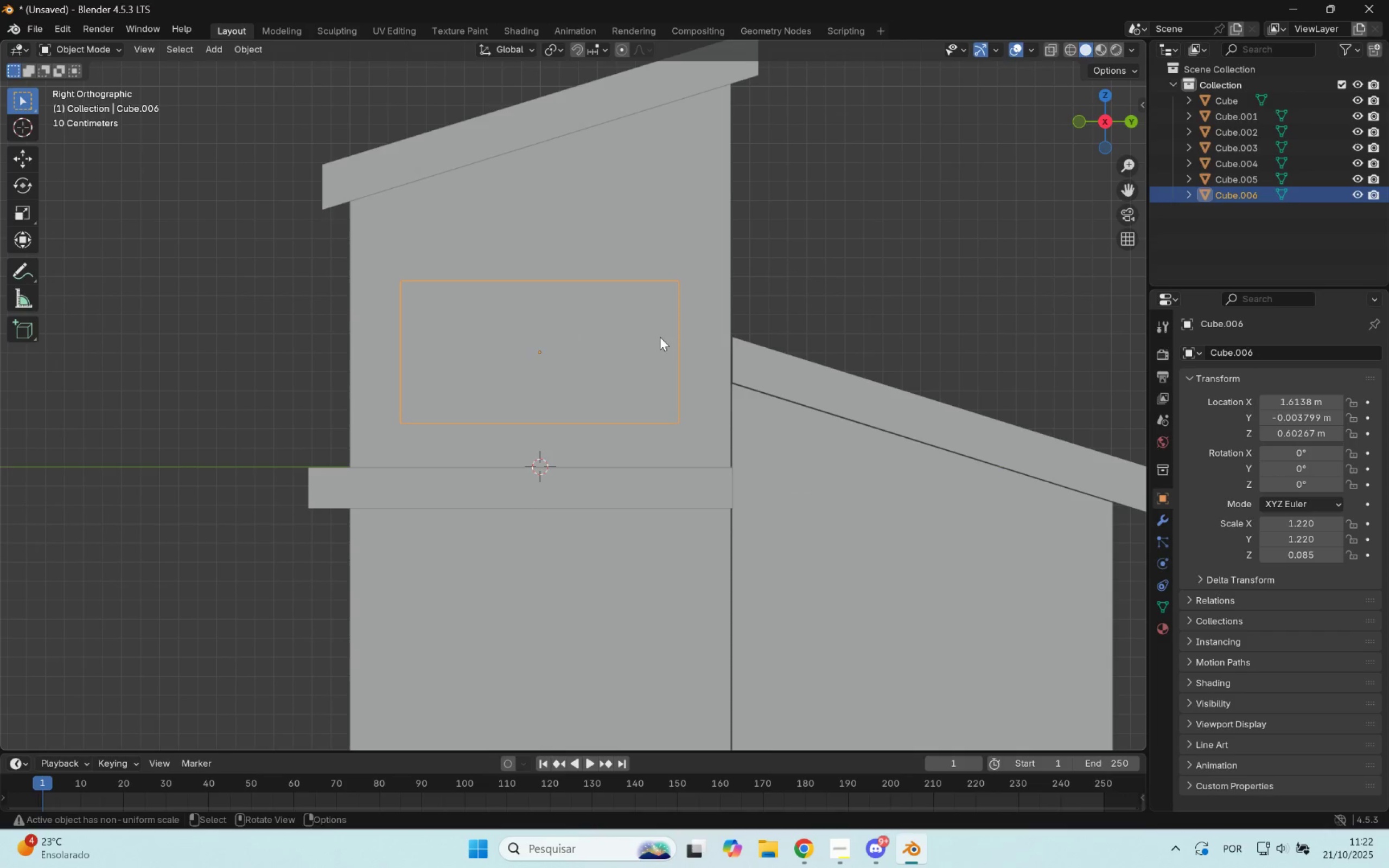 
key(Shift+ShiftLeft)
 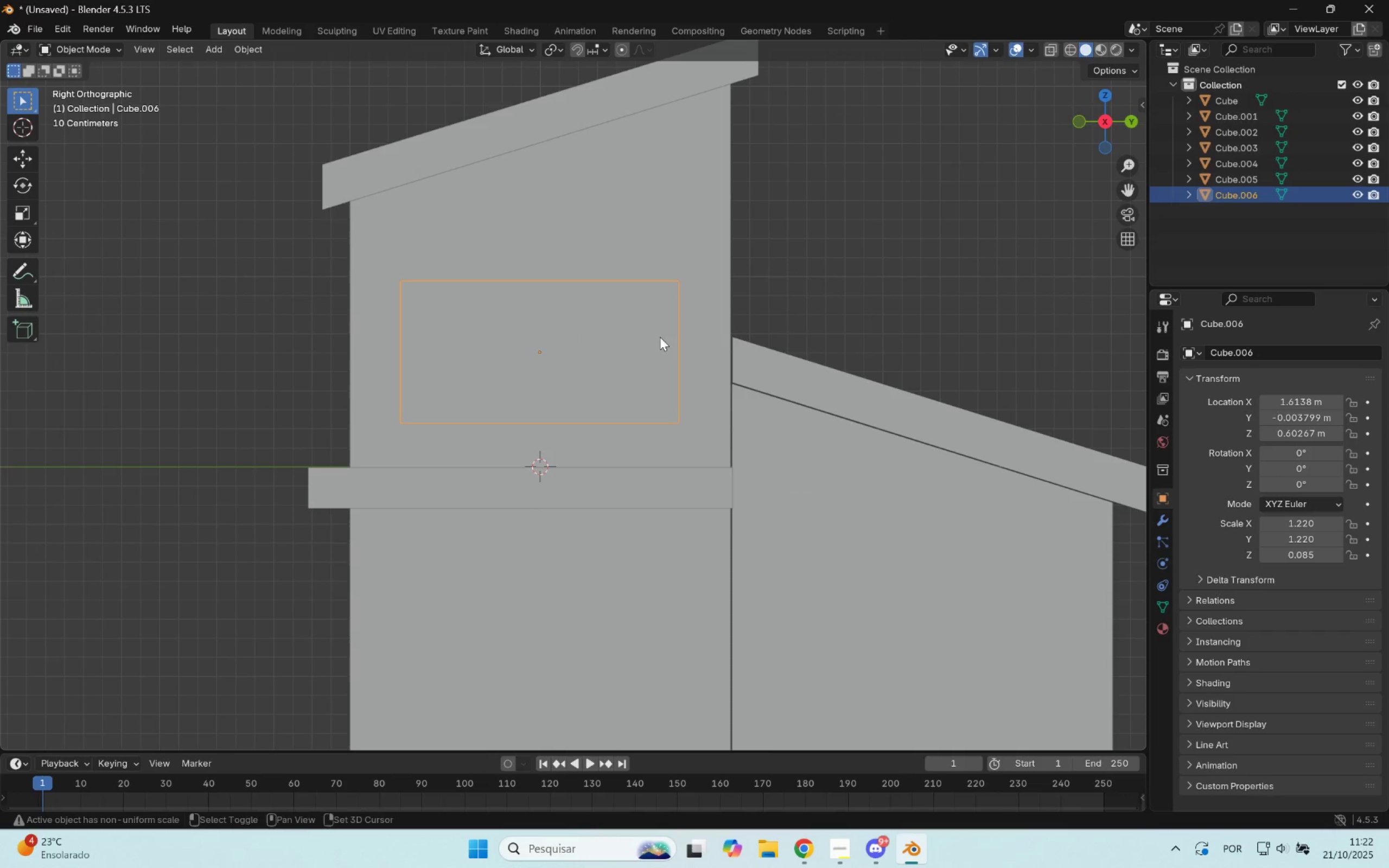 
key(Shift+D)
 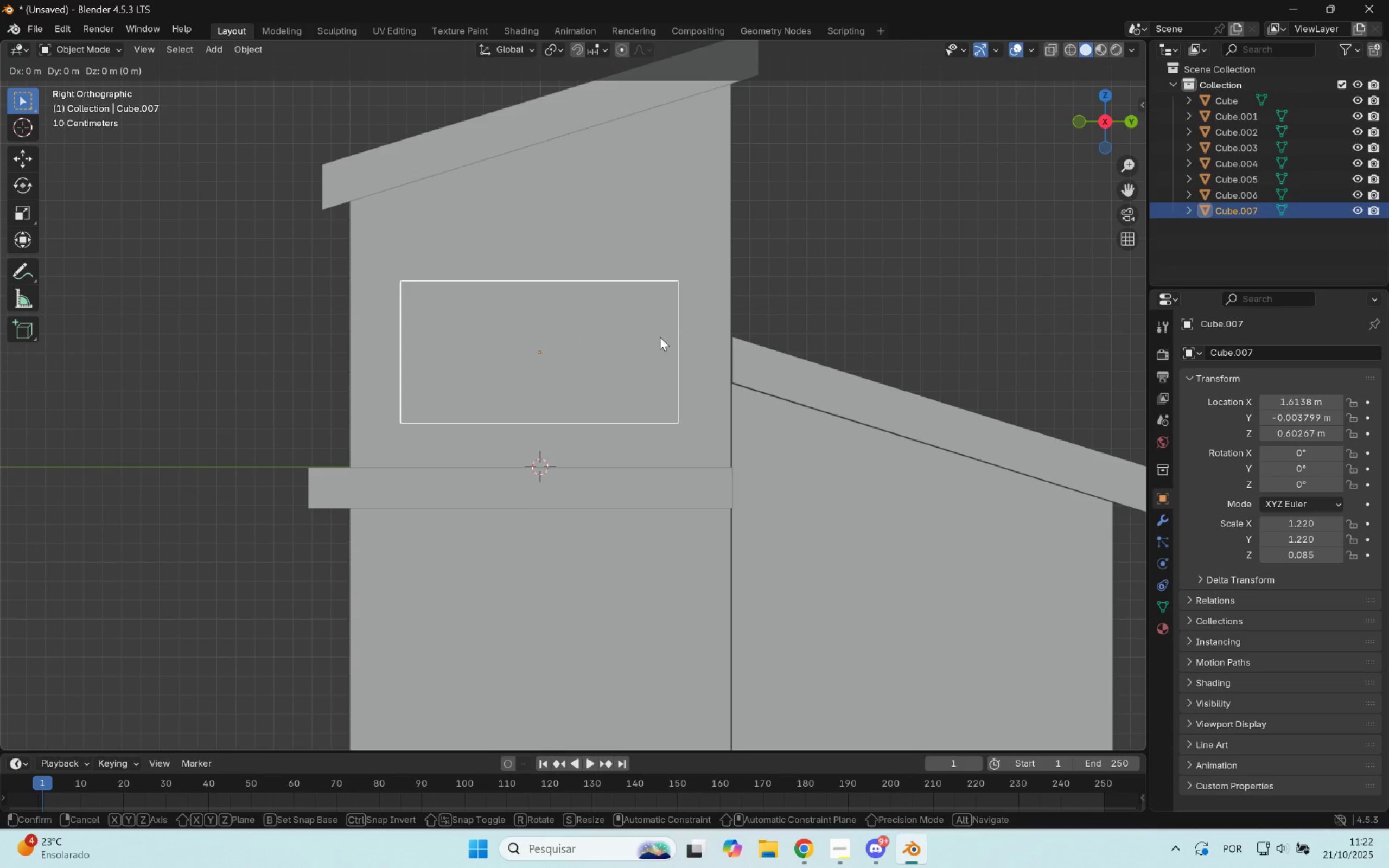 
left_click([660, 337])
 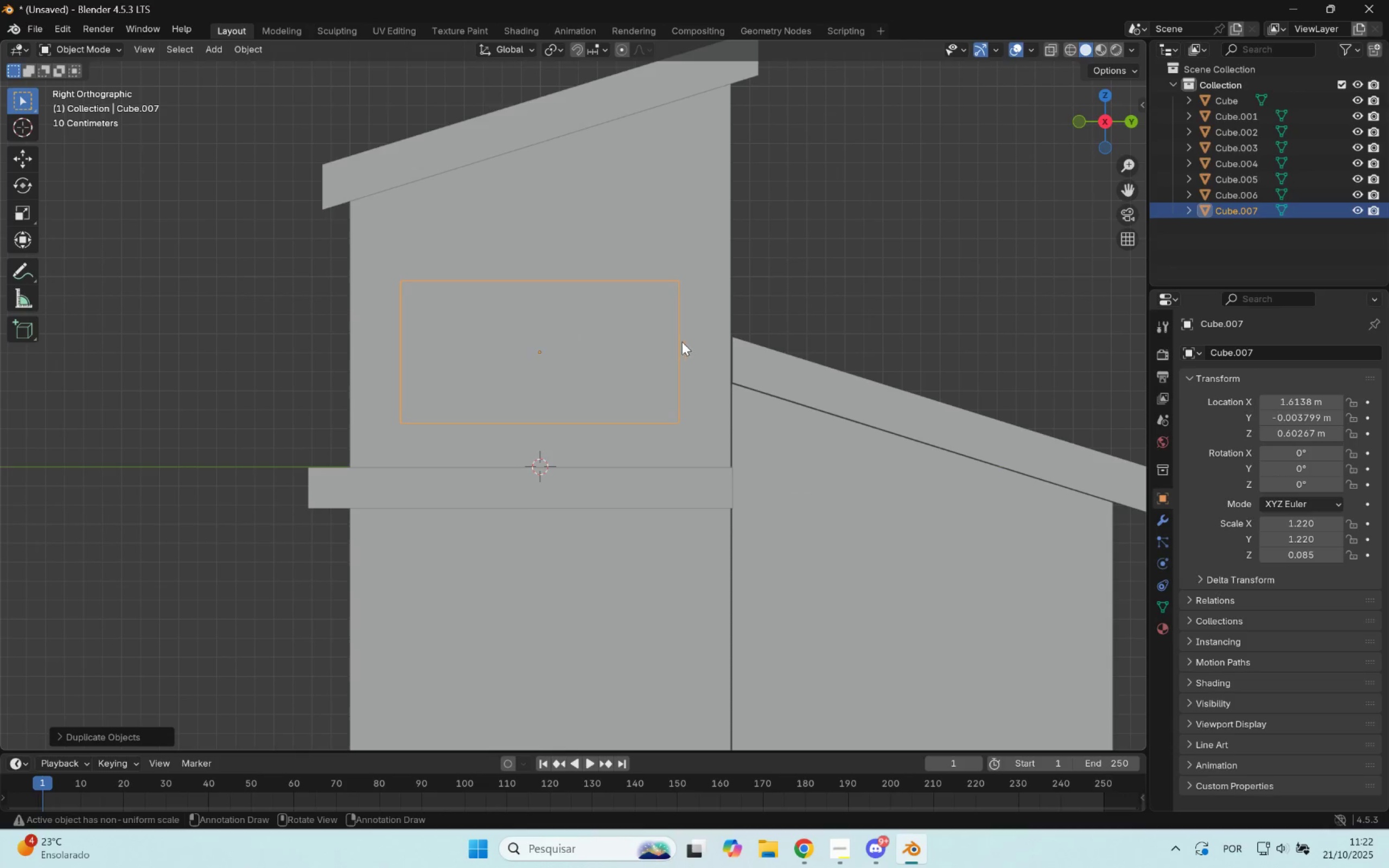 
key(Tab)
type(SXY)
key(Tab)
type(GYX)
 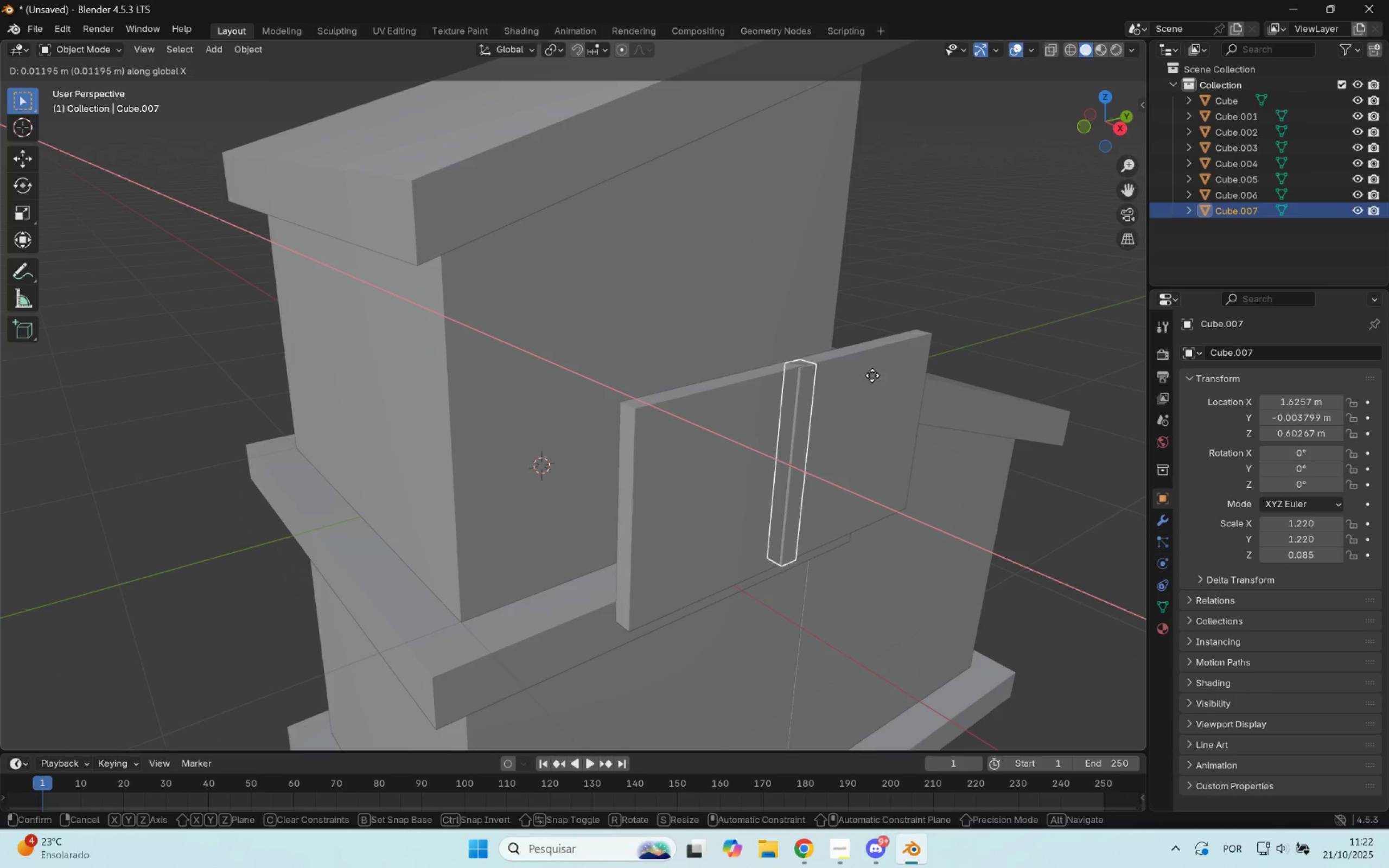 
hold_key(key=ShiftLeft, duration=1.44)
left_click([925, 412])
 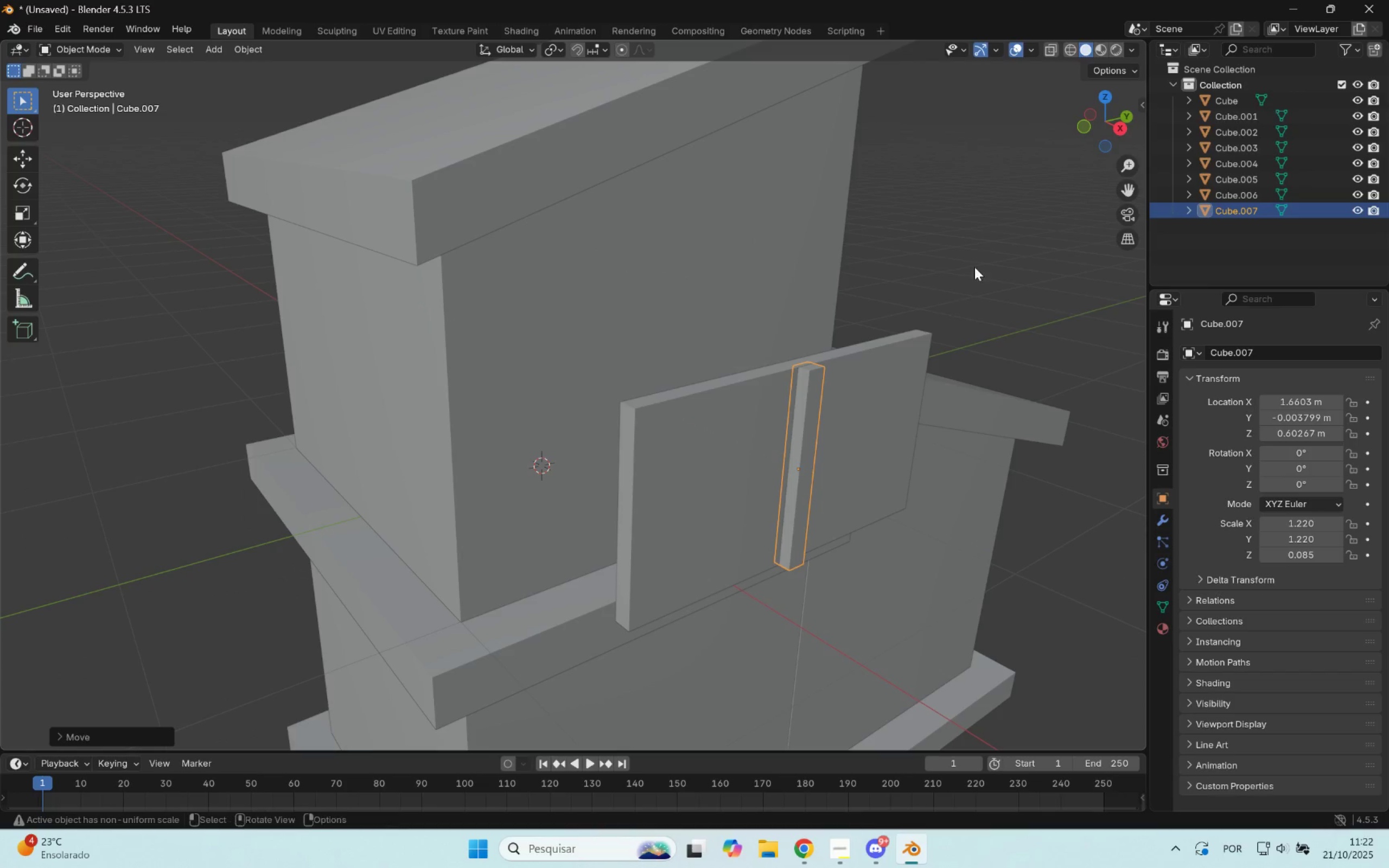 
double_click([974, 267])
 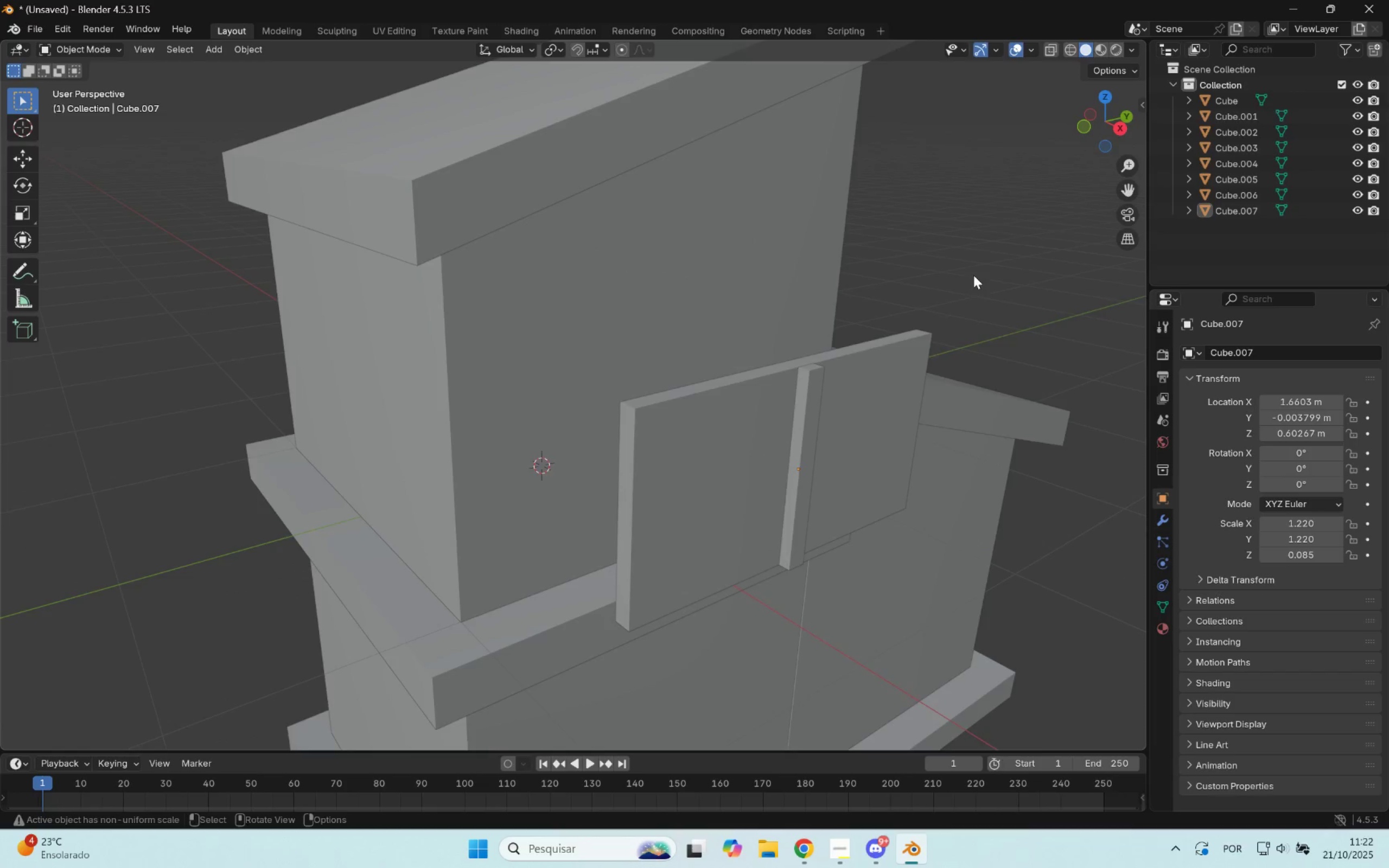 
scroll: coordinate [965, 292], scroll_direction: down, amount: 2.0
 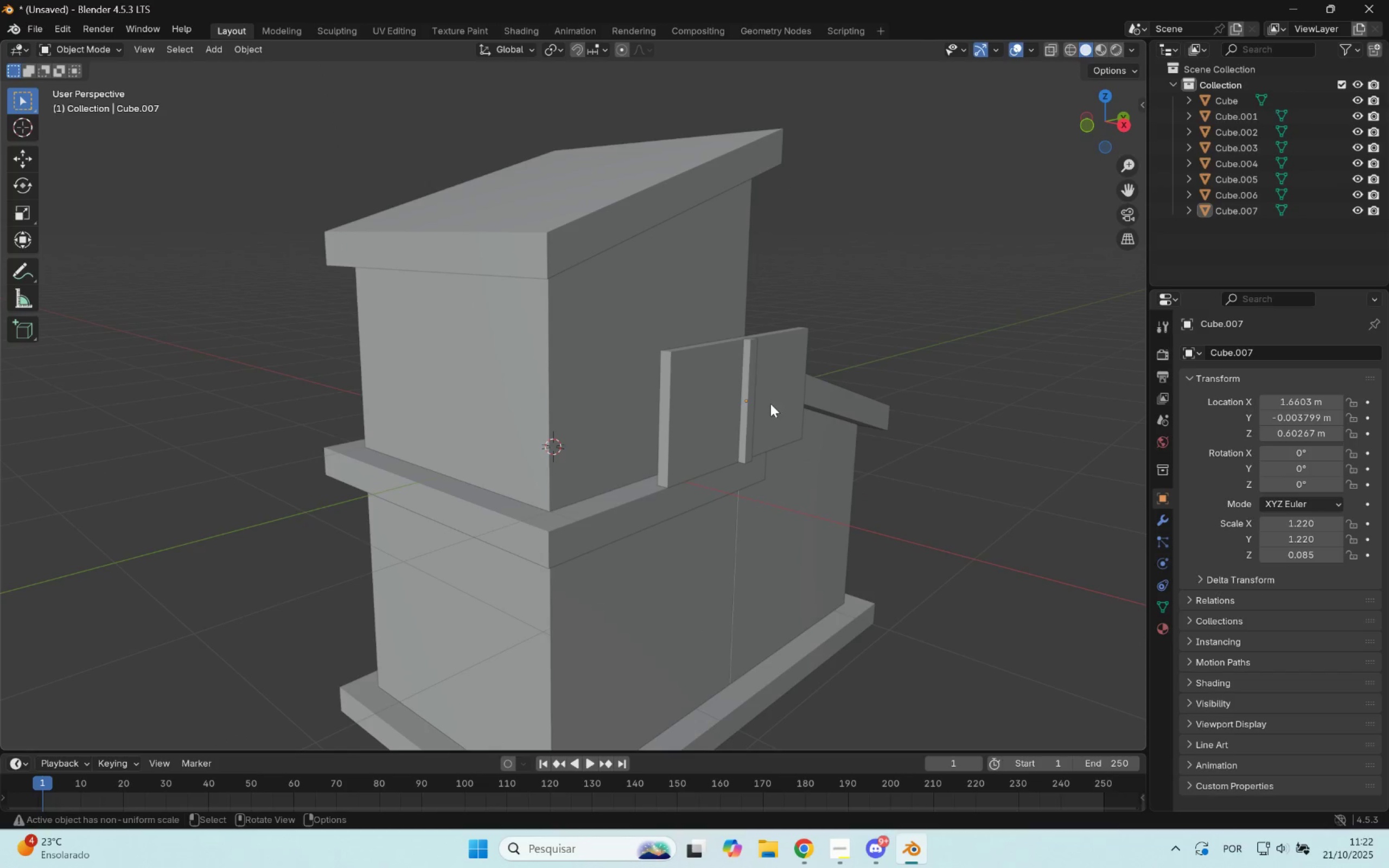 
left_click([746, 383])
 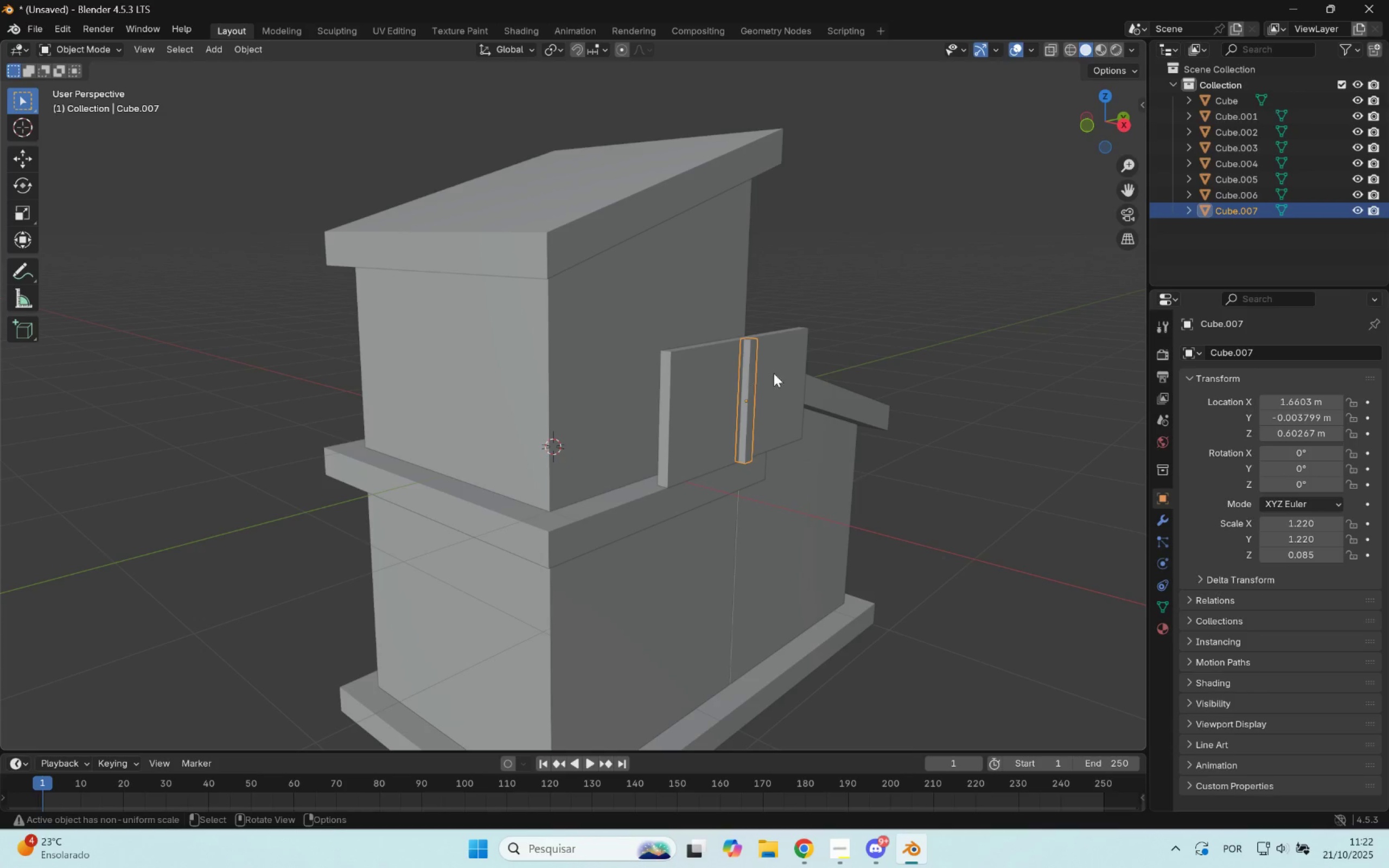 
hold_key(key=ShiftLeft, duration=0.41)
double_click([786, 371])
 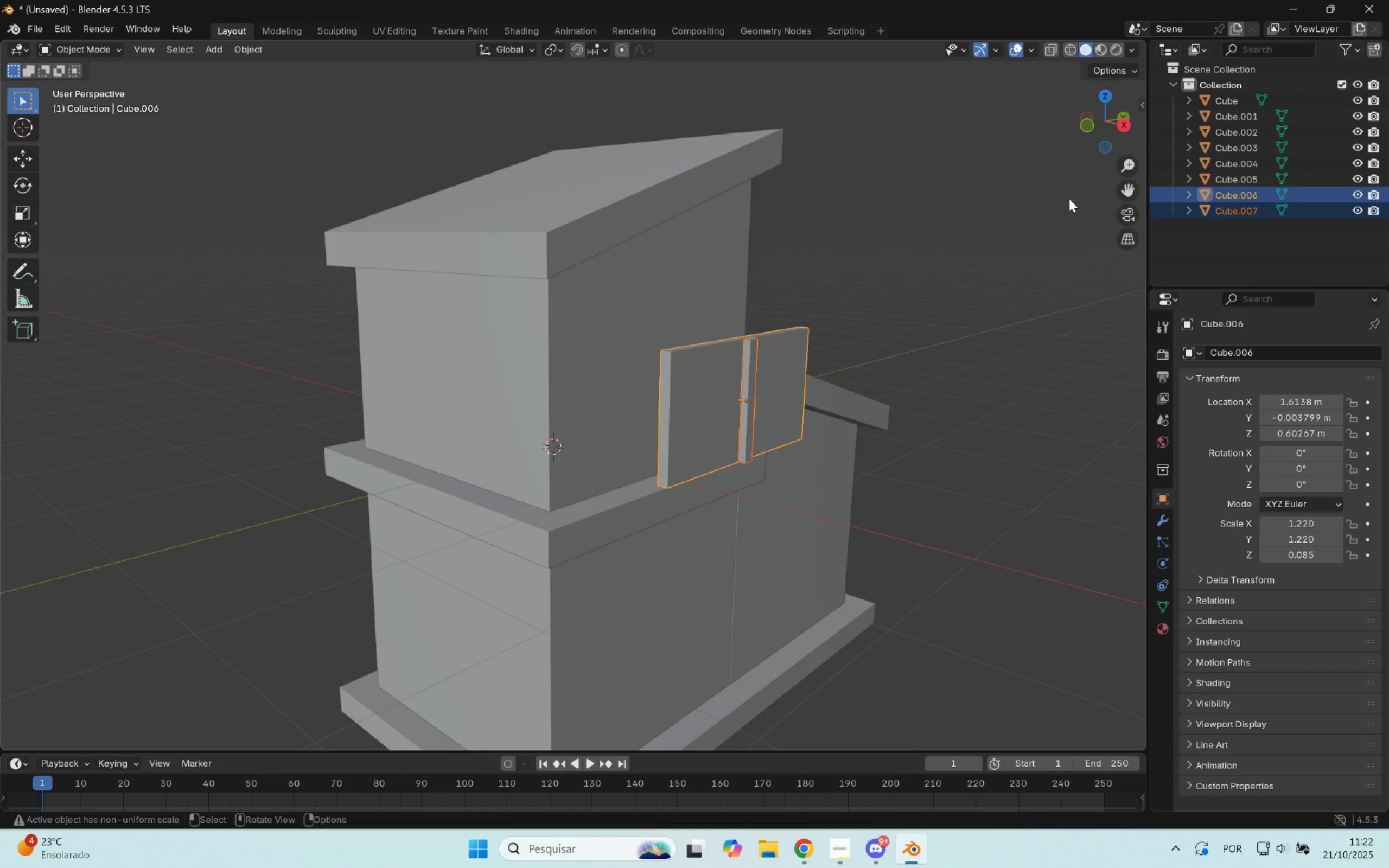 
type(GYX)
 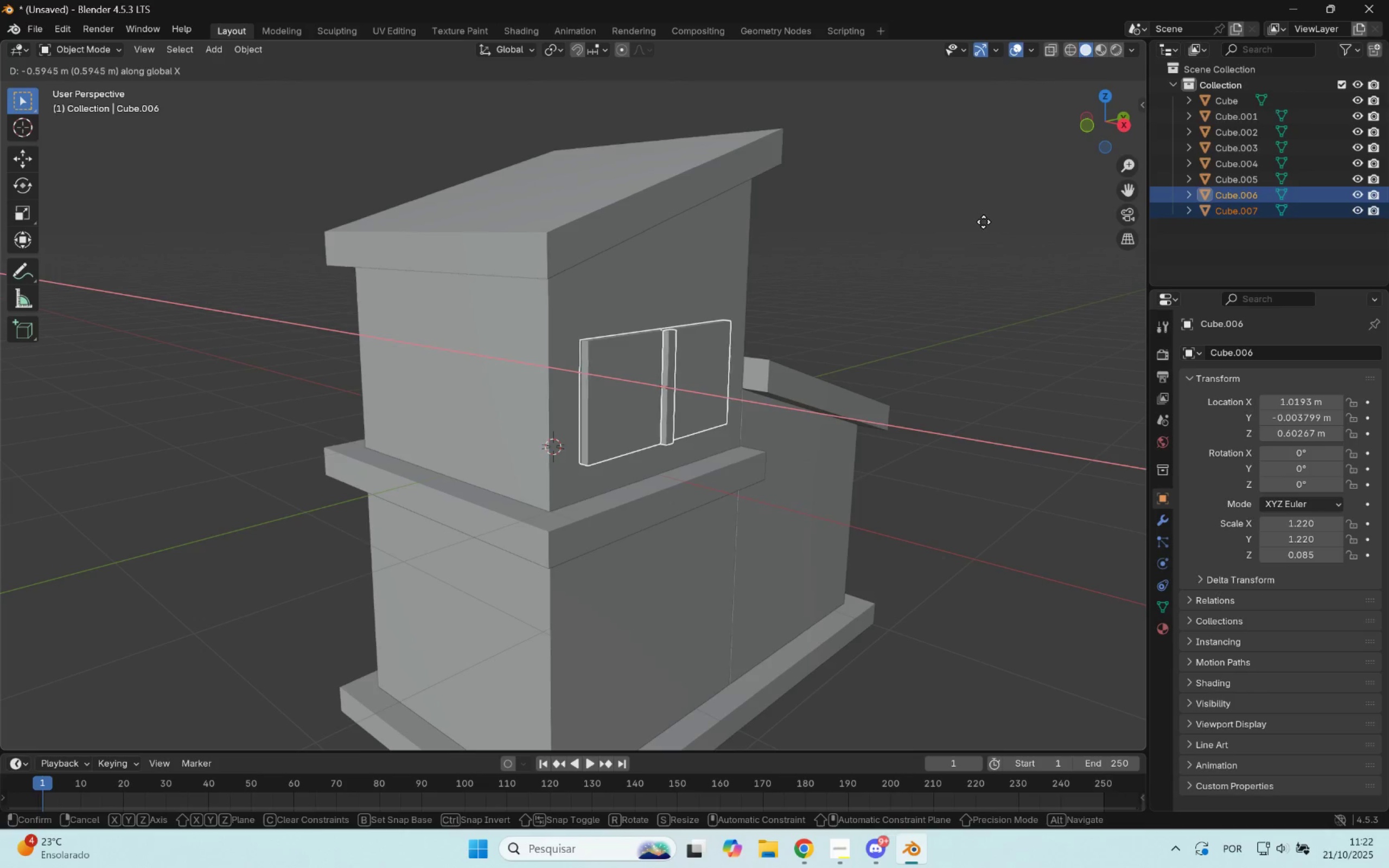 
double_click([986, 222])
 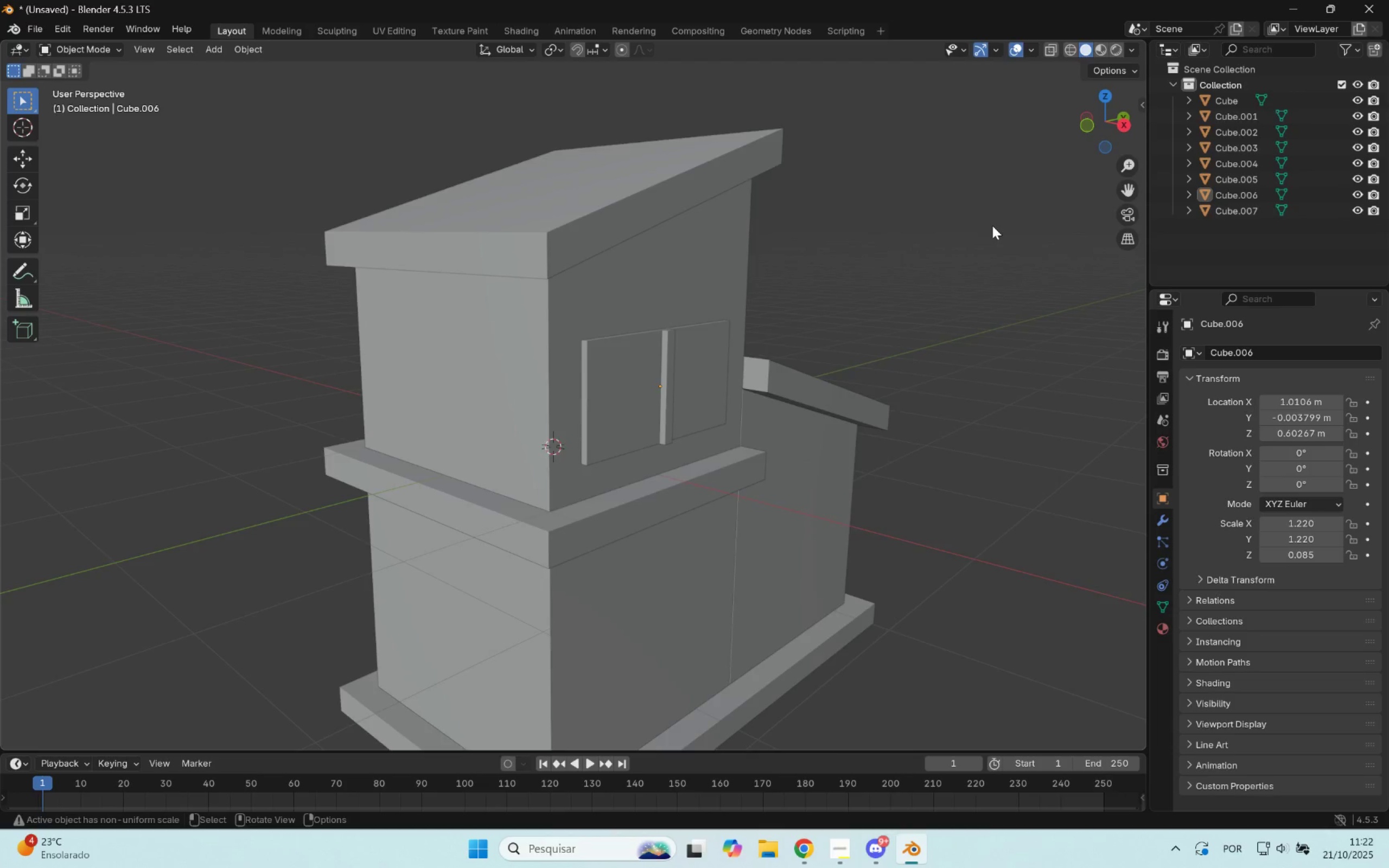 
scroll: coordinate [783, 232], scroll_direction: down, amount: 3.0
 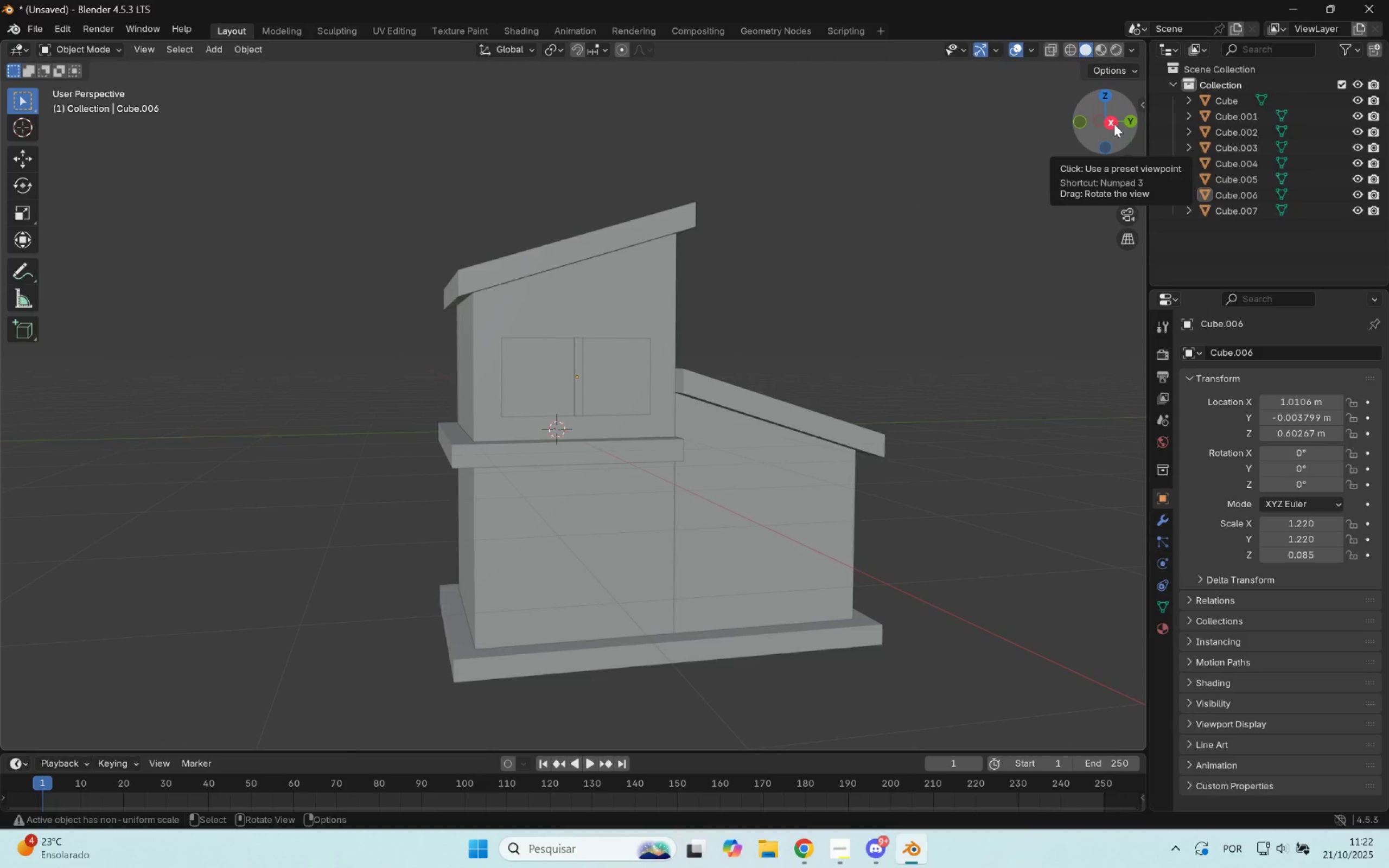 
left_click([1114, 124])
 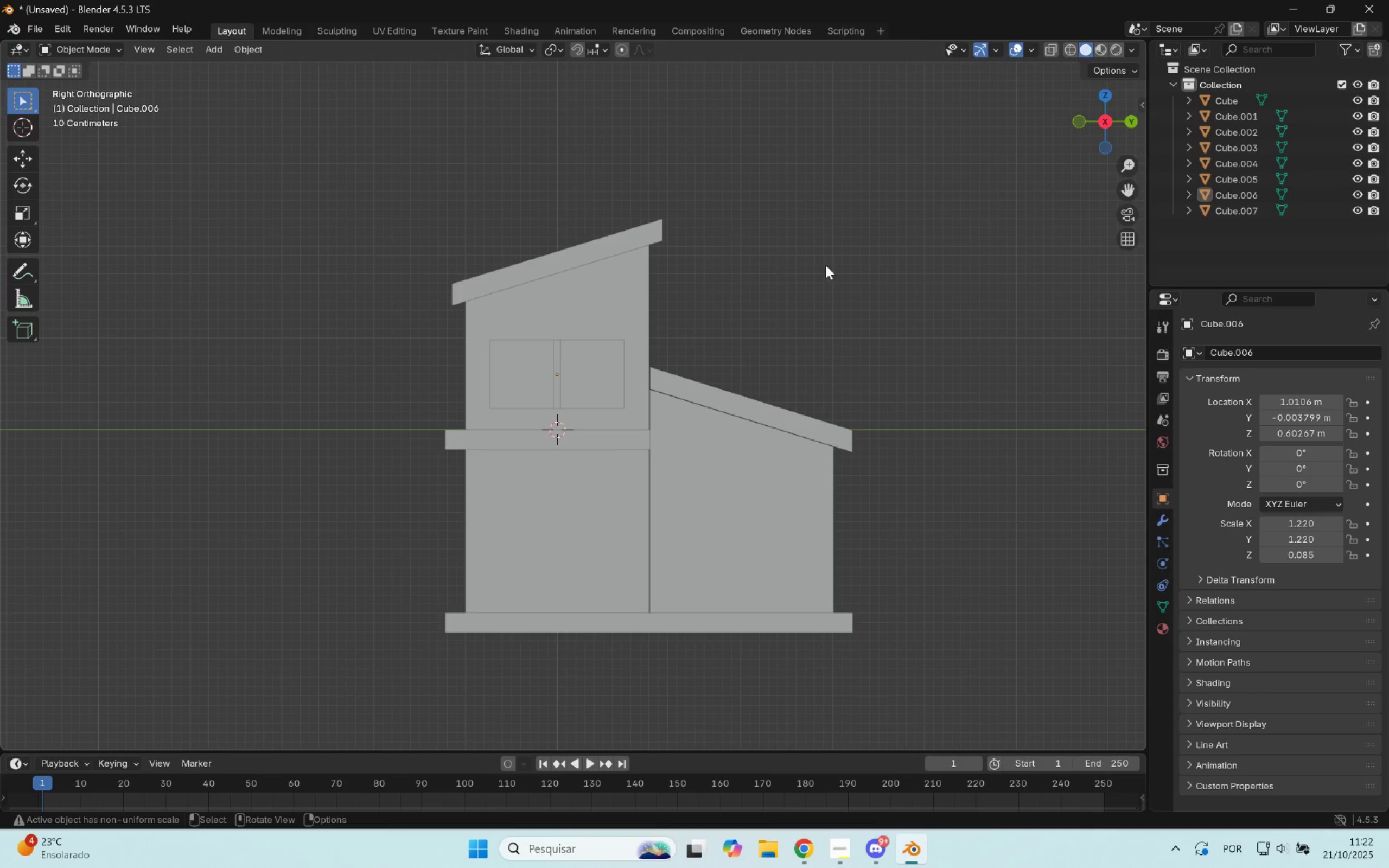 
scroll: coordinate [827, 277], scroll_direction: up, amount: 2.0
 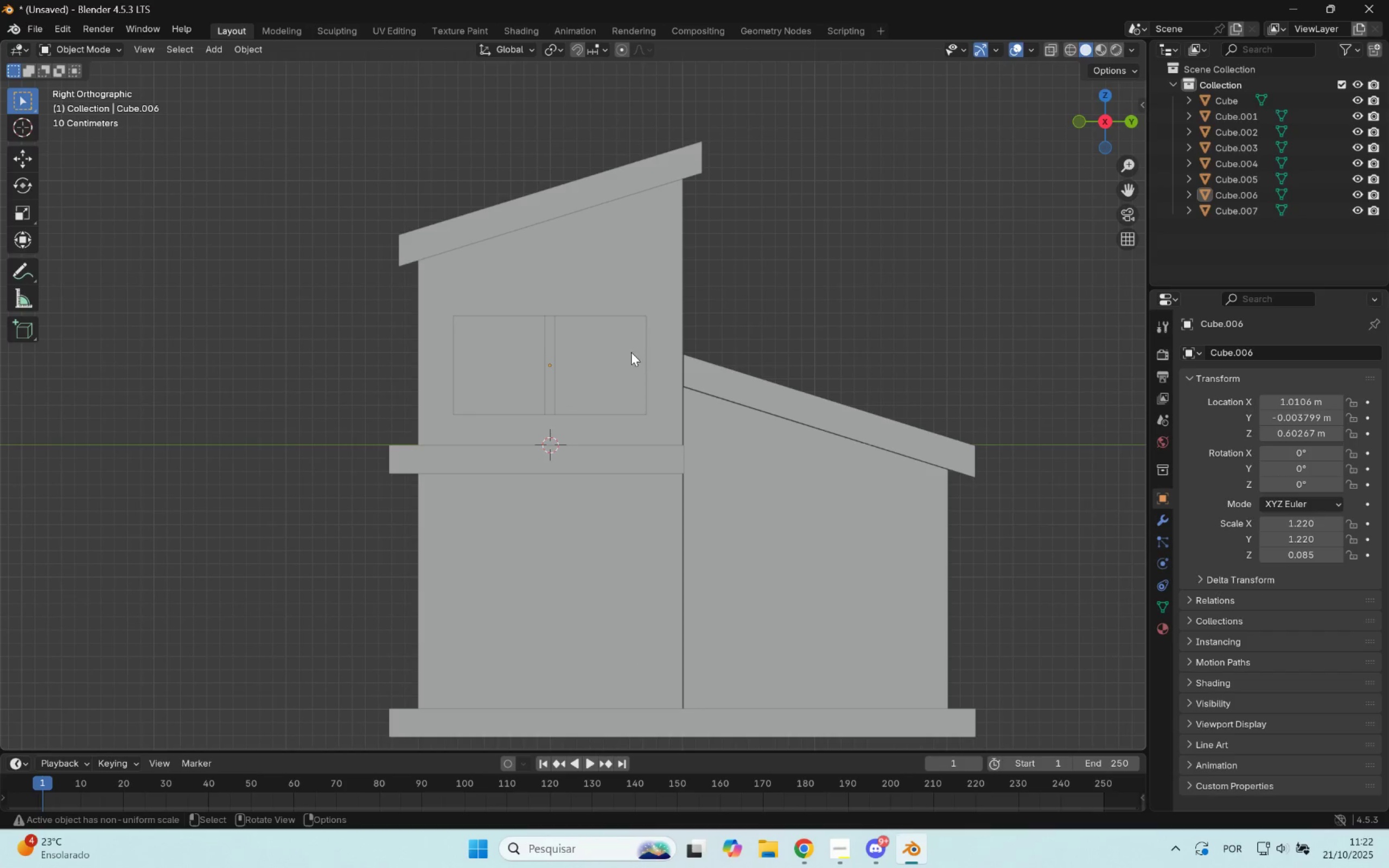 
left_click([624, 350])
 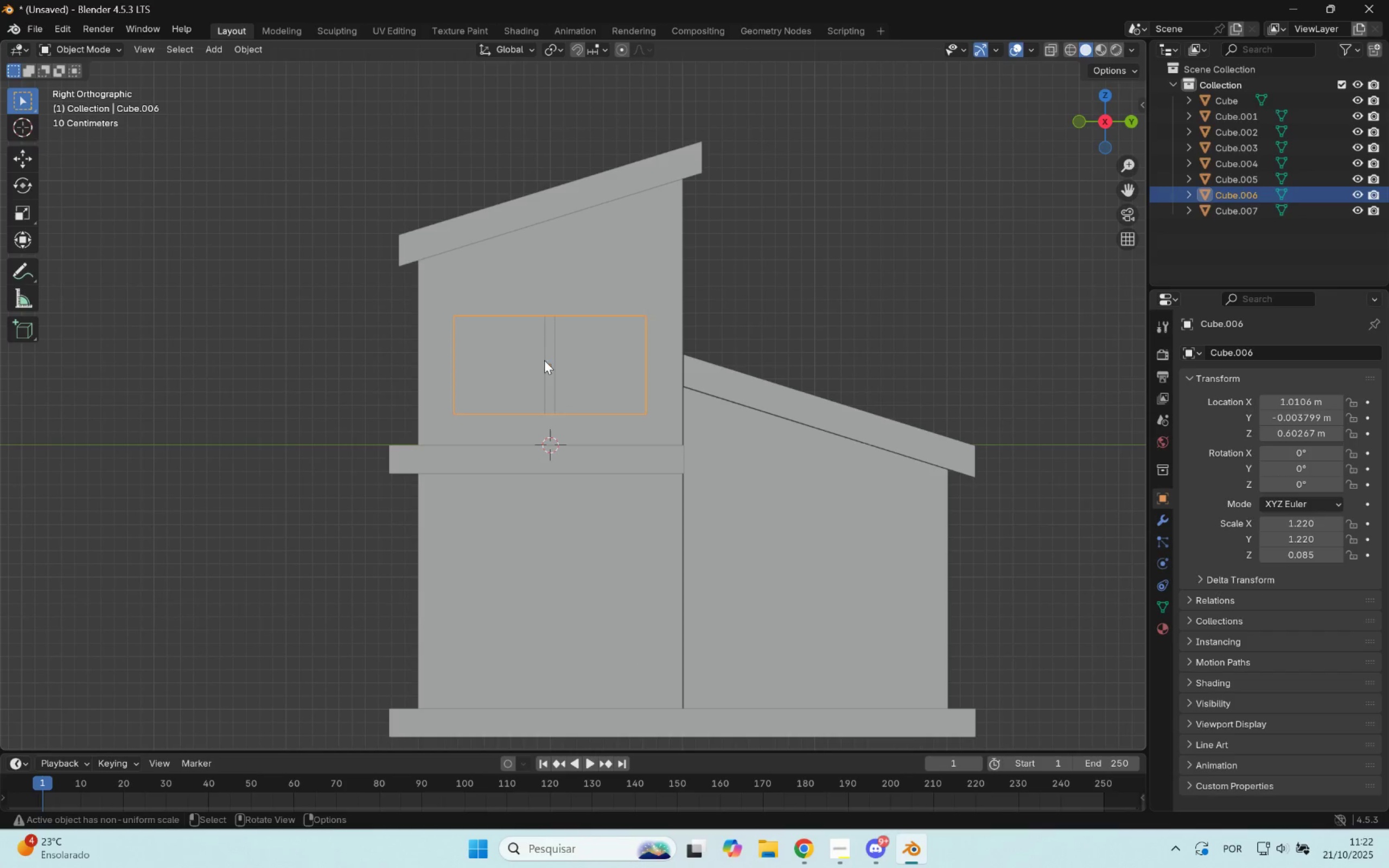 
hold_key(key=ShiftLeft, duration=0.54)
left_click([552, 347])
 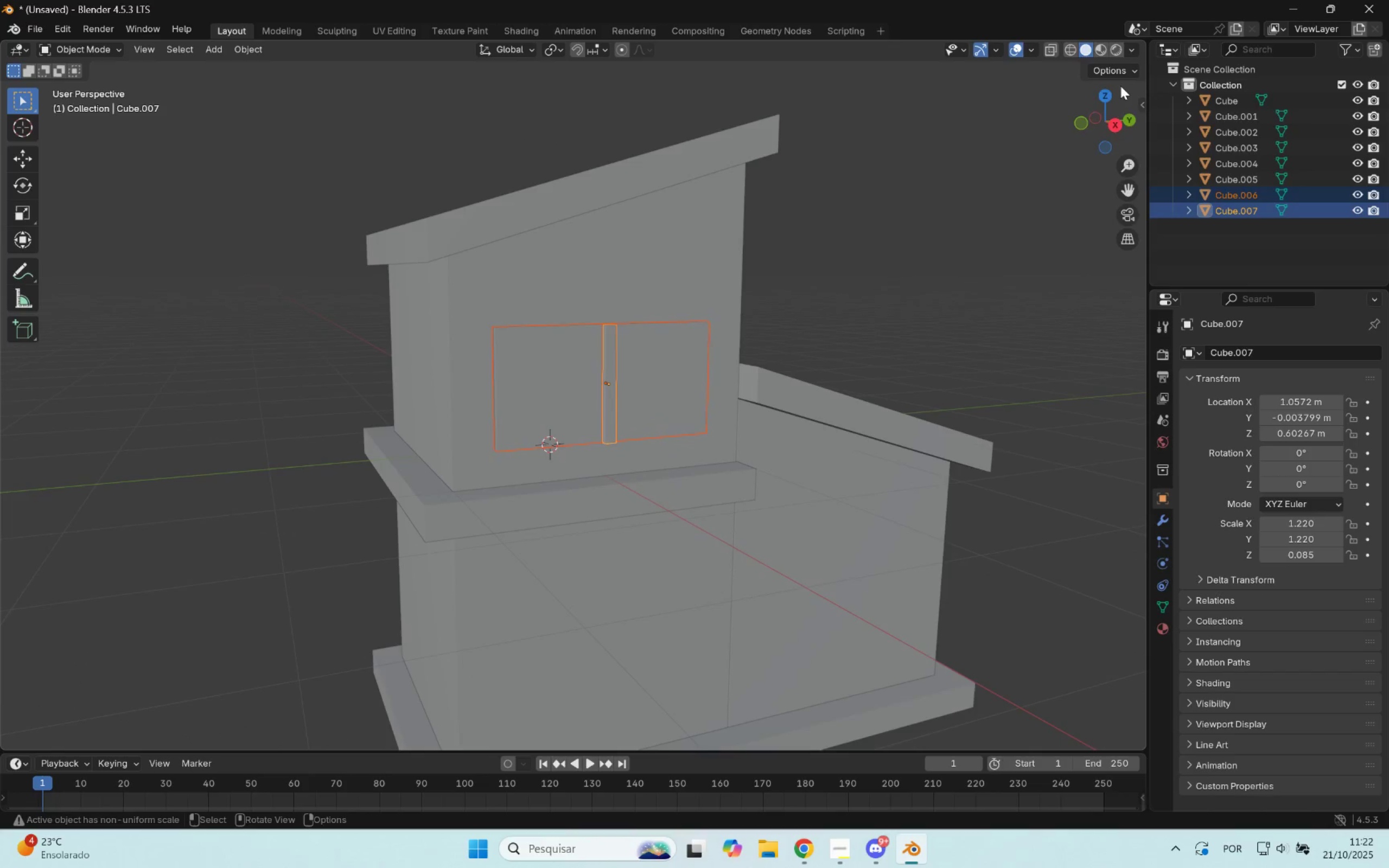 
left_click([1118, 123])
 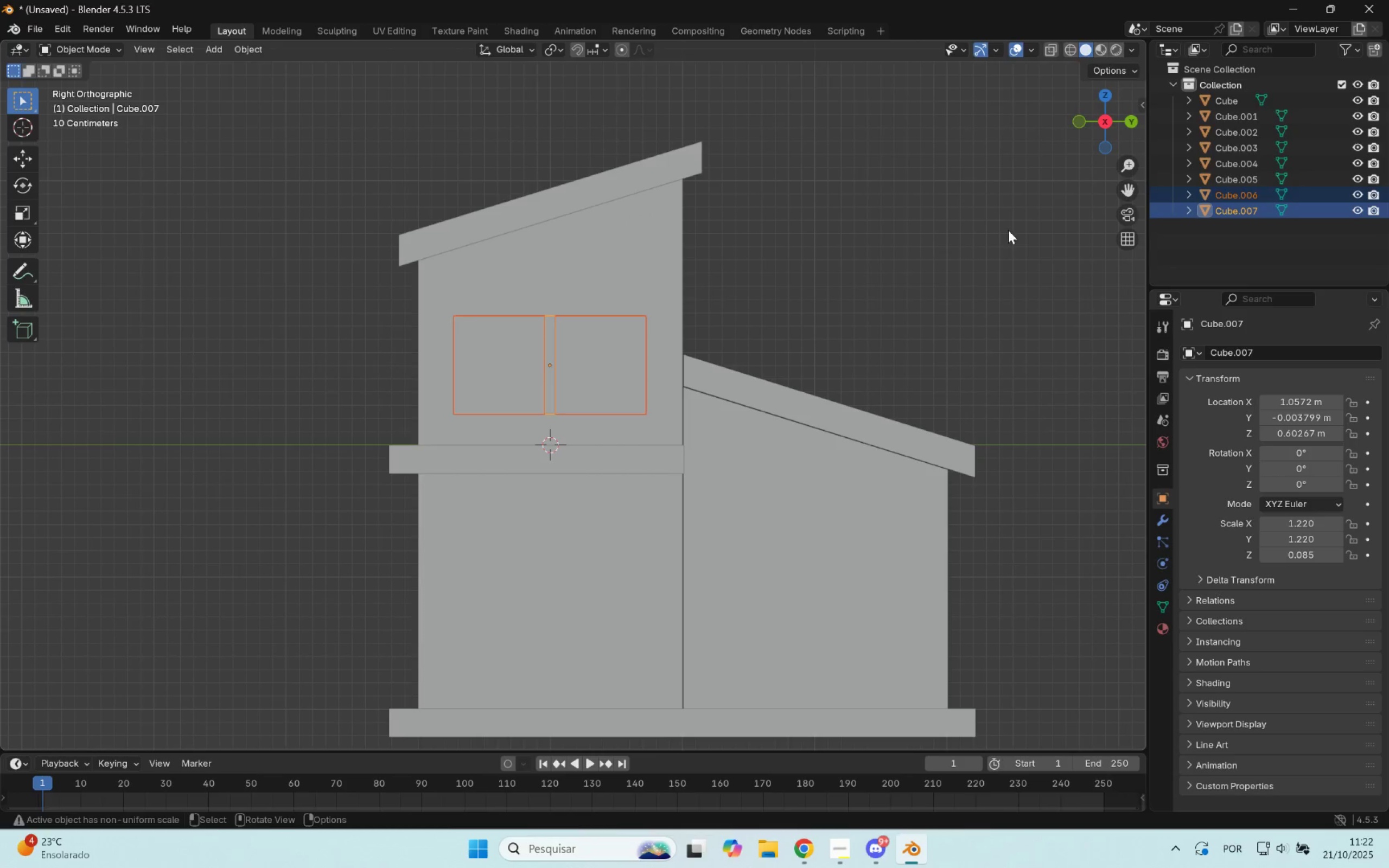 
key(S)
 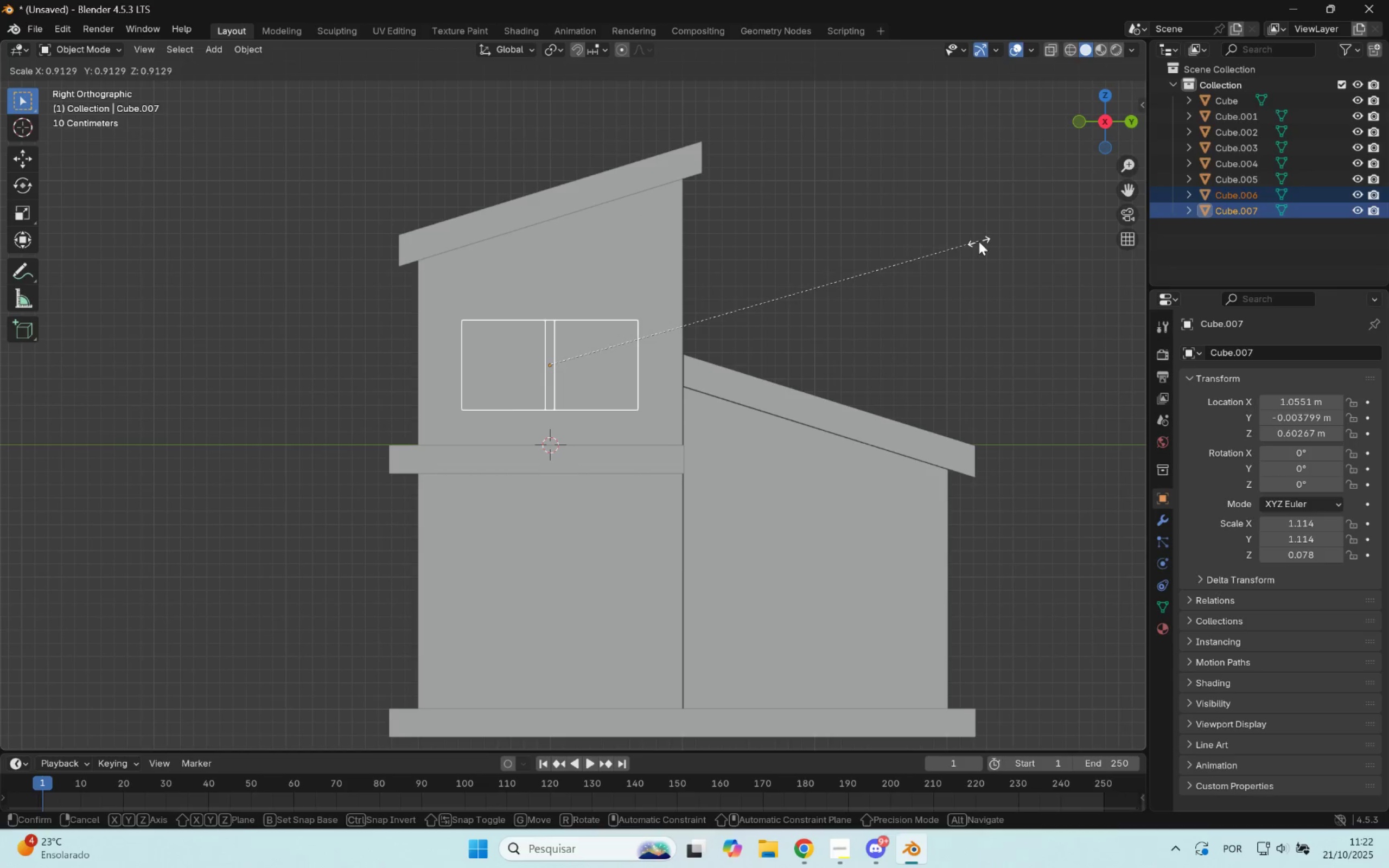 
left_click([979, 241])
 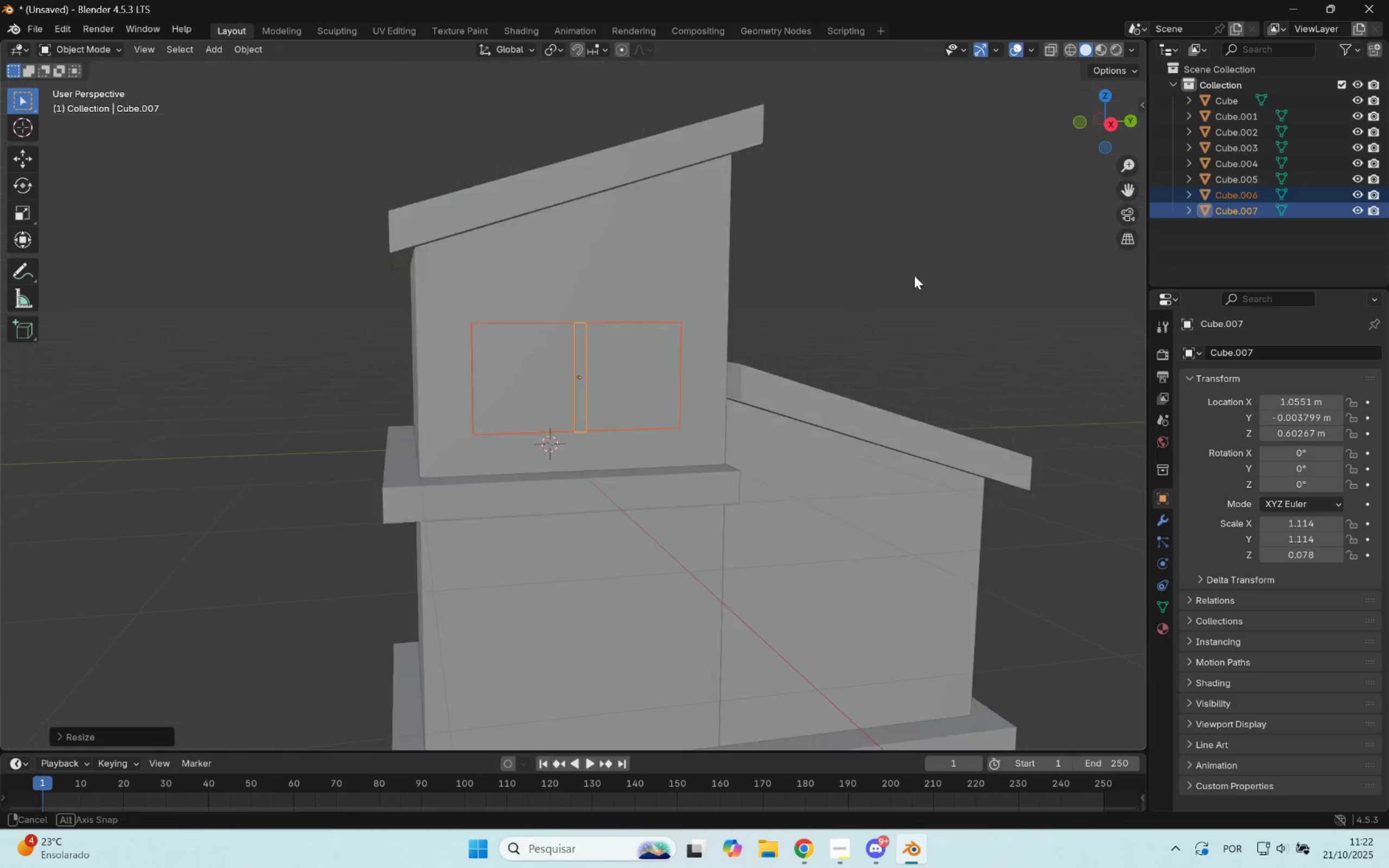 
scroll: coordinate [937, 278], scroll_direction: up, amount: 1.0
 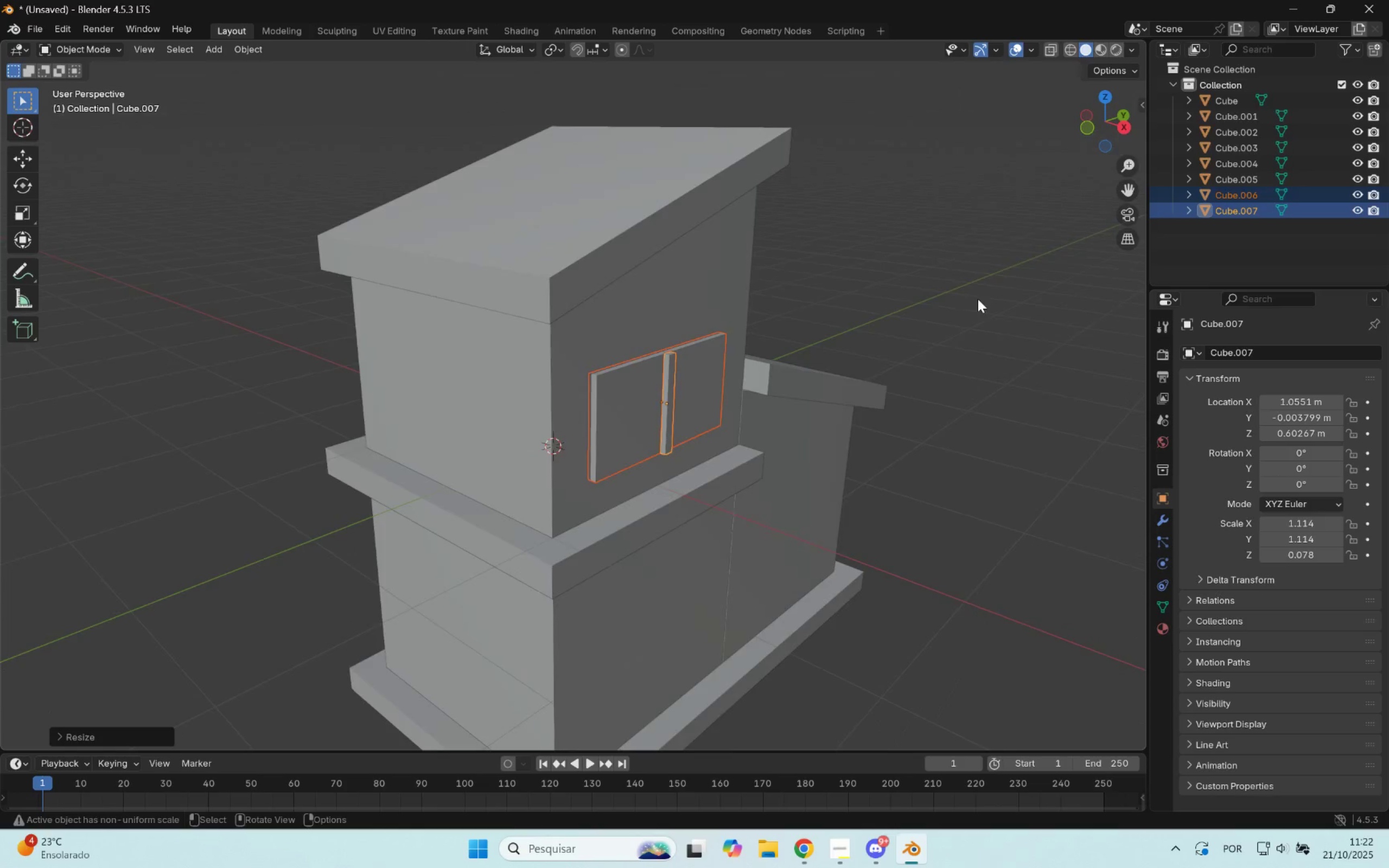 
left_click([985, 261])
 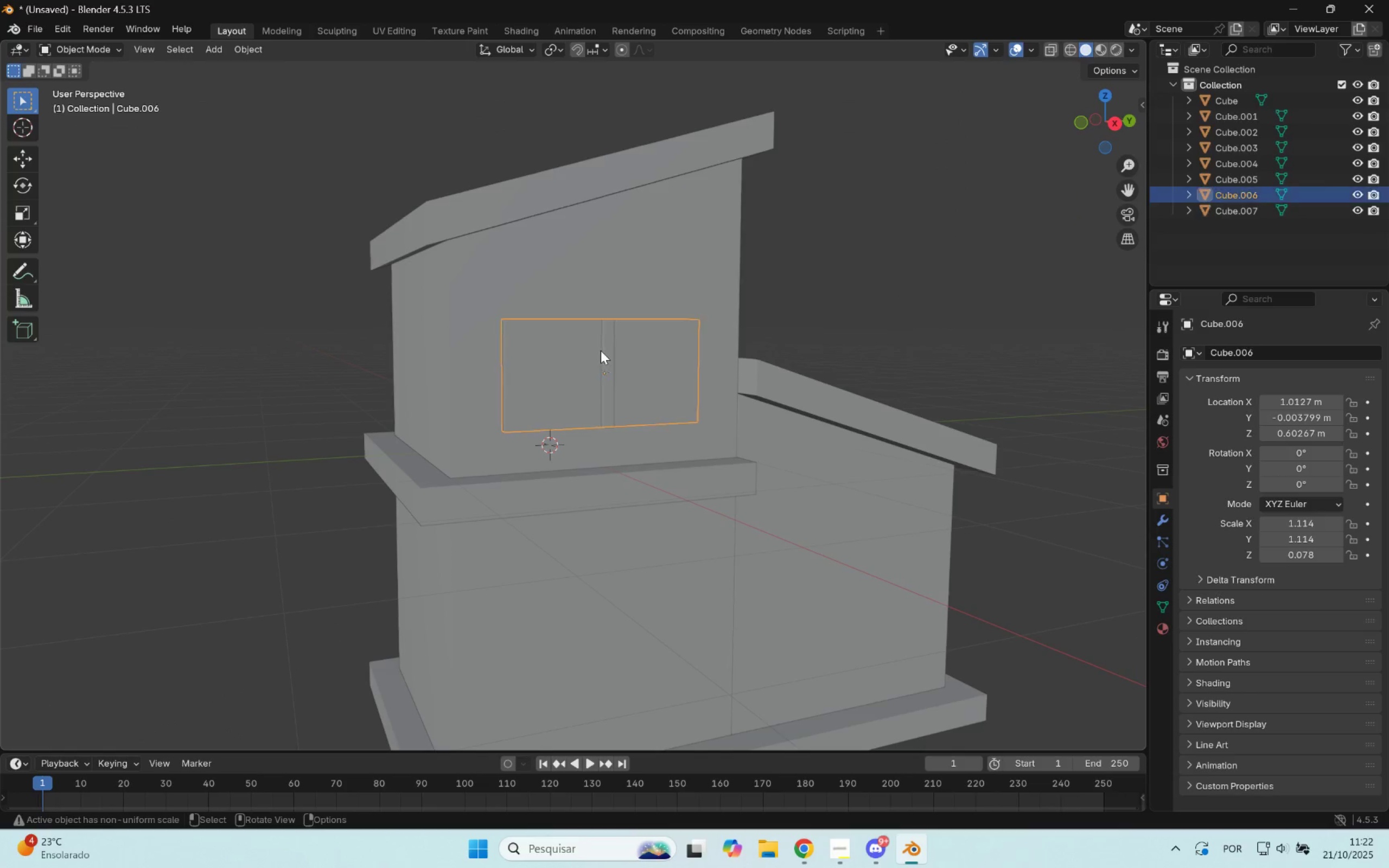 
left_click([614, 348])
 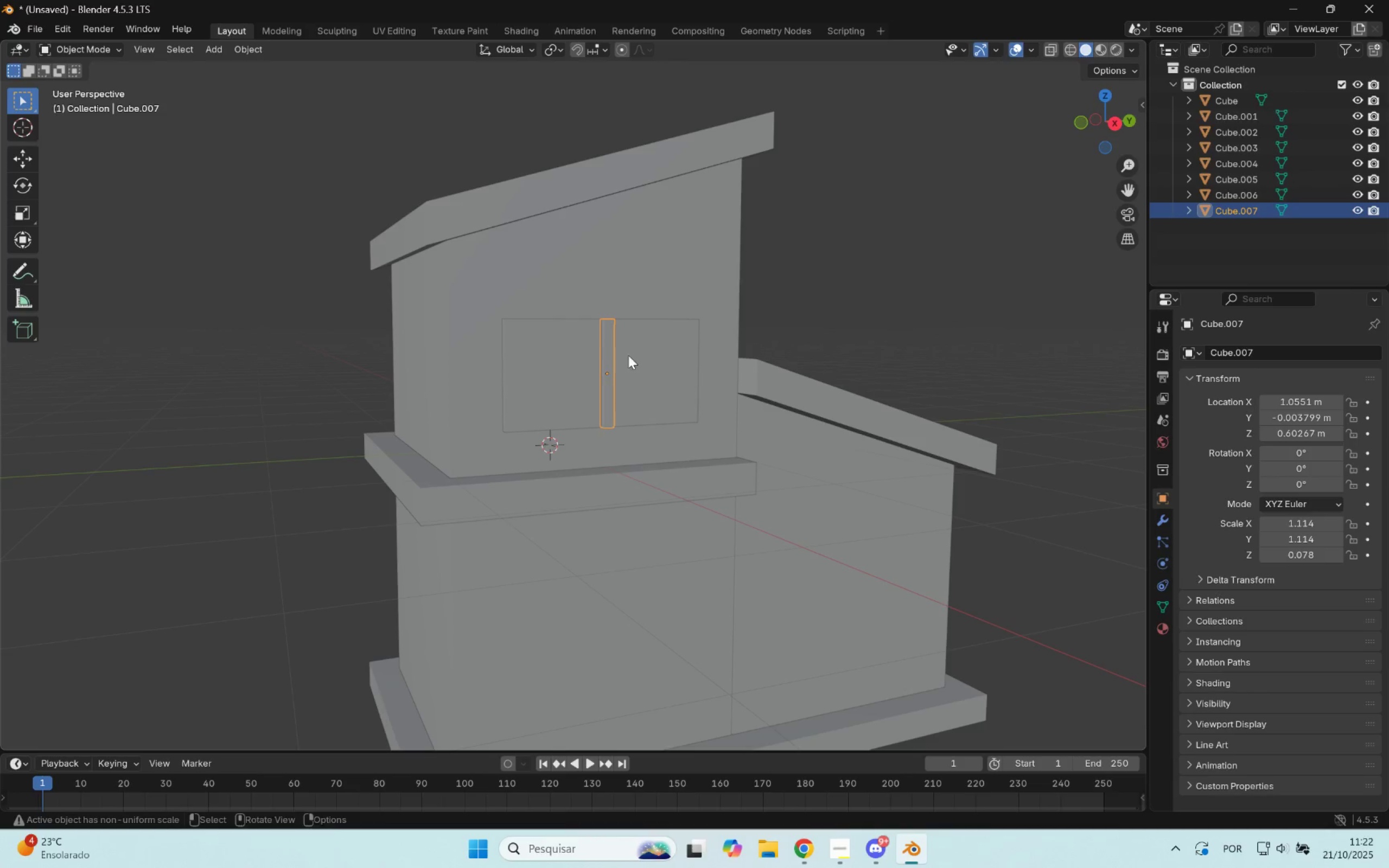 
hold_key(key=ShiftLeft, duration=0.54)
left_click([657, 361])
 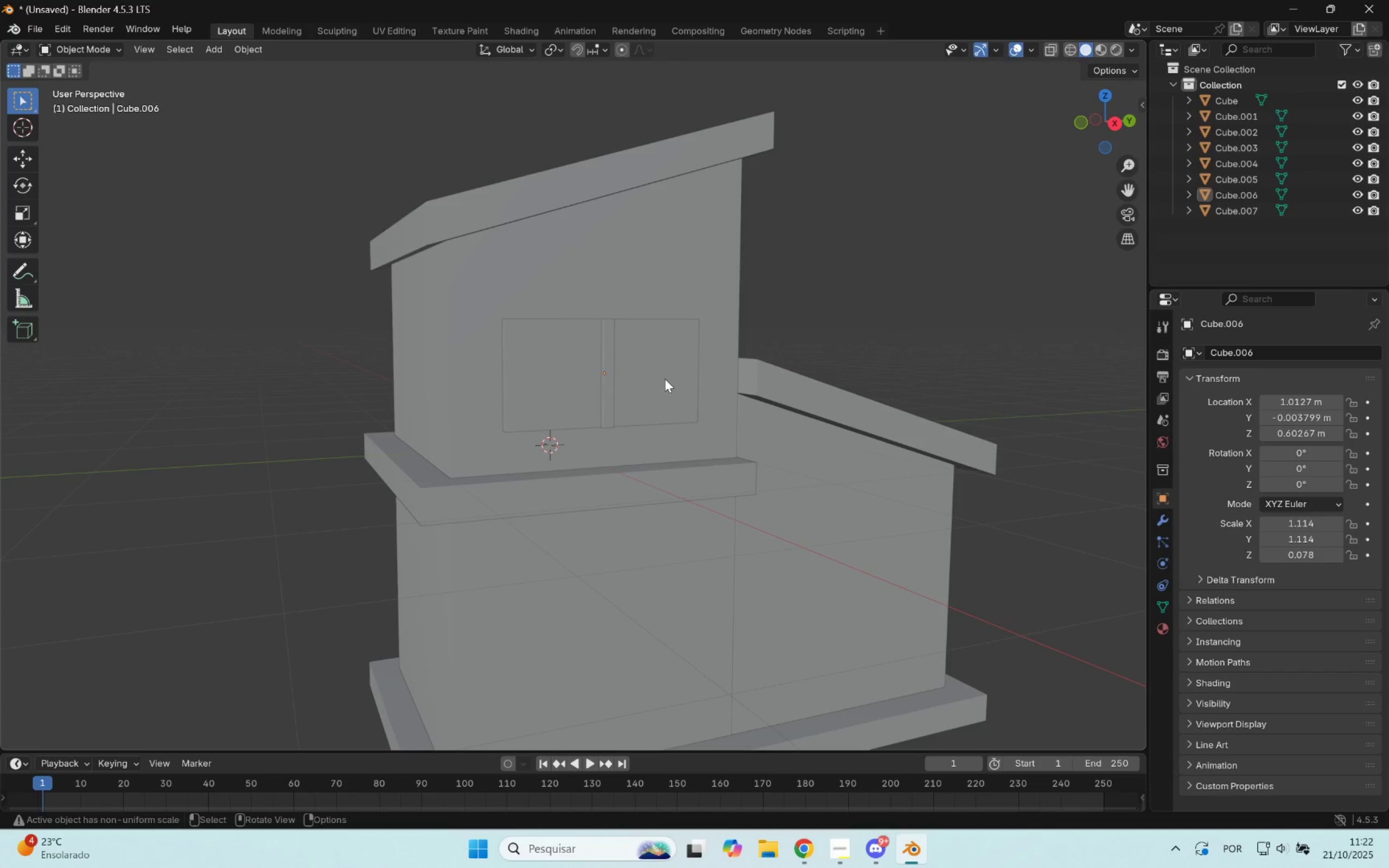 
double_click([664, 379])
 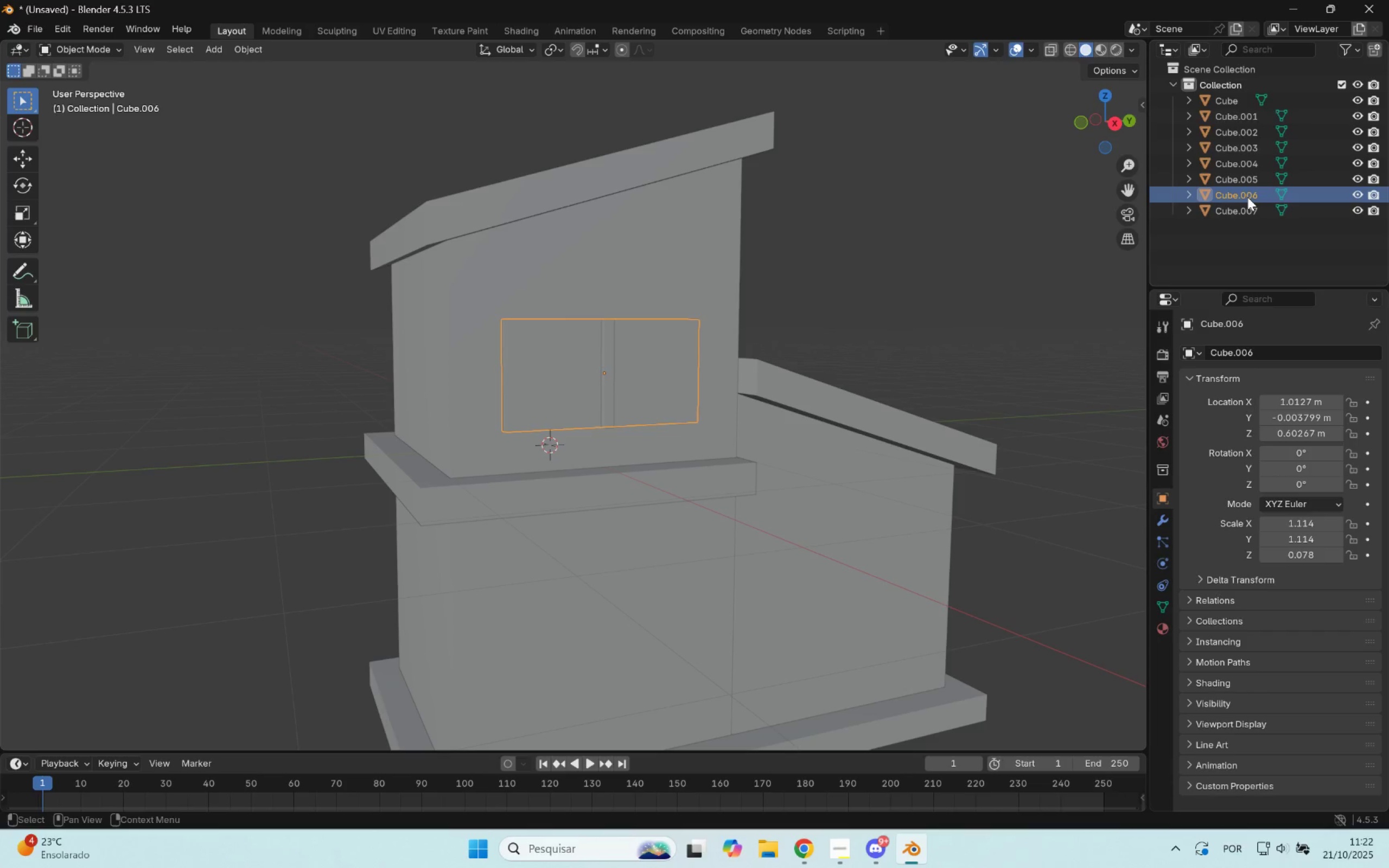 
double_click([1247, 197])
 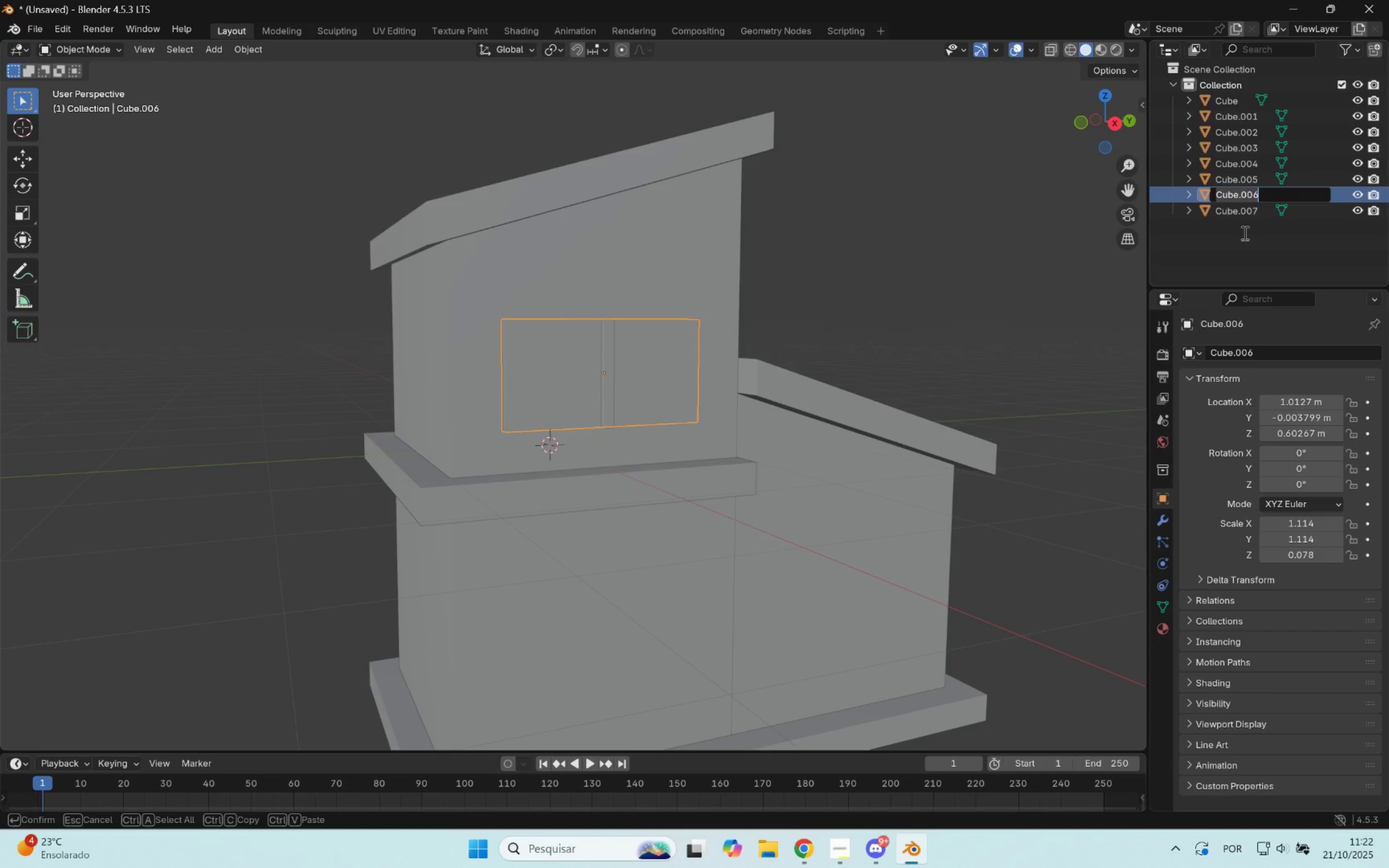 
type(WIND )
 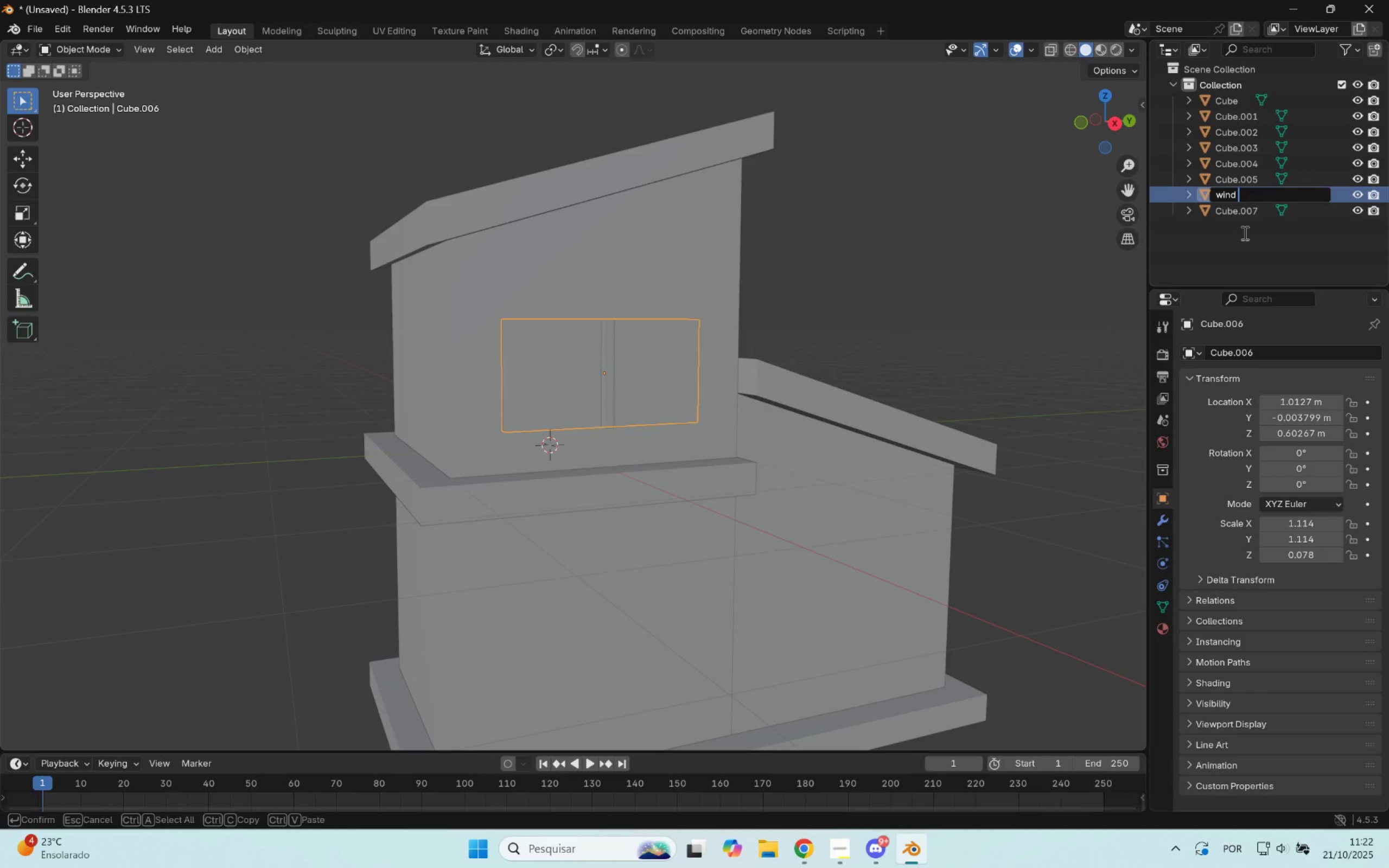 
key(Control+A)
 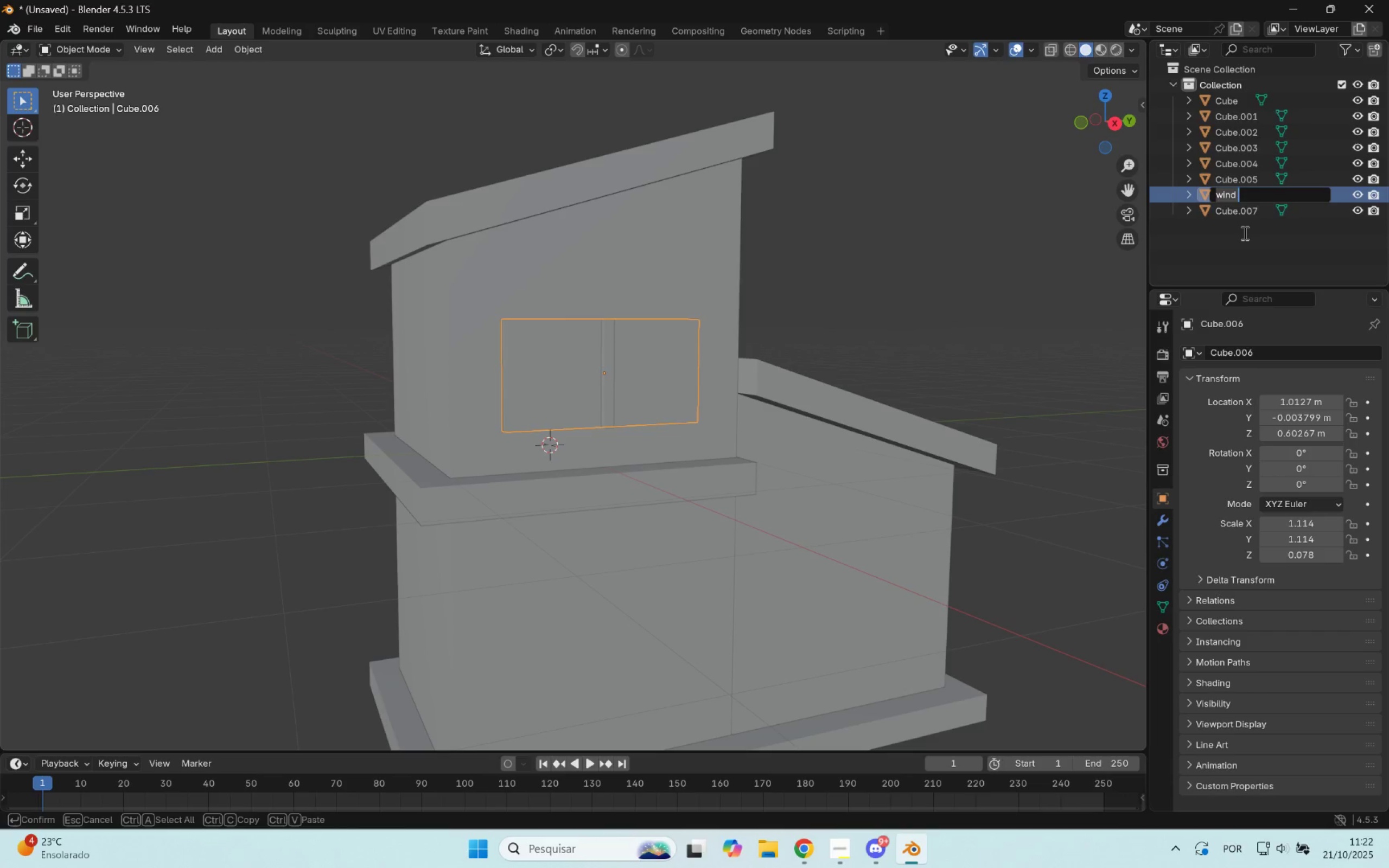 
key(Backspace)
type(glass window)
 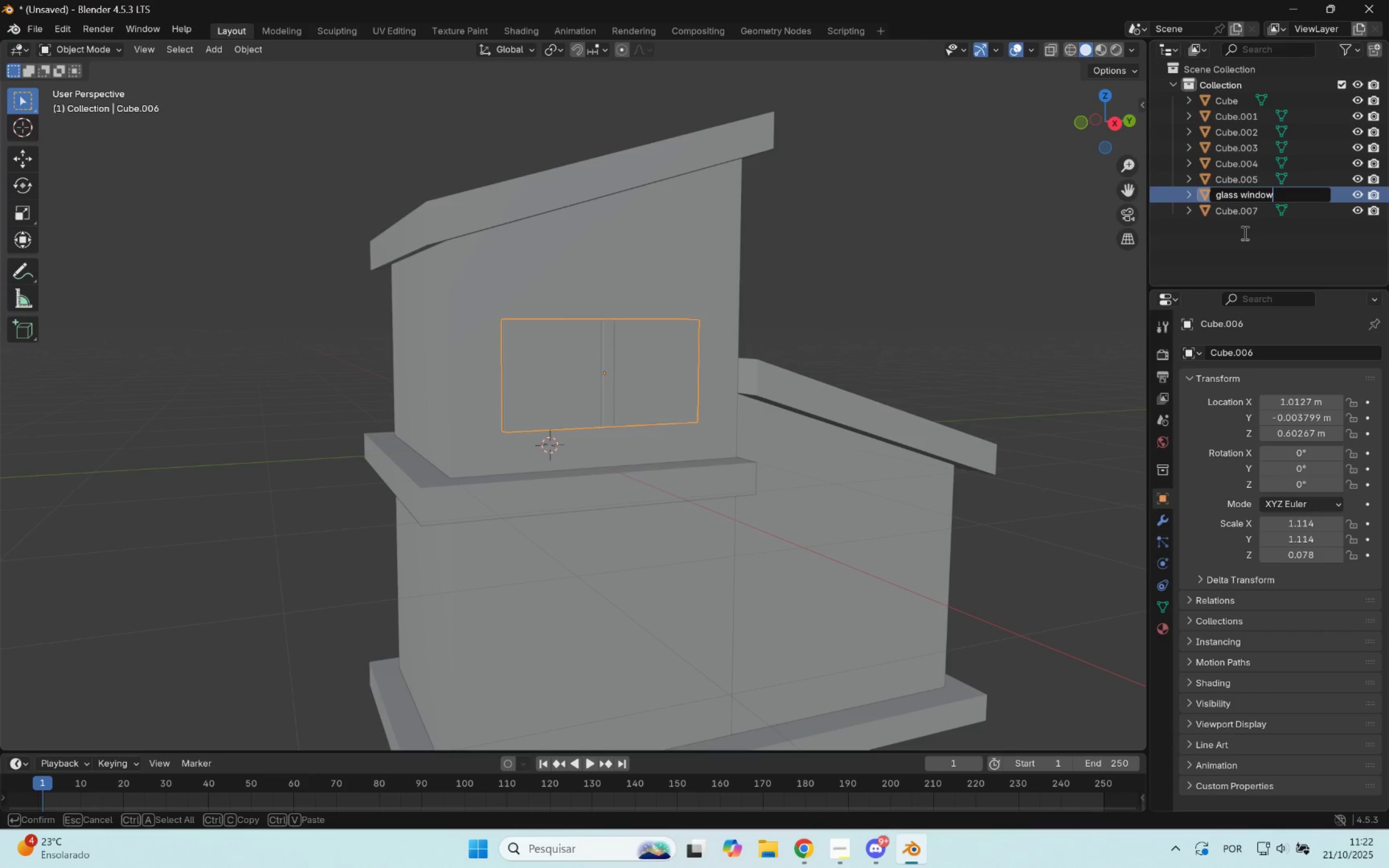 
key(Control+A)
 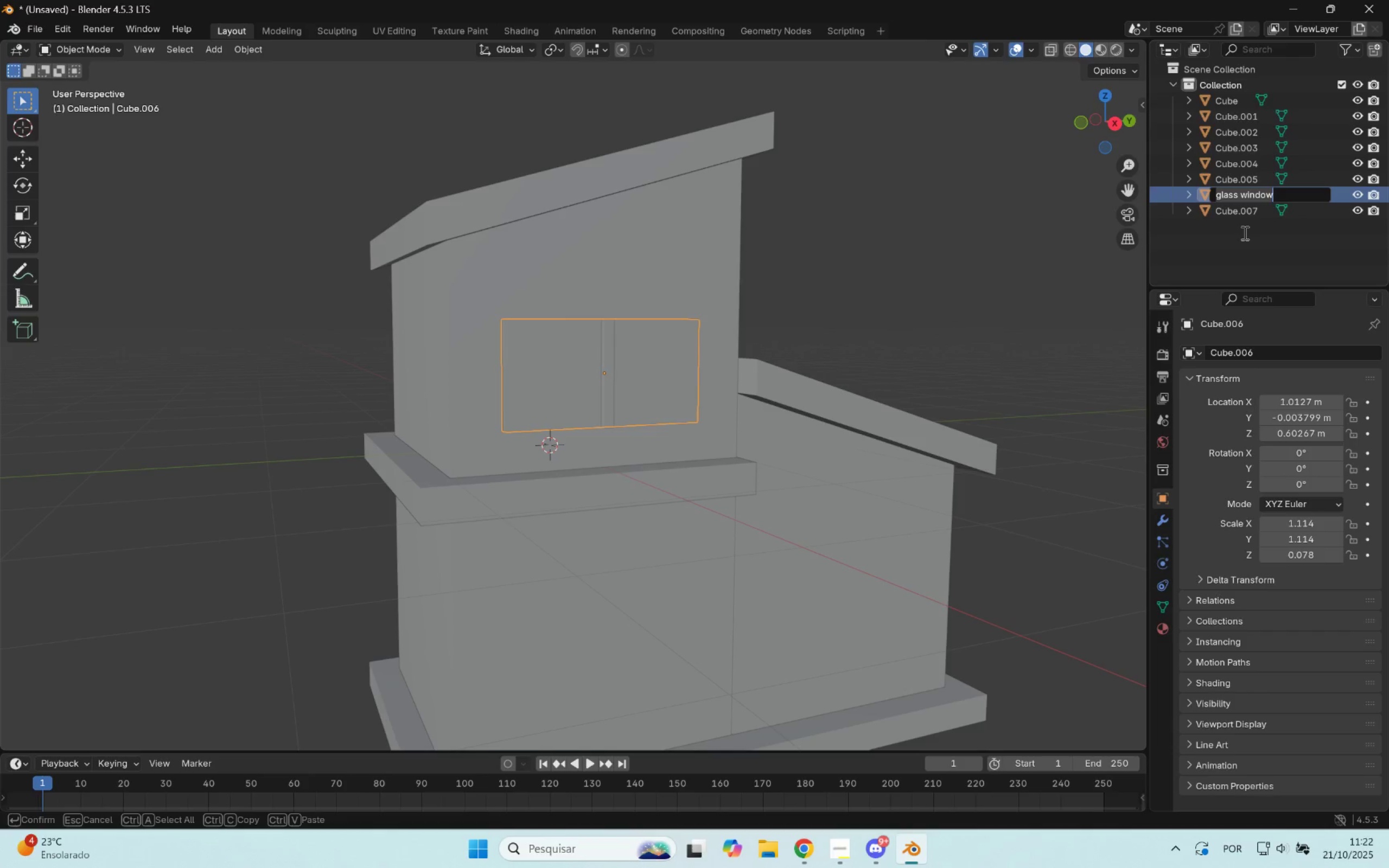 
key(Control+A)
 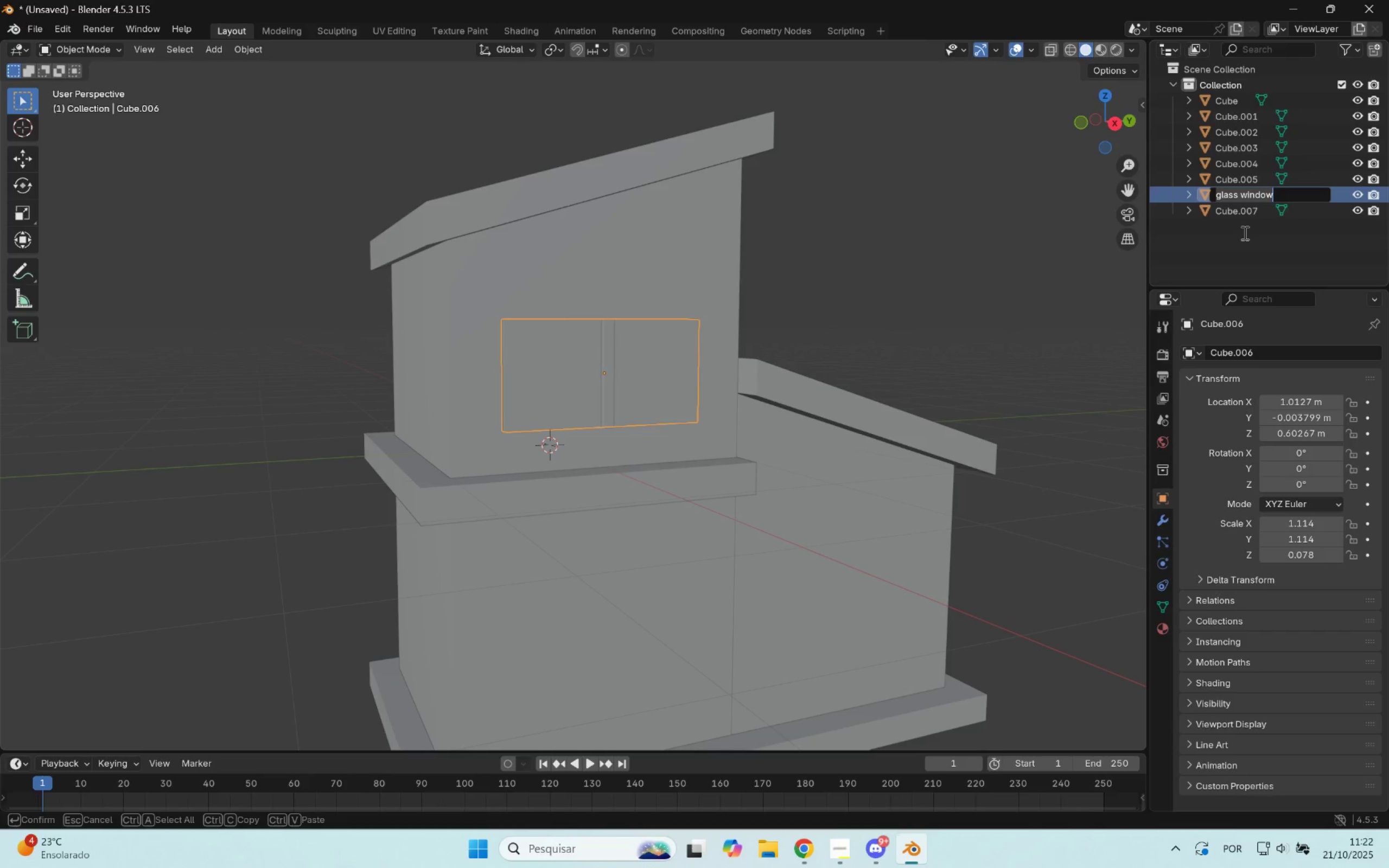 
key(Control+C)
 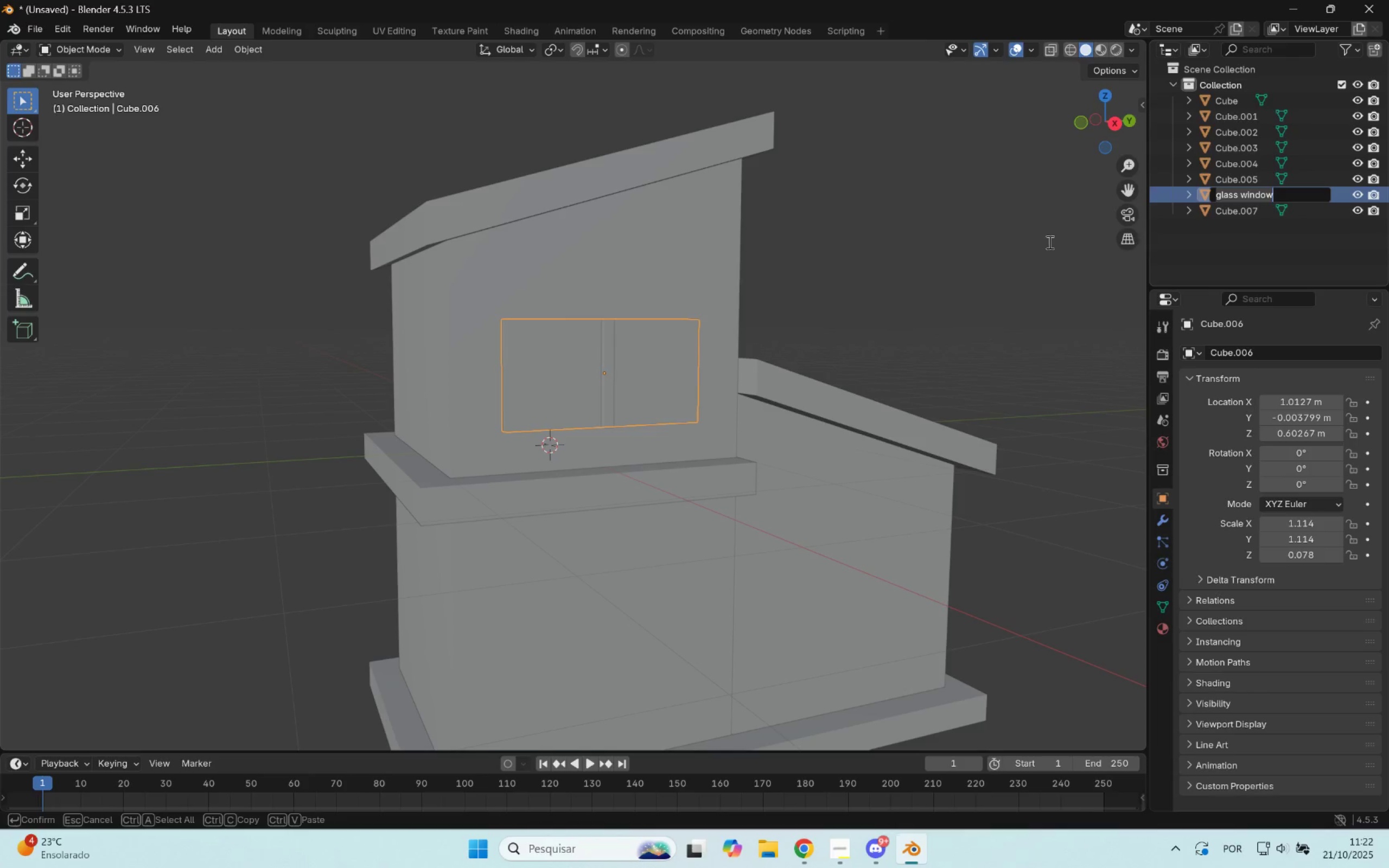 
left_click([969, 255])
 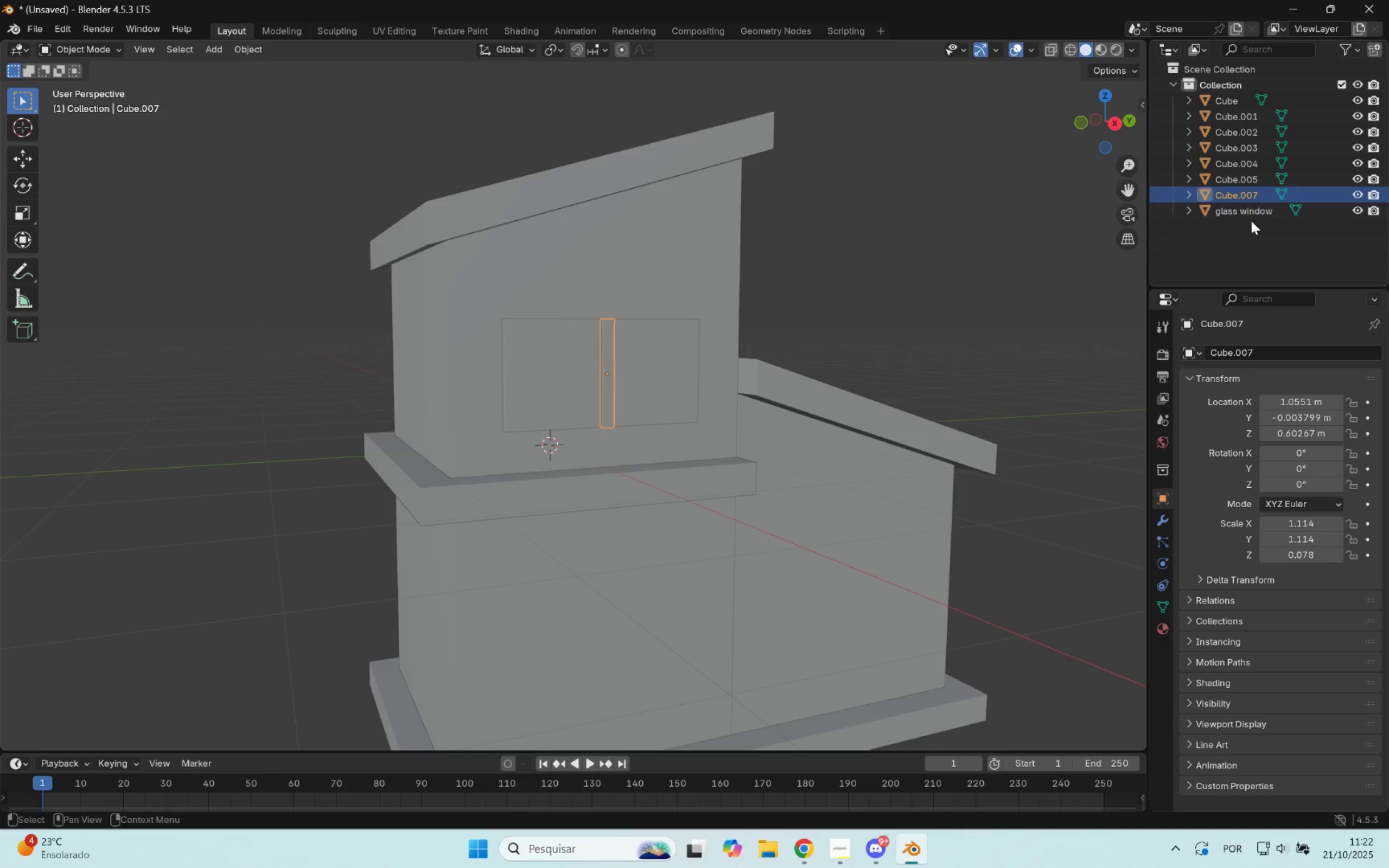 
double_click([1244, 197])
 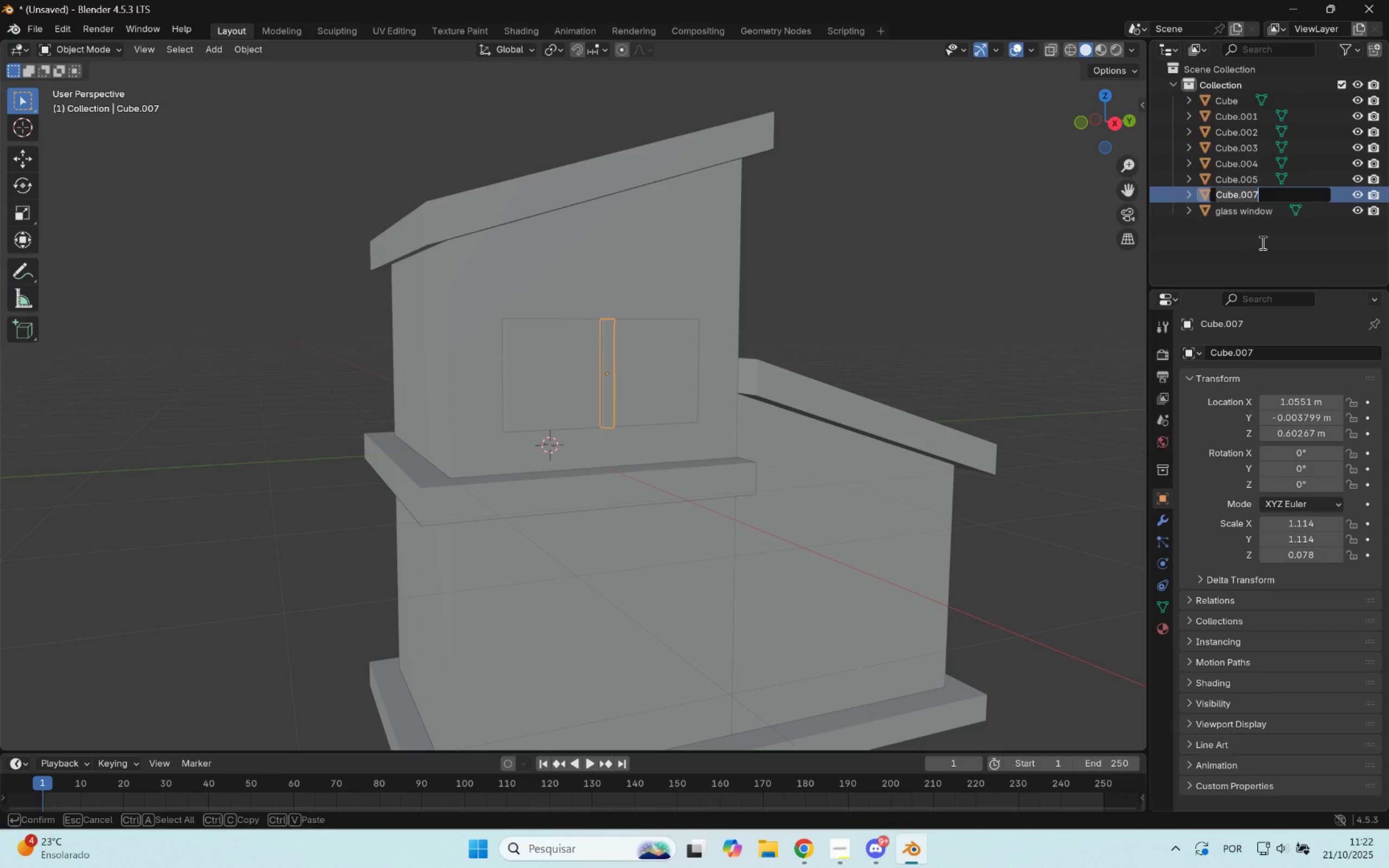 
key(Control+W)
 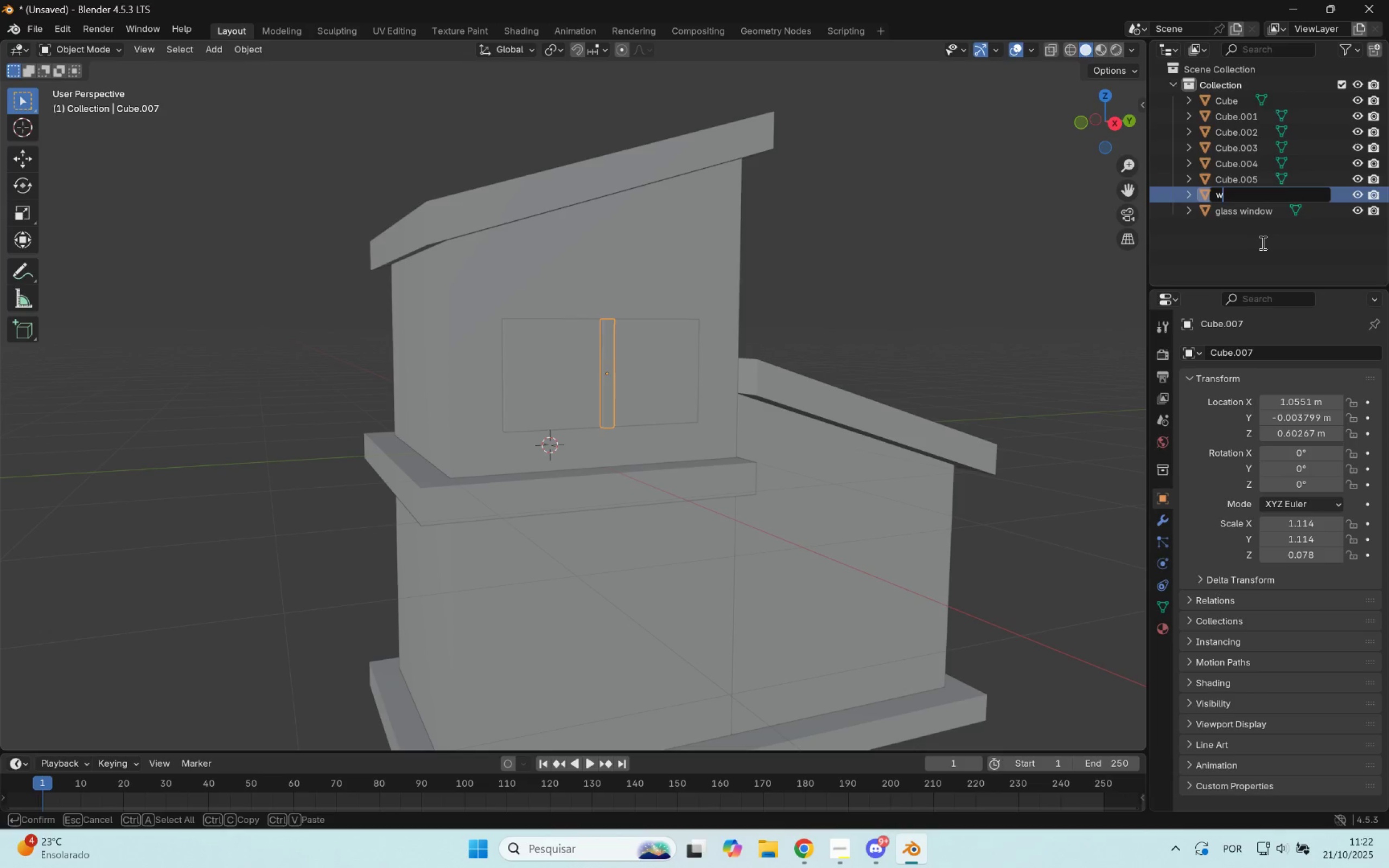 
key(Control+I)
 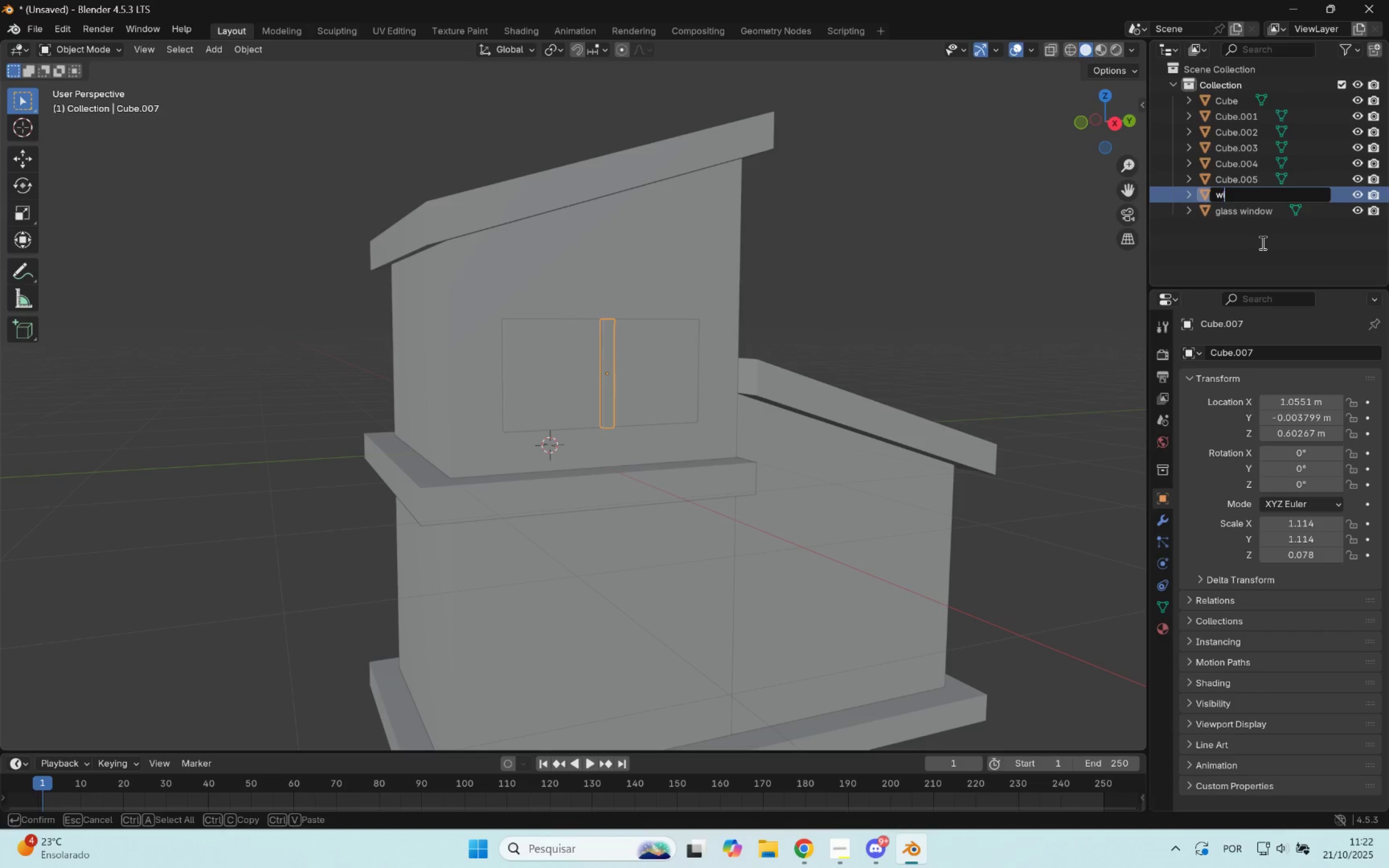 
key(Control+N)
 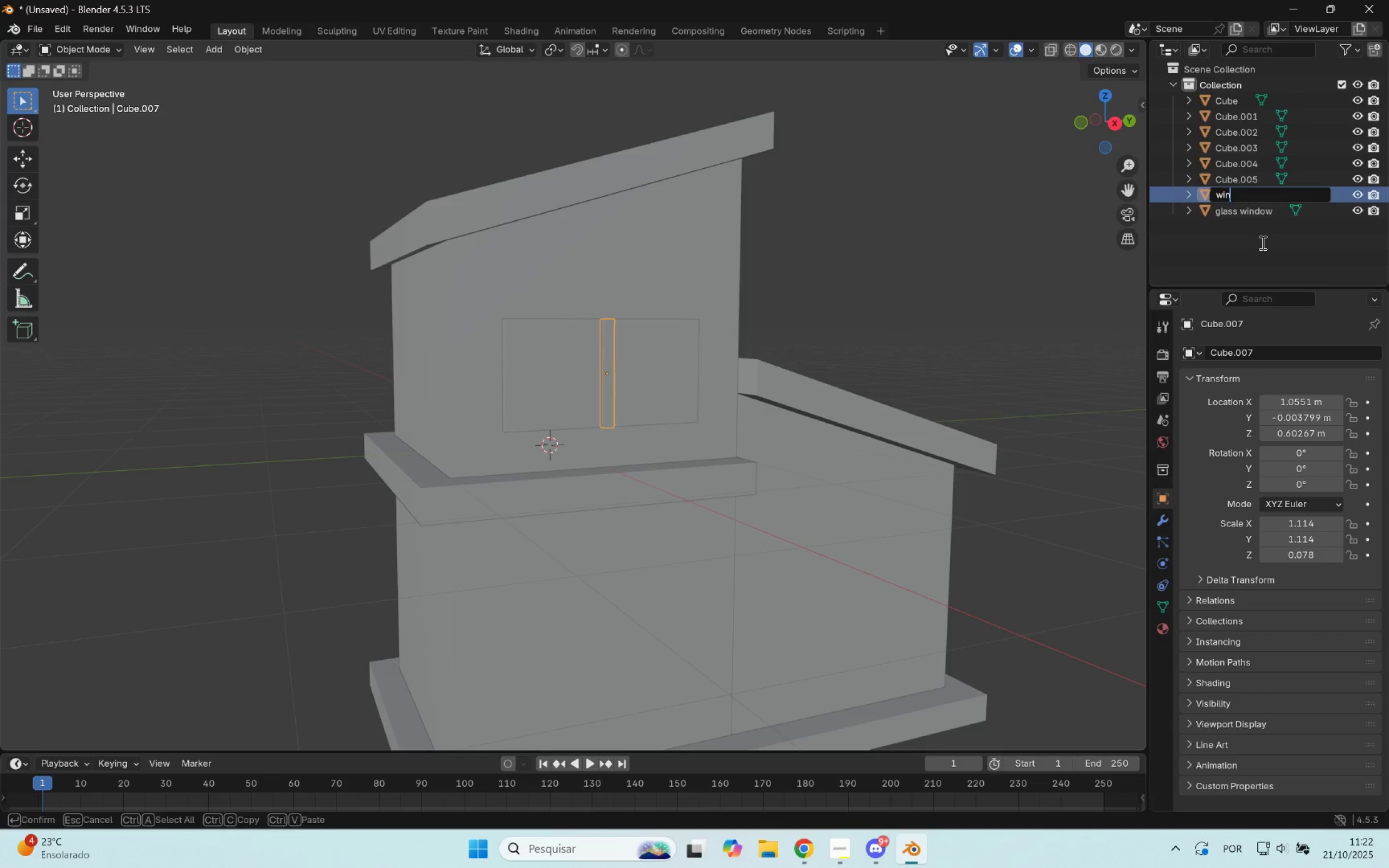 
key(Control+D)
 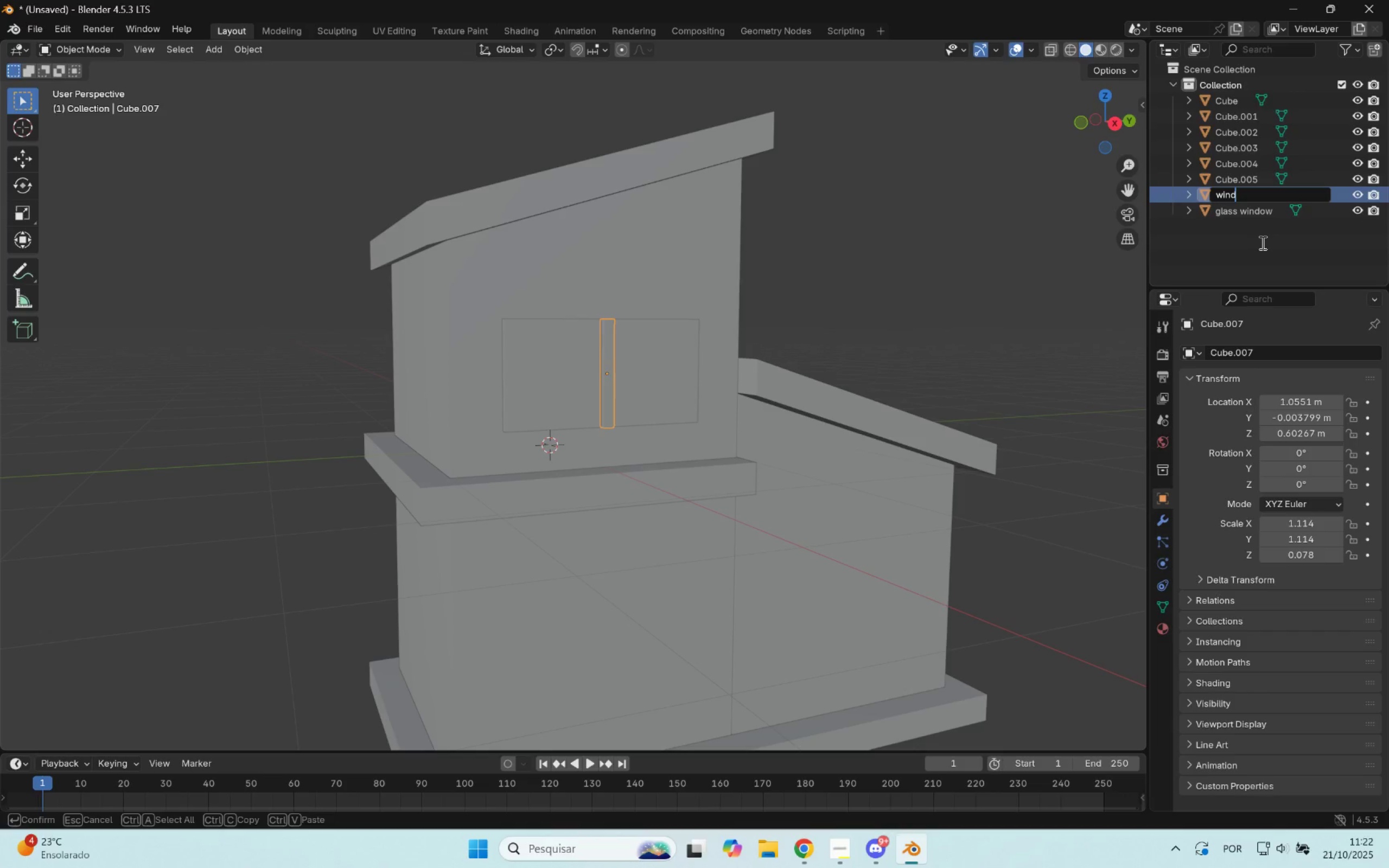 
key(Control+O)
 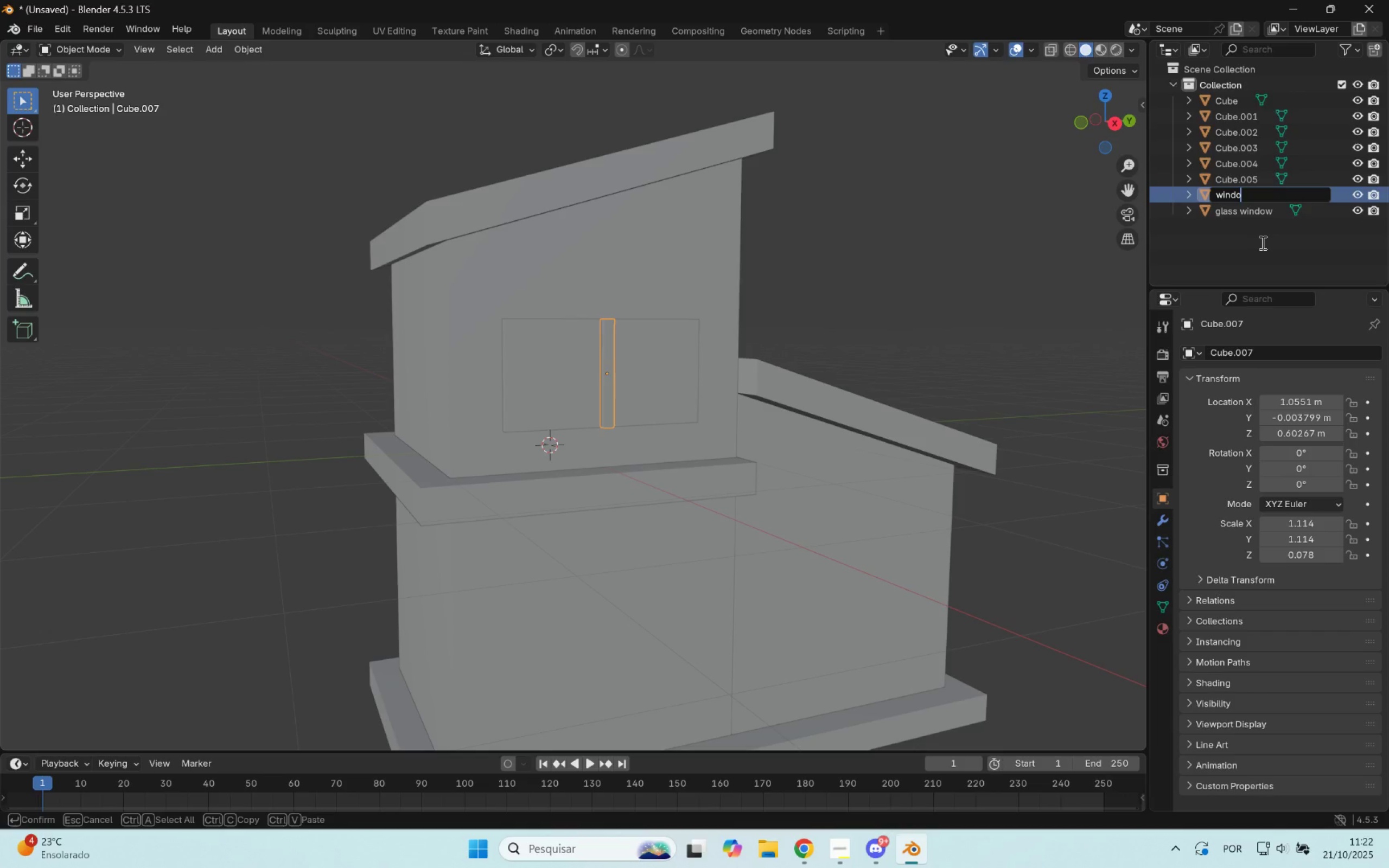 
key(Control+W)
 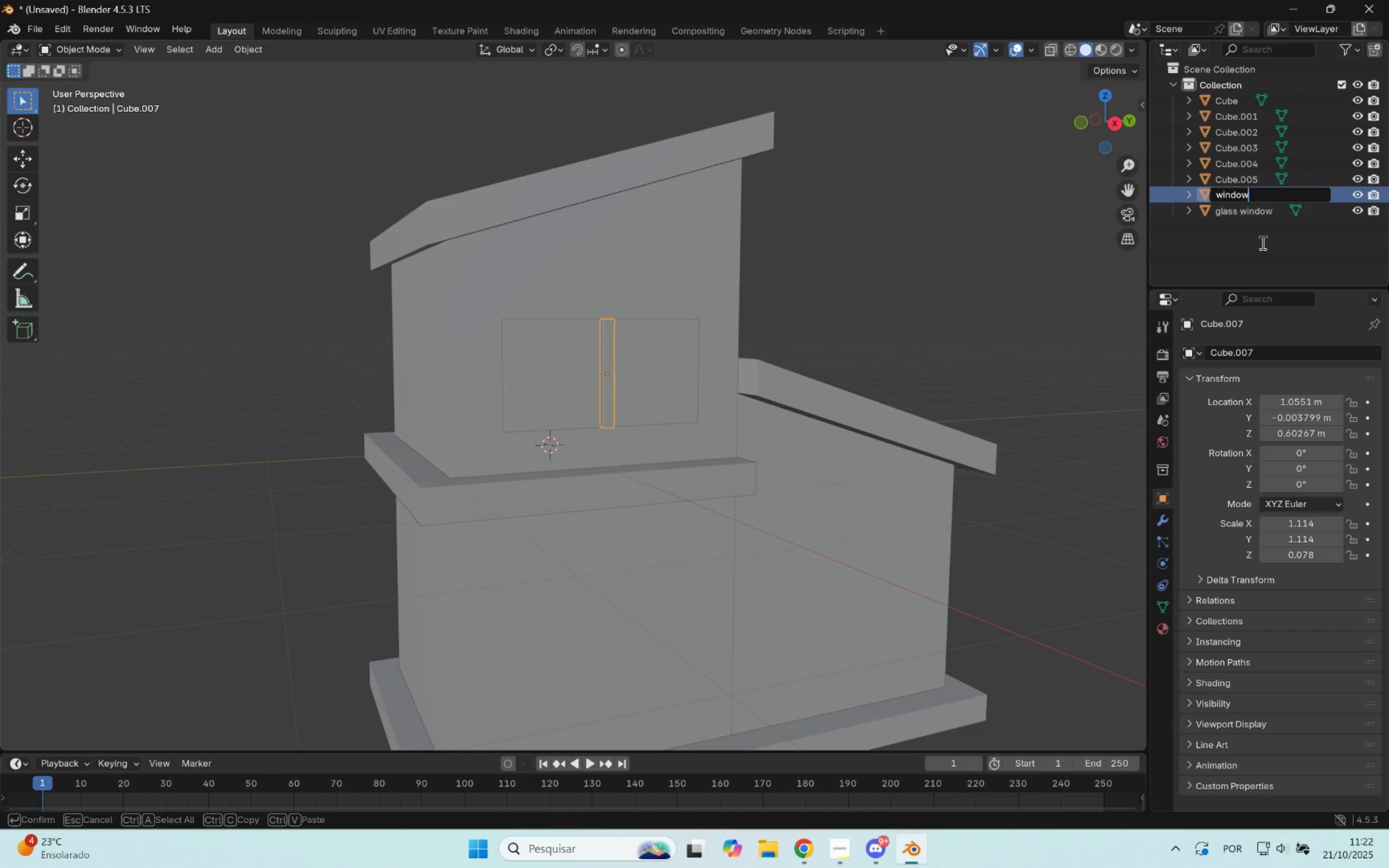 
key(Control+Space)
 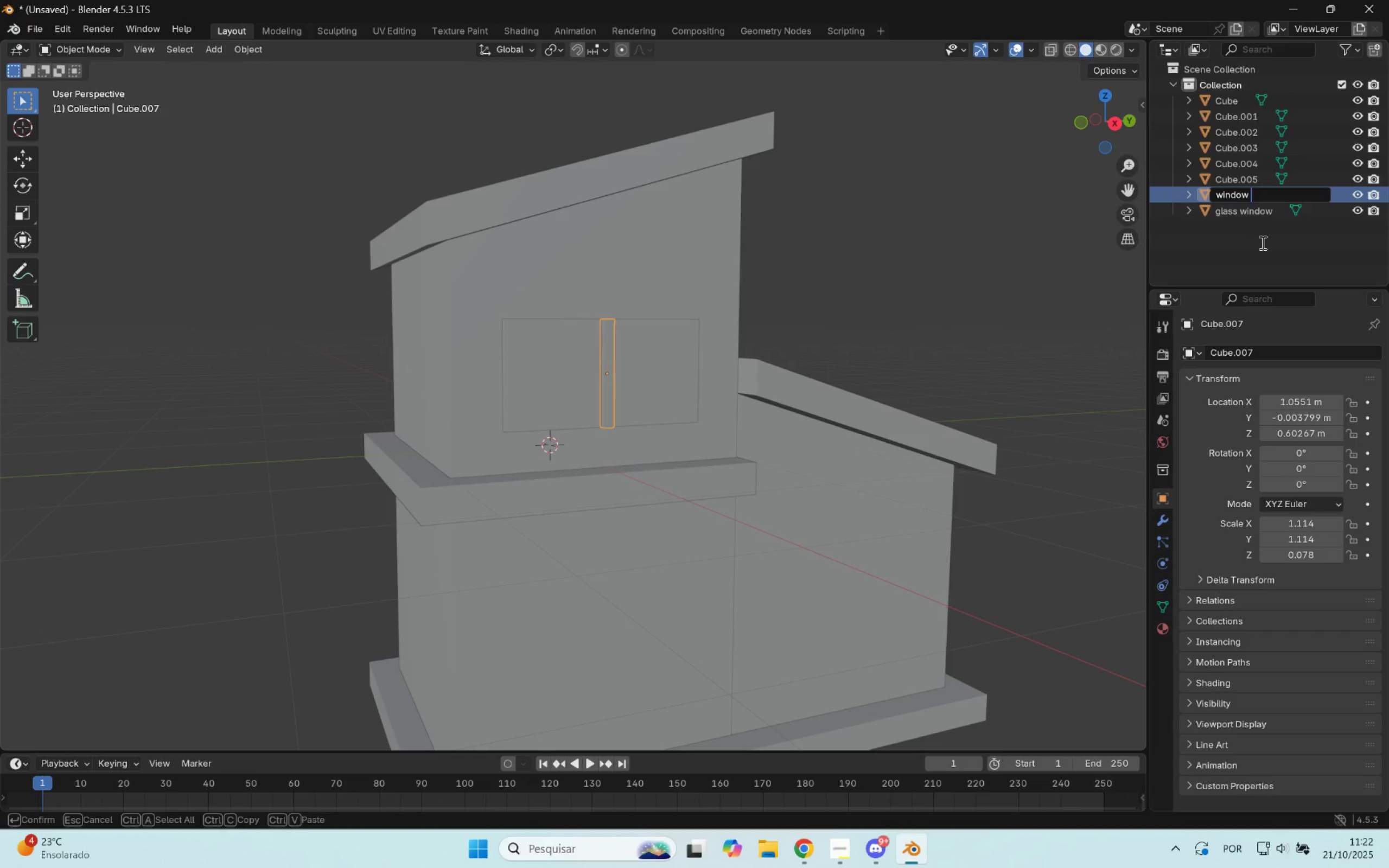 
key(Control+D)
 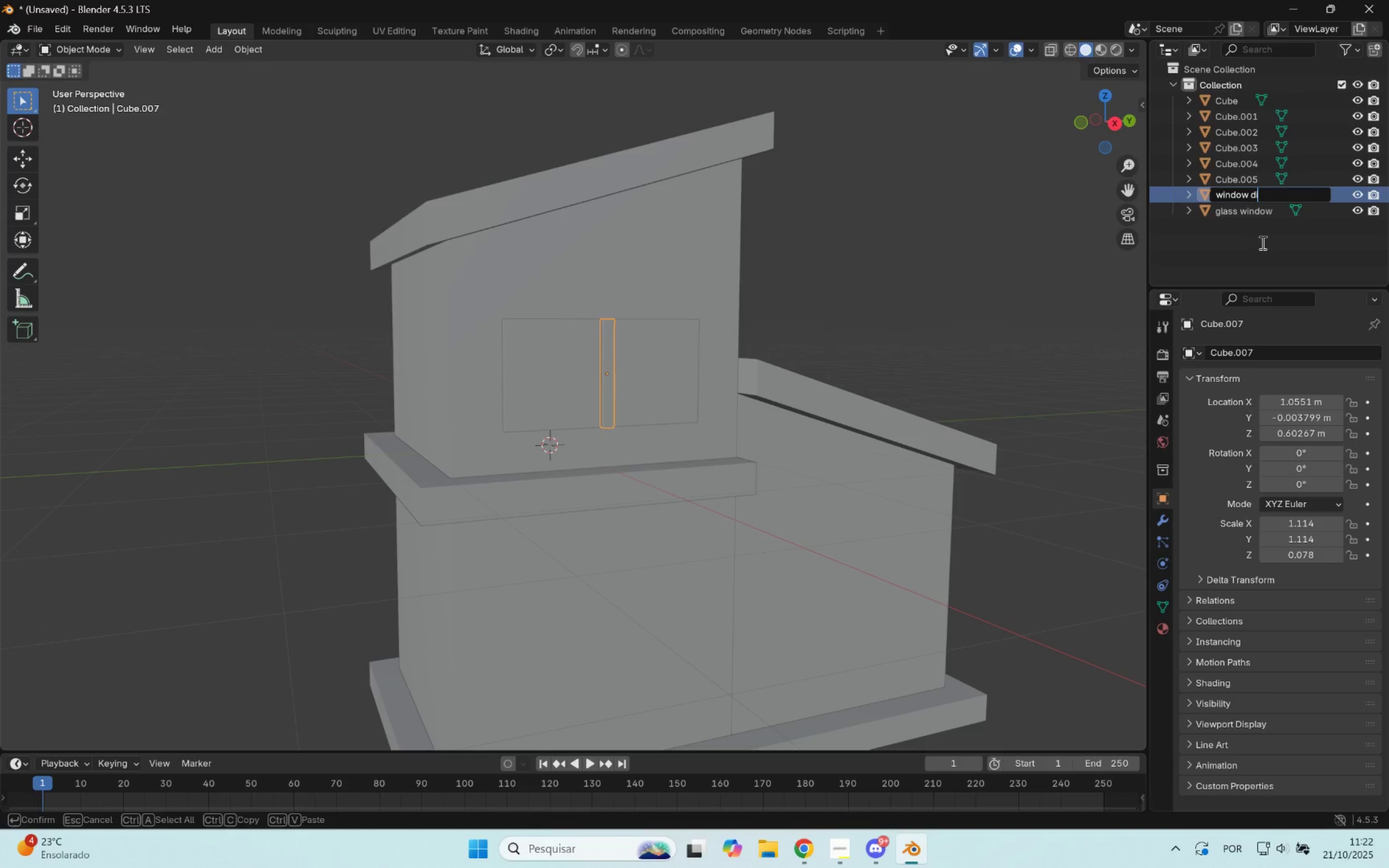 
key(Control+I)
 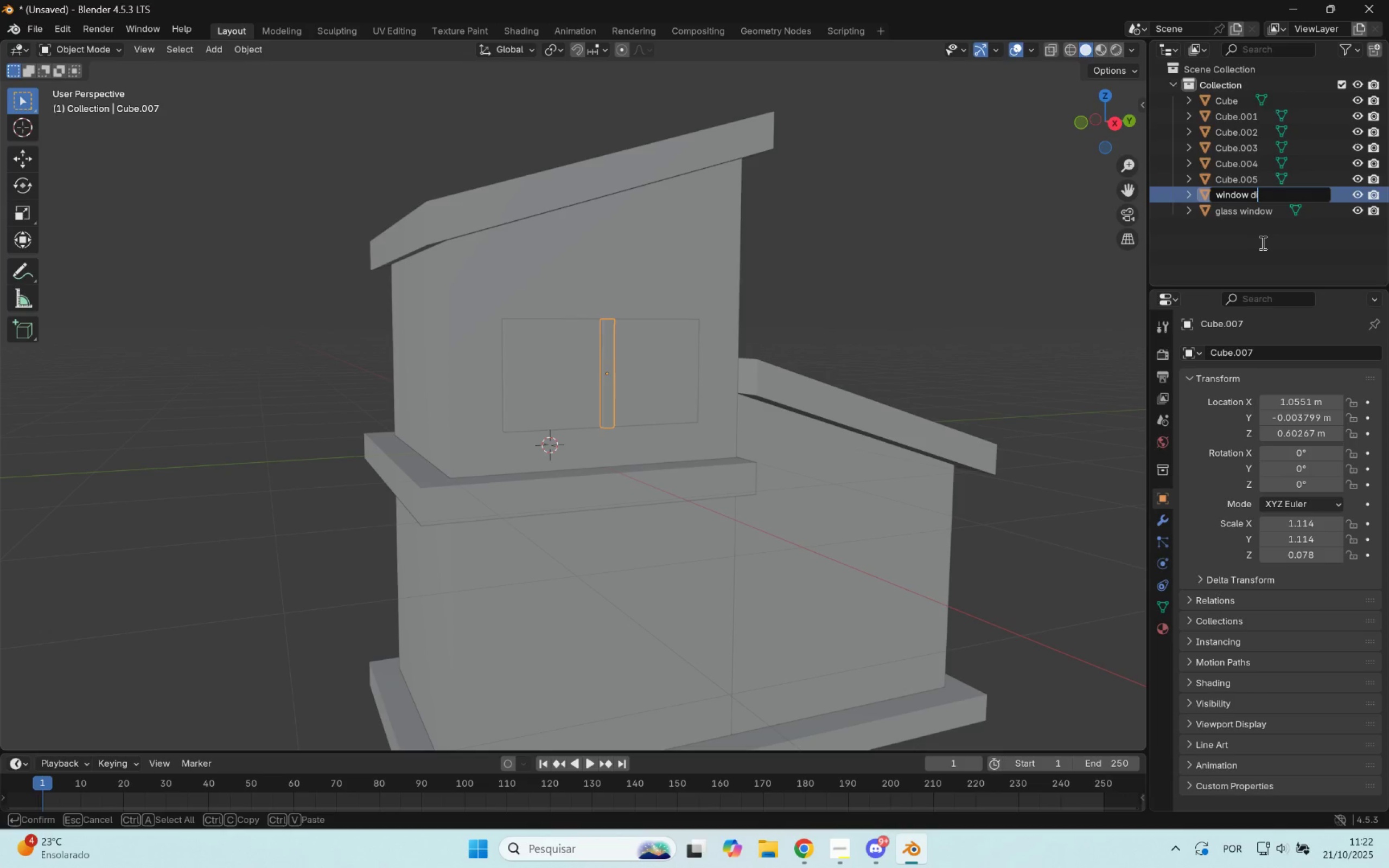 
key(Control+V)
 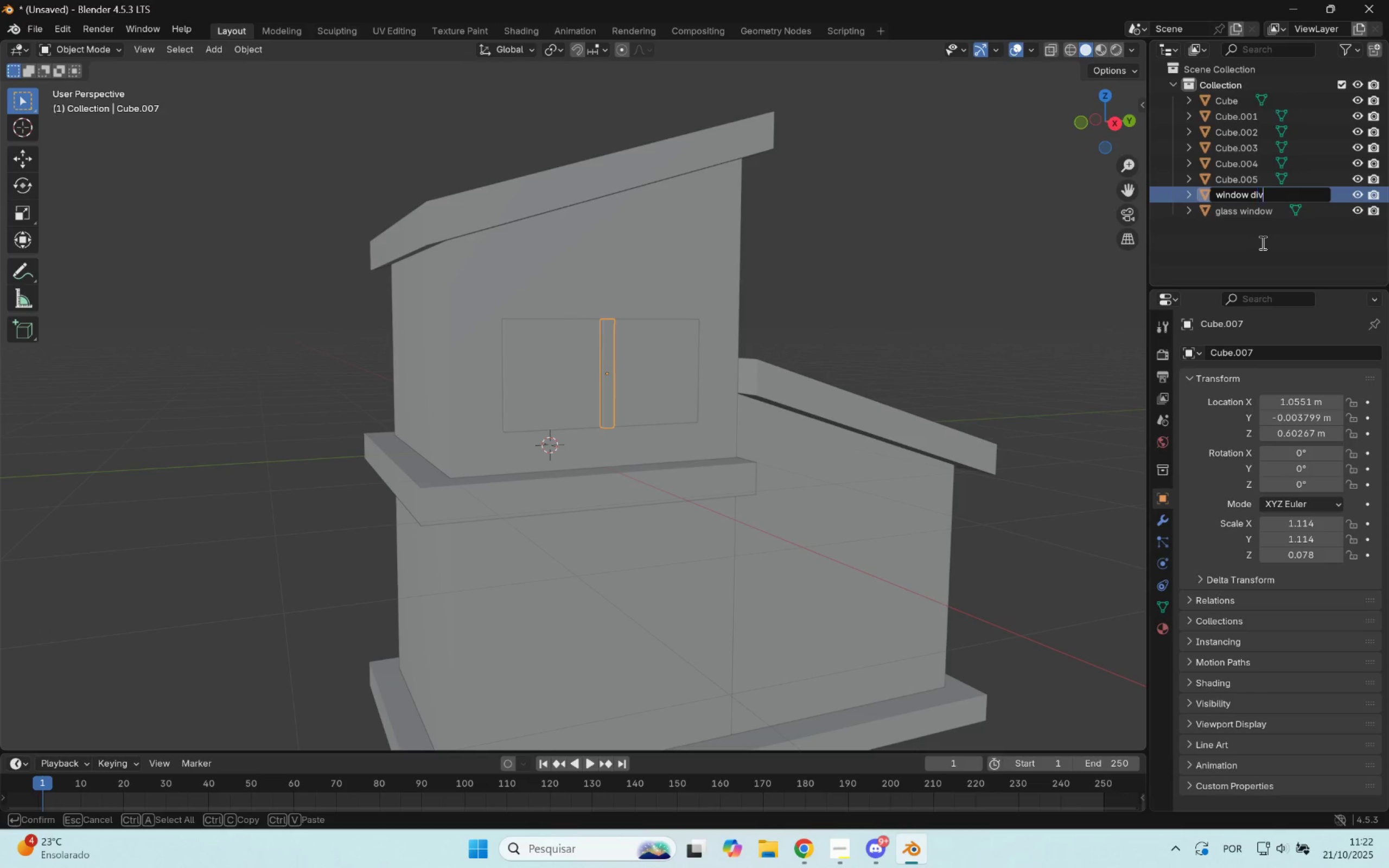 
key(Control+I)
 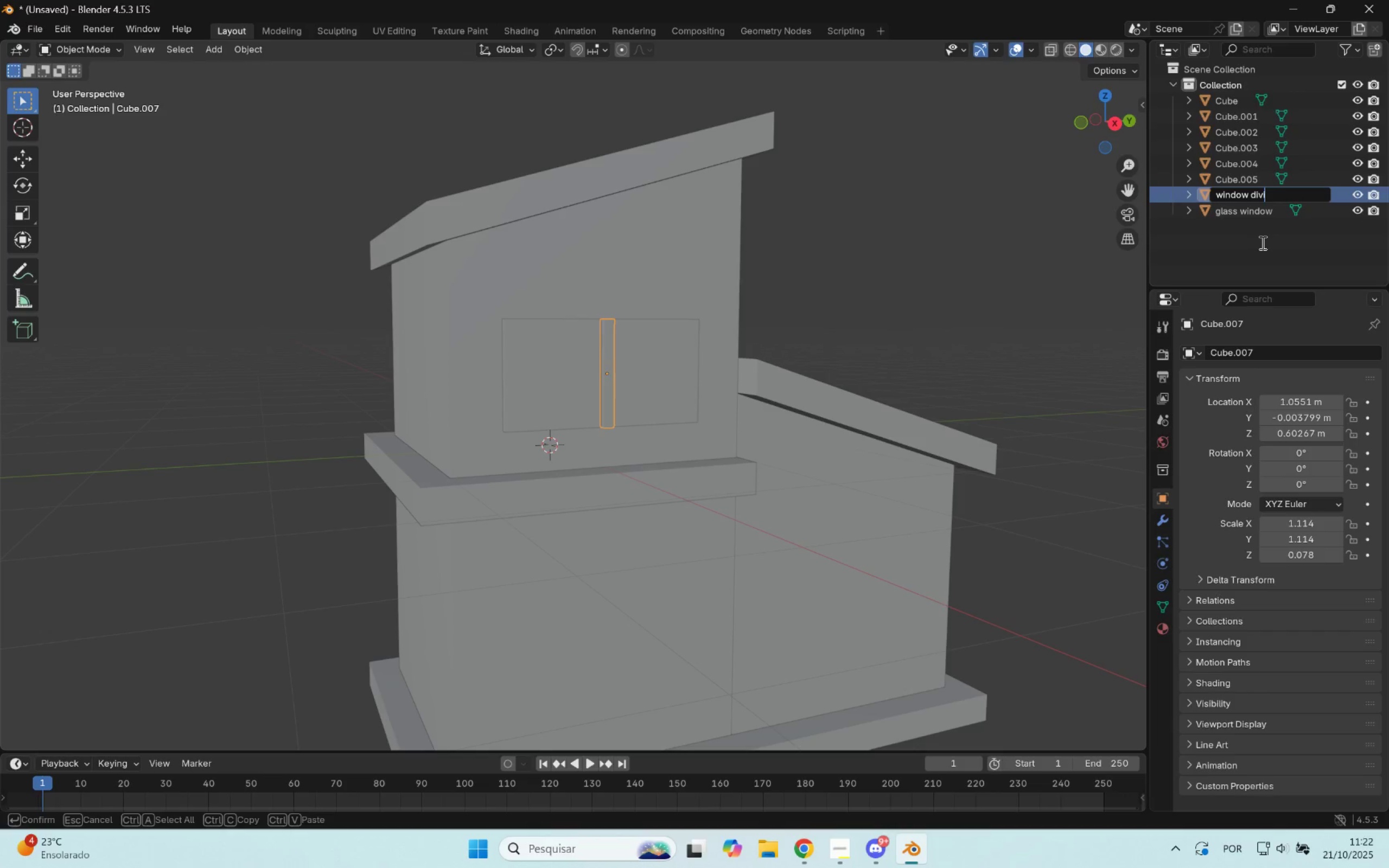 
type(sion)
 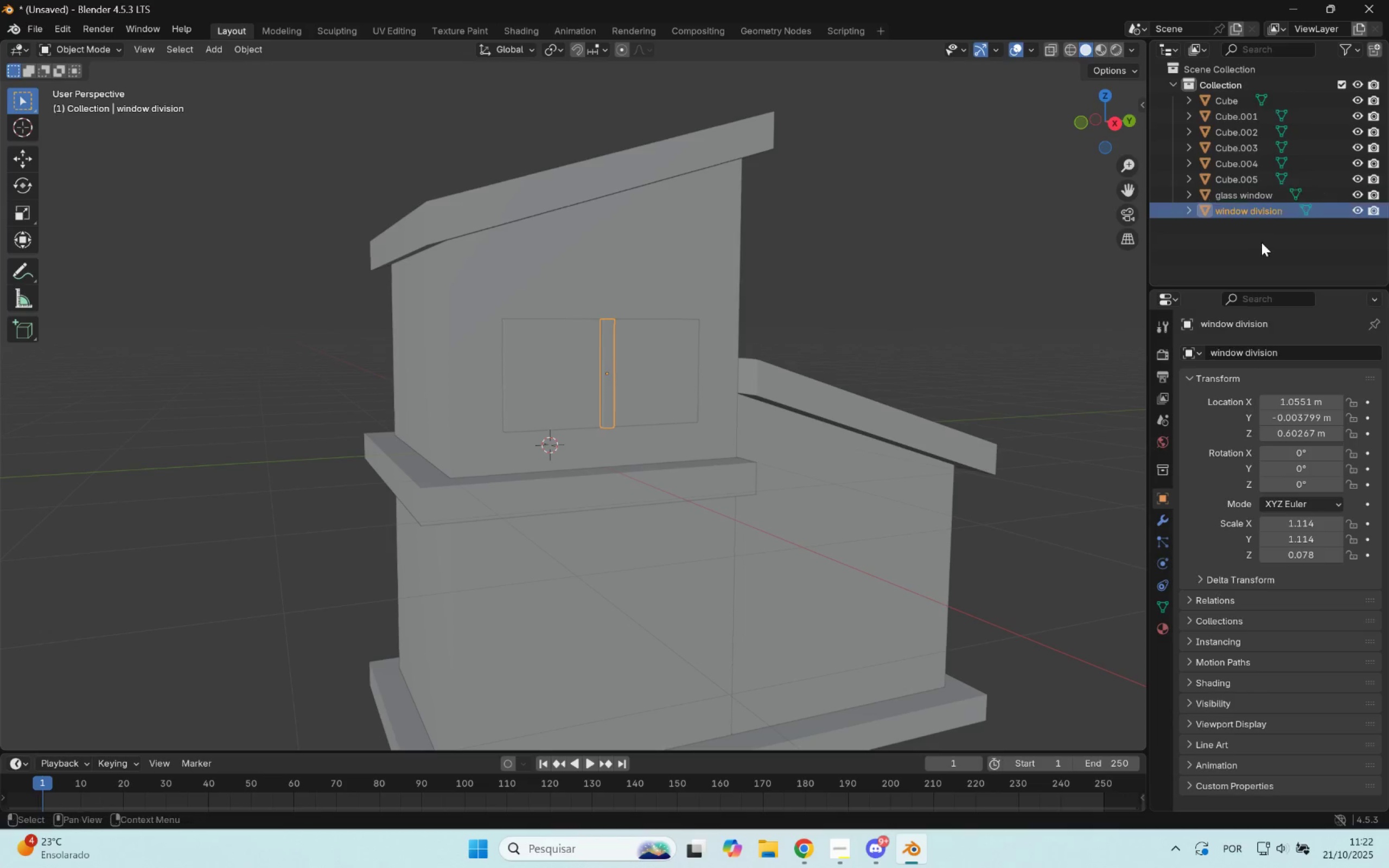 
key(Enter)
 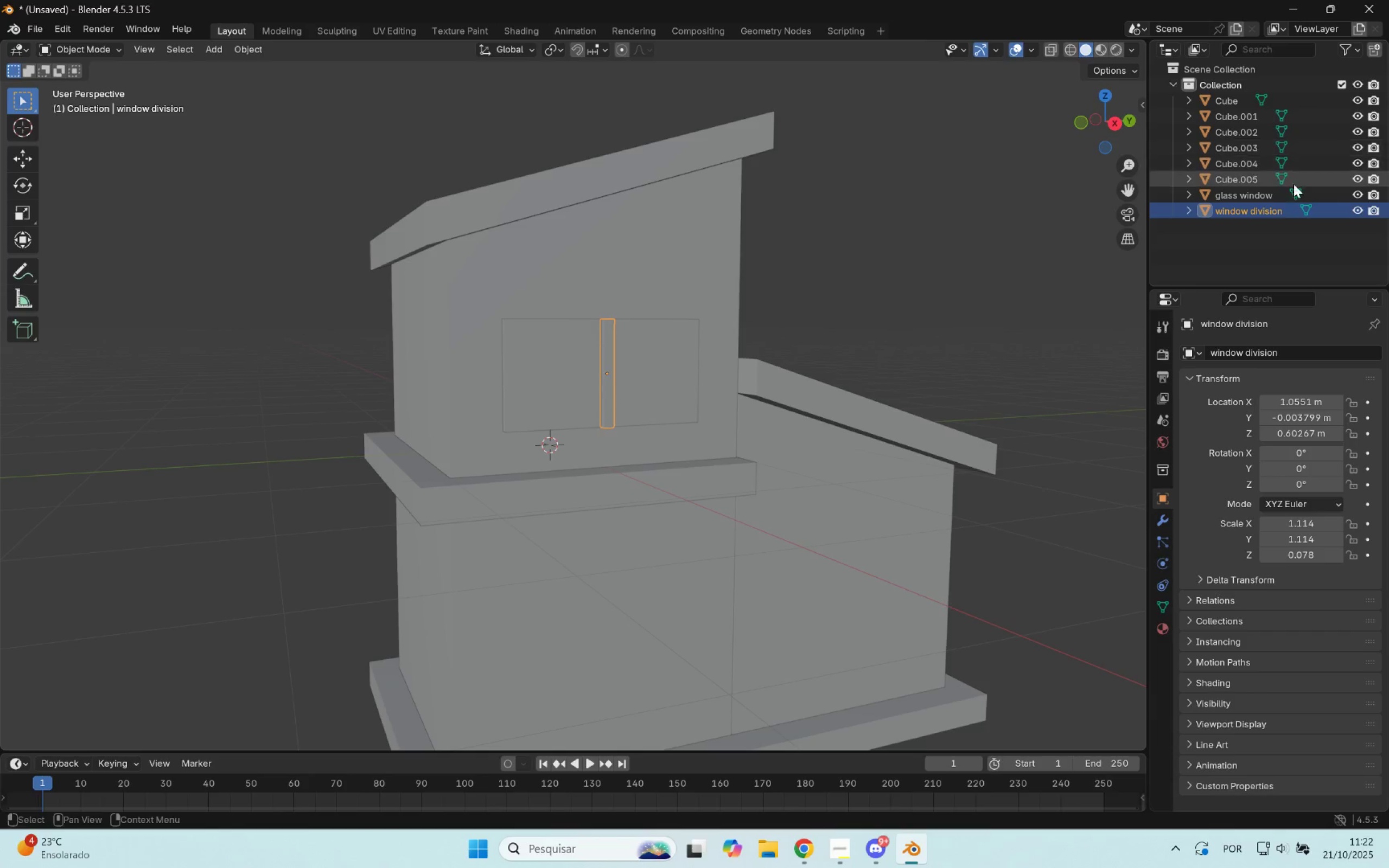 
left_click([1257, 245])
 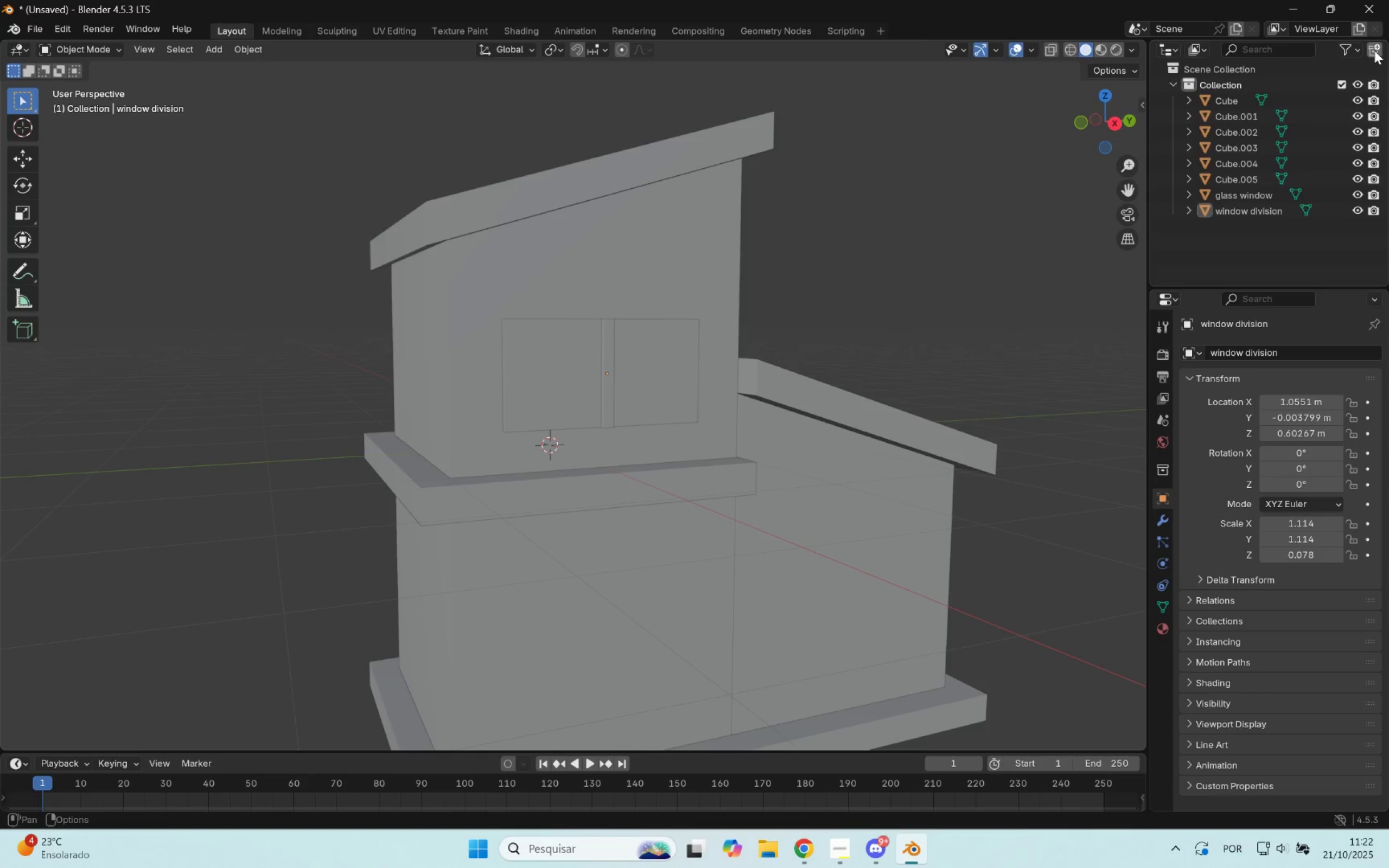 
left_click([1375, 49])
 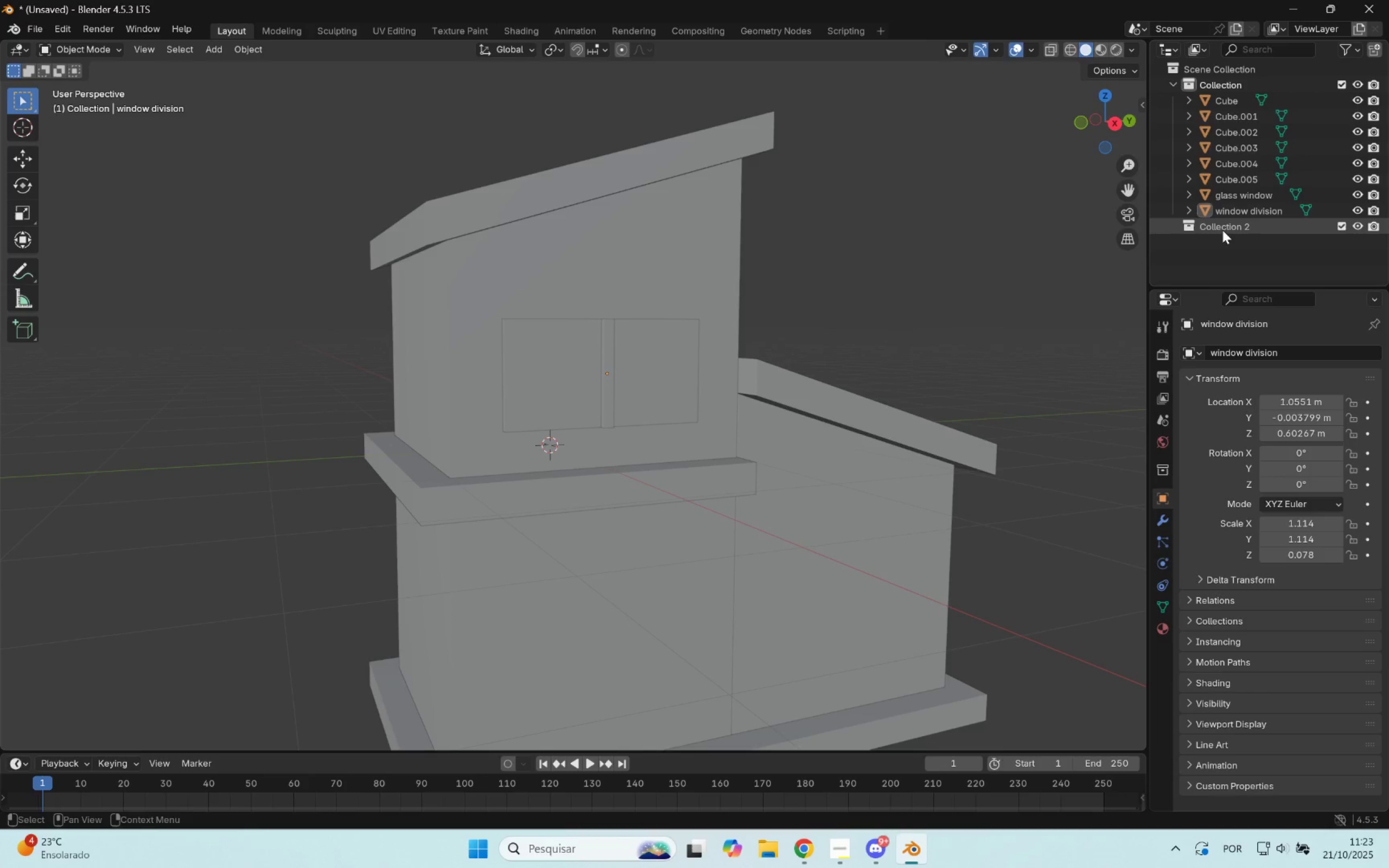 
double_click([1222, 230])
 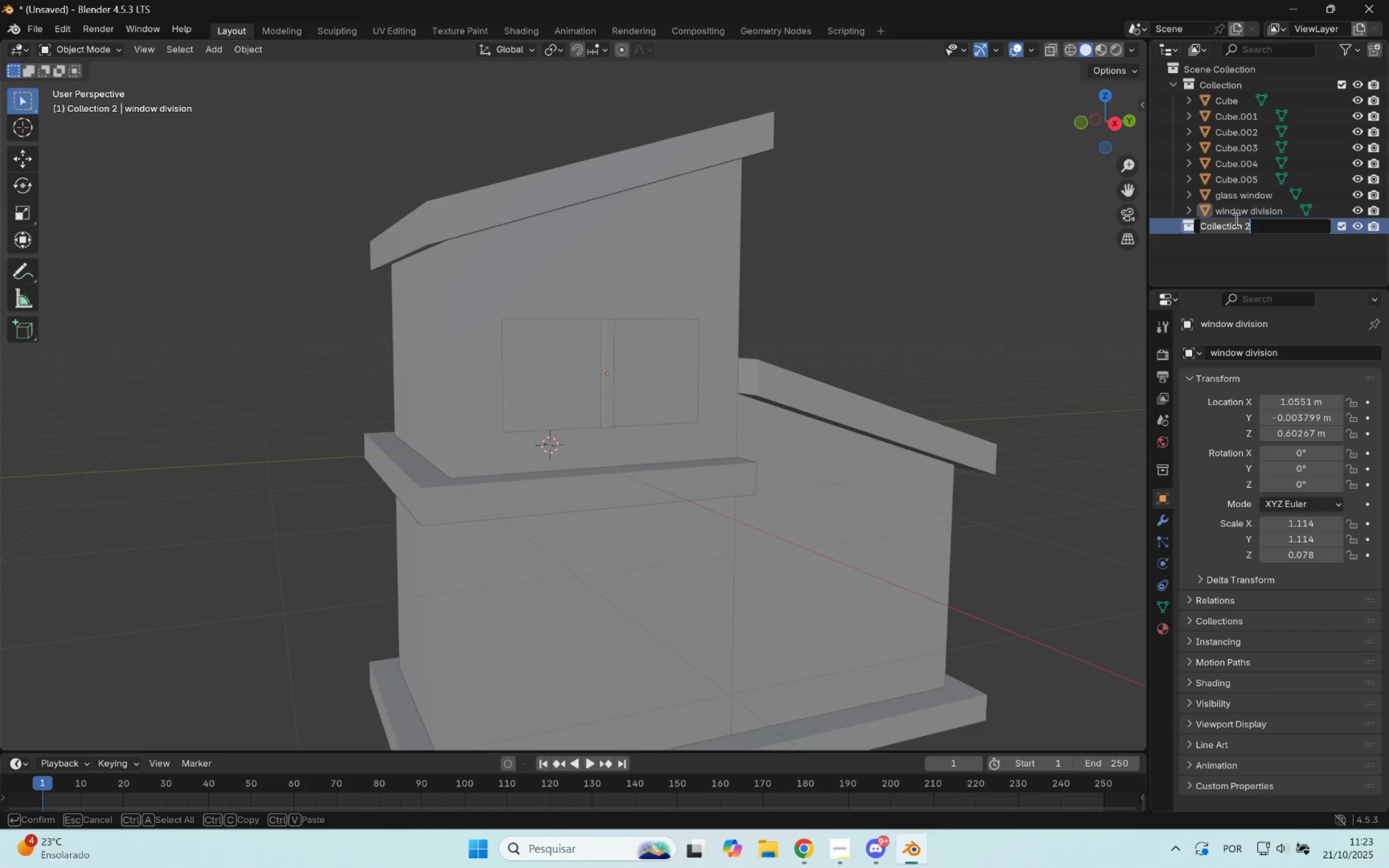 
type(window)
 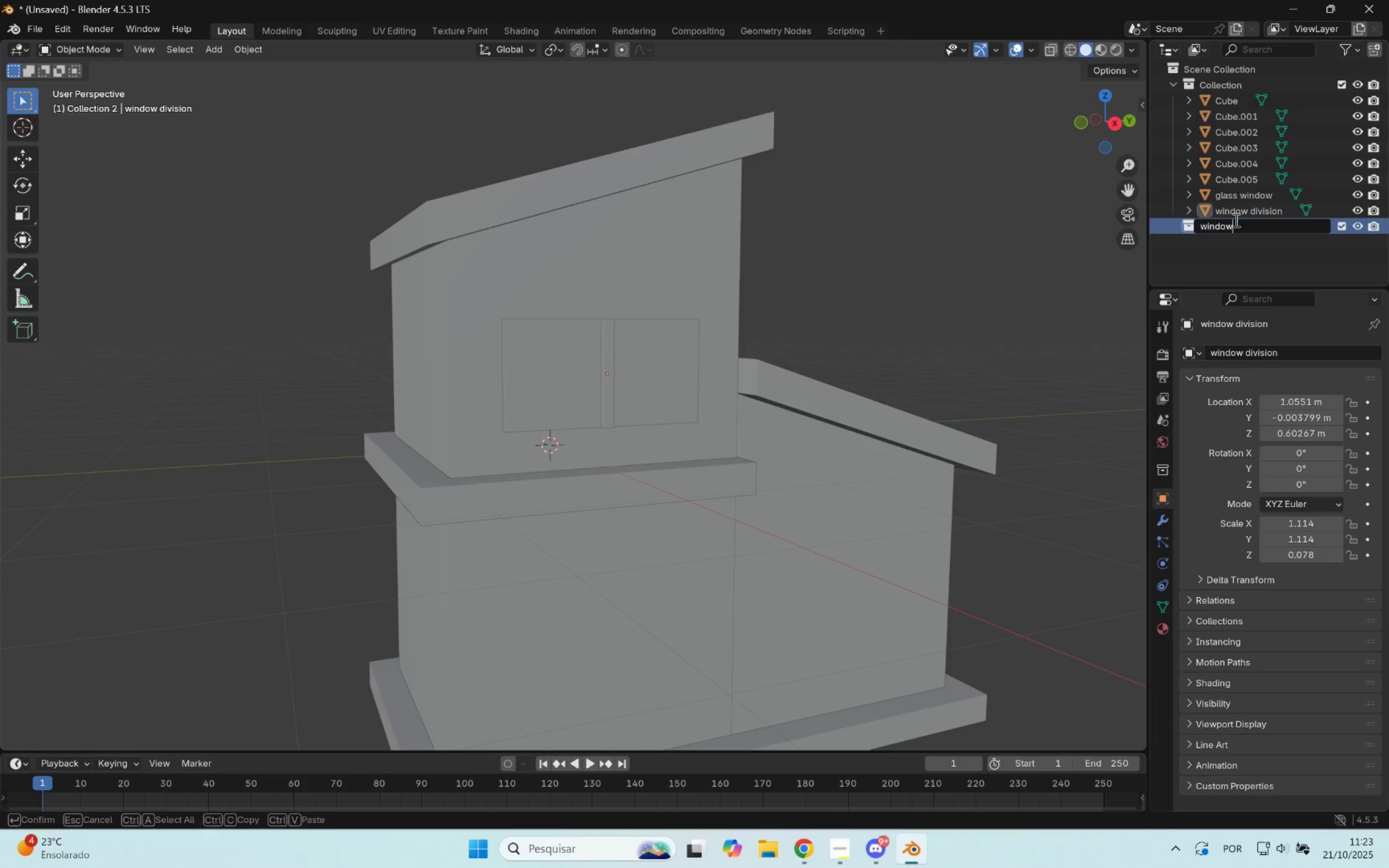 
key(Enter)
 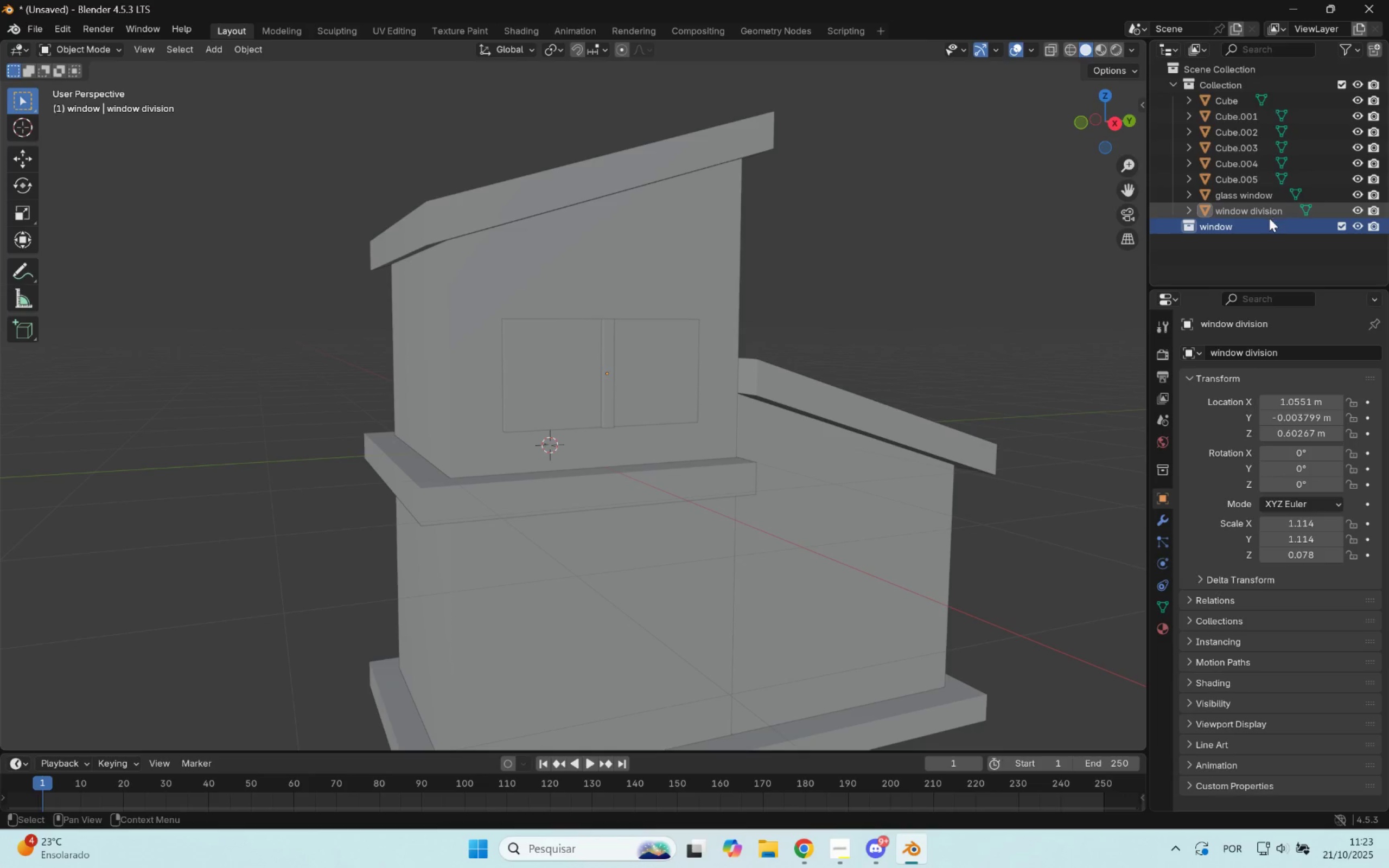 
left_click_drag(start_coordinate=[1269, 218], to_coordinate=[1265, 217])
 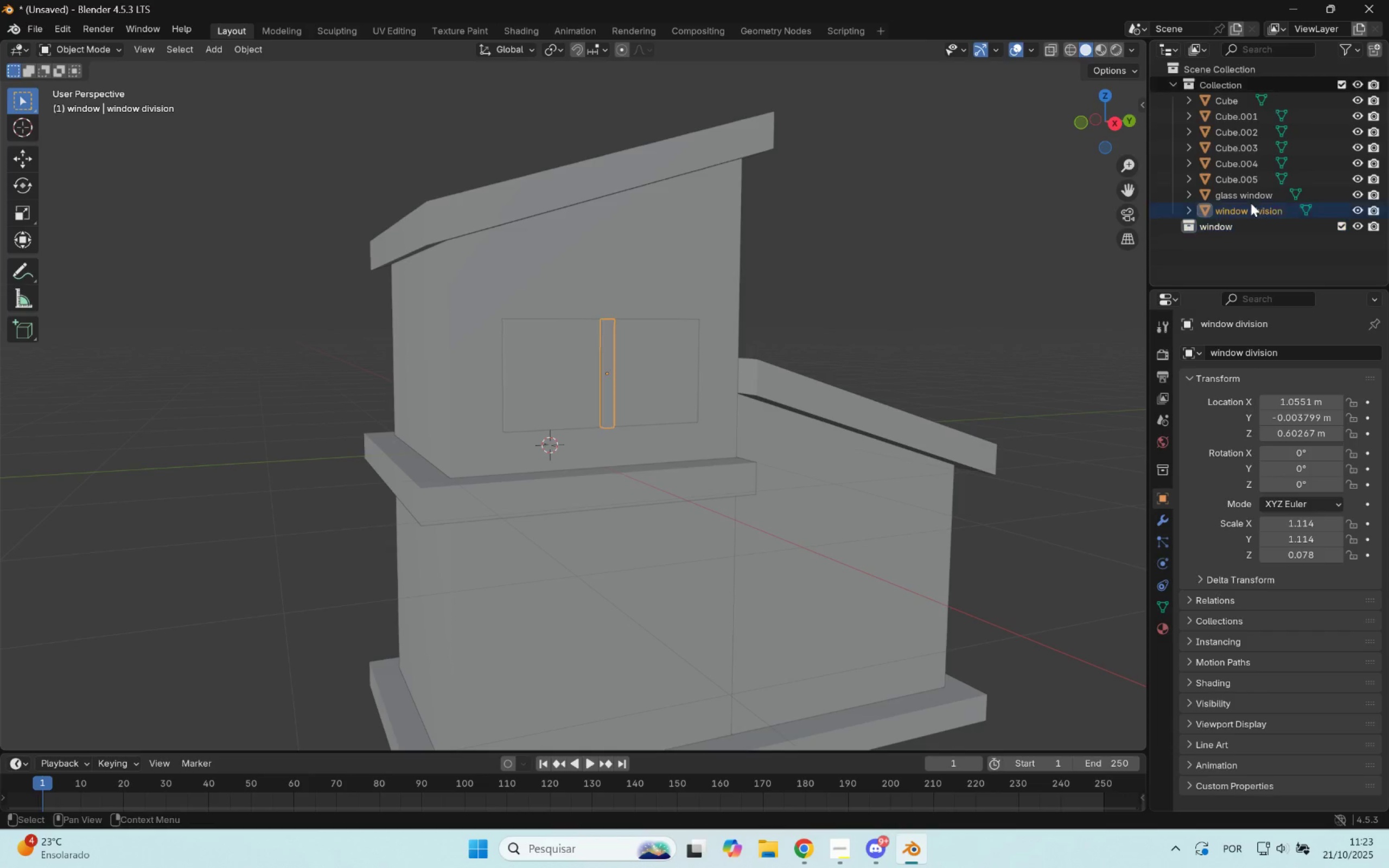 
hold_key(key=ShiftLeft, duration=0.54)
double_click([1250, 196])
 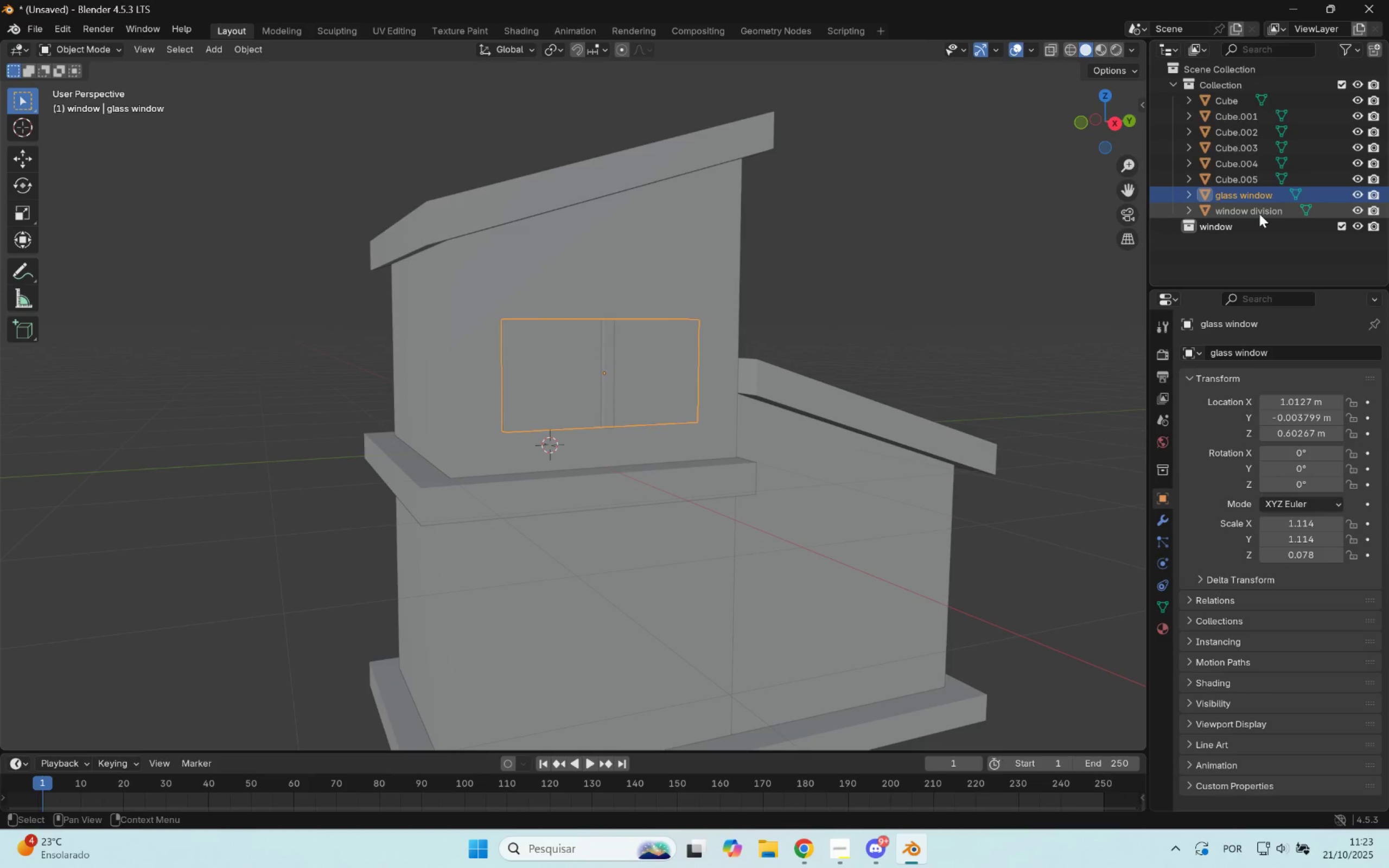 
triple_click([1259, 214])
 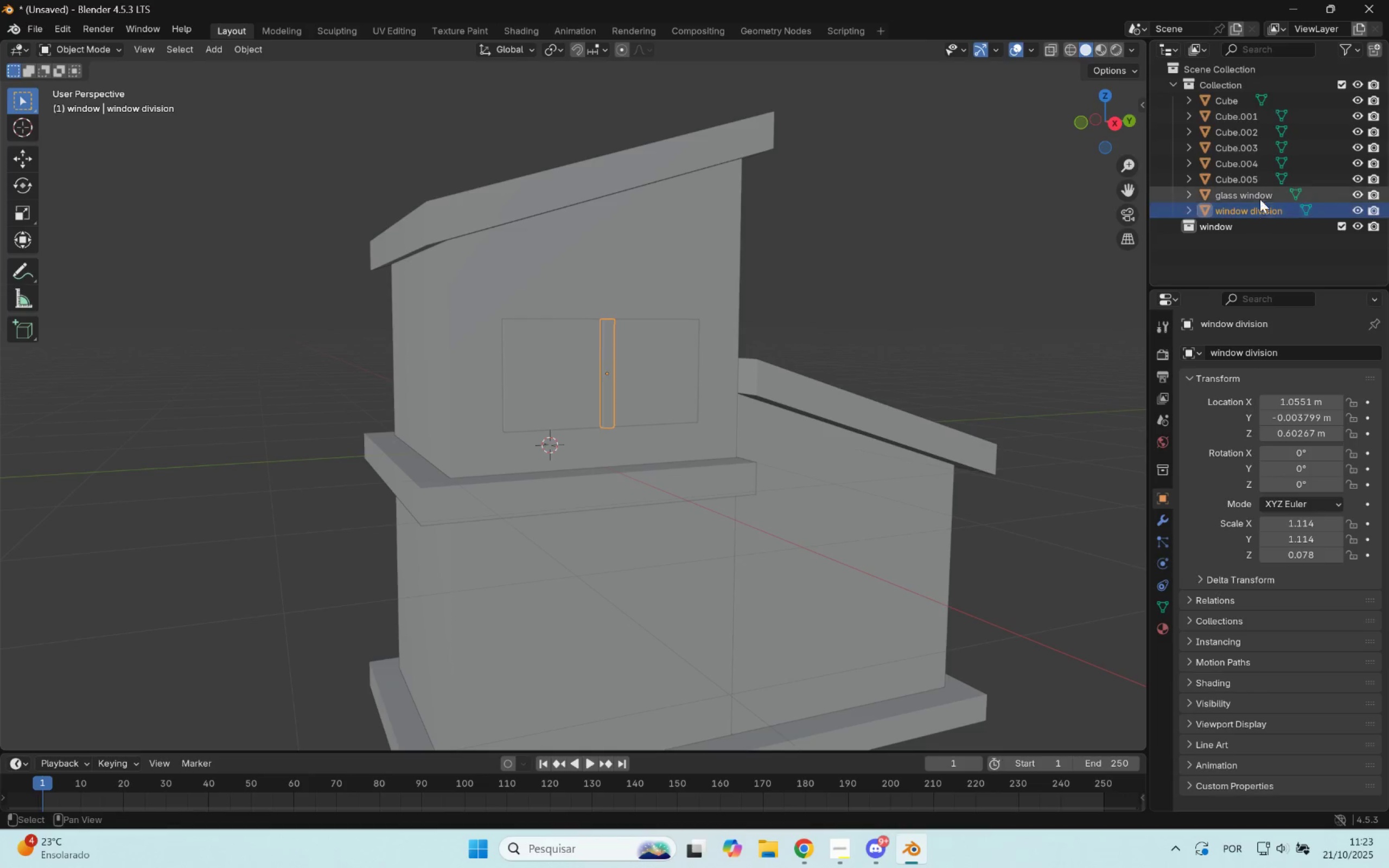 
hold_key(key=ShiftLeft, duration=0.69)
left_click([1260, 194])
 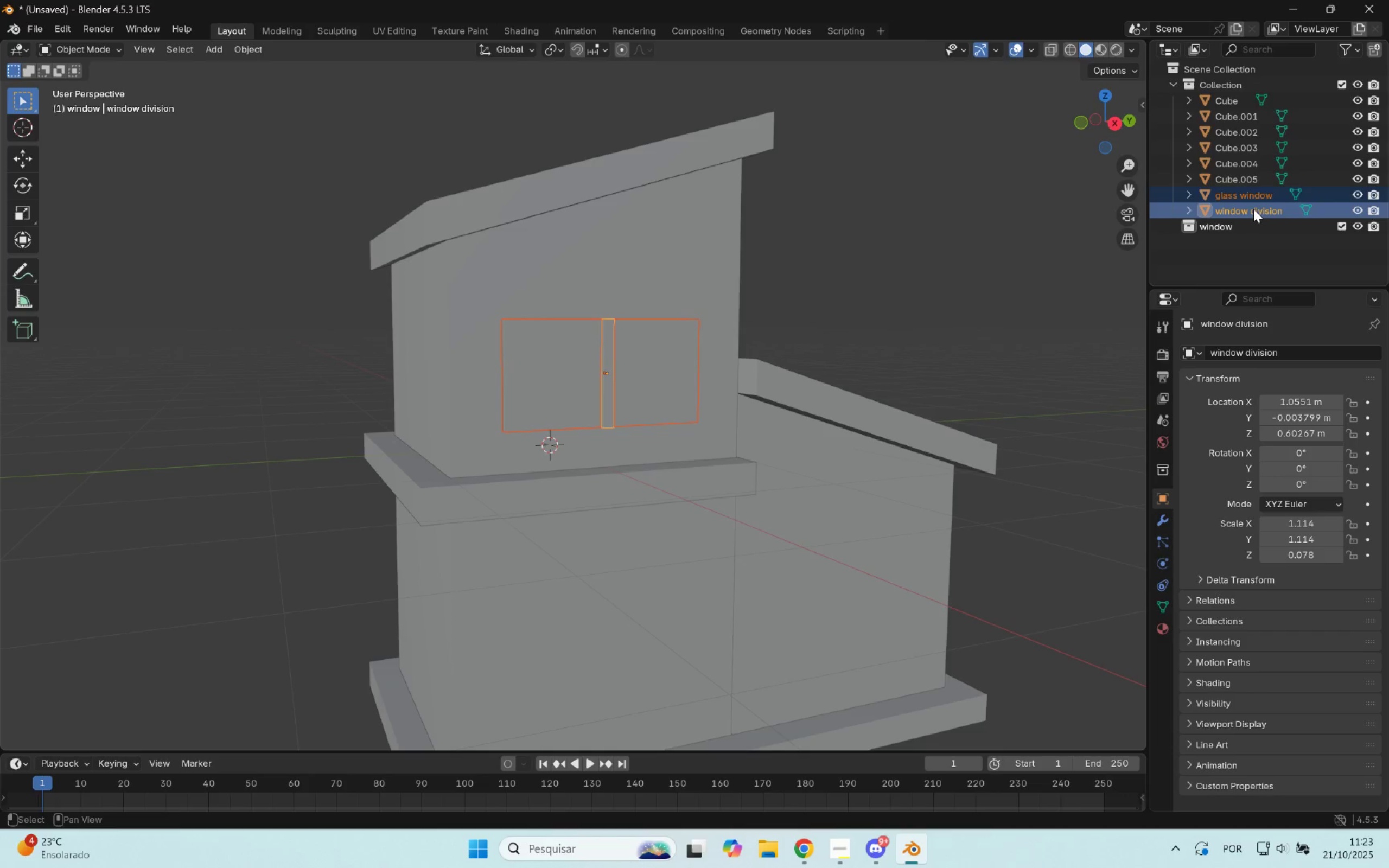 
left_click_drag(start_coordinate=[1253, 209], to_coordinate=[1247, 224])
 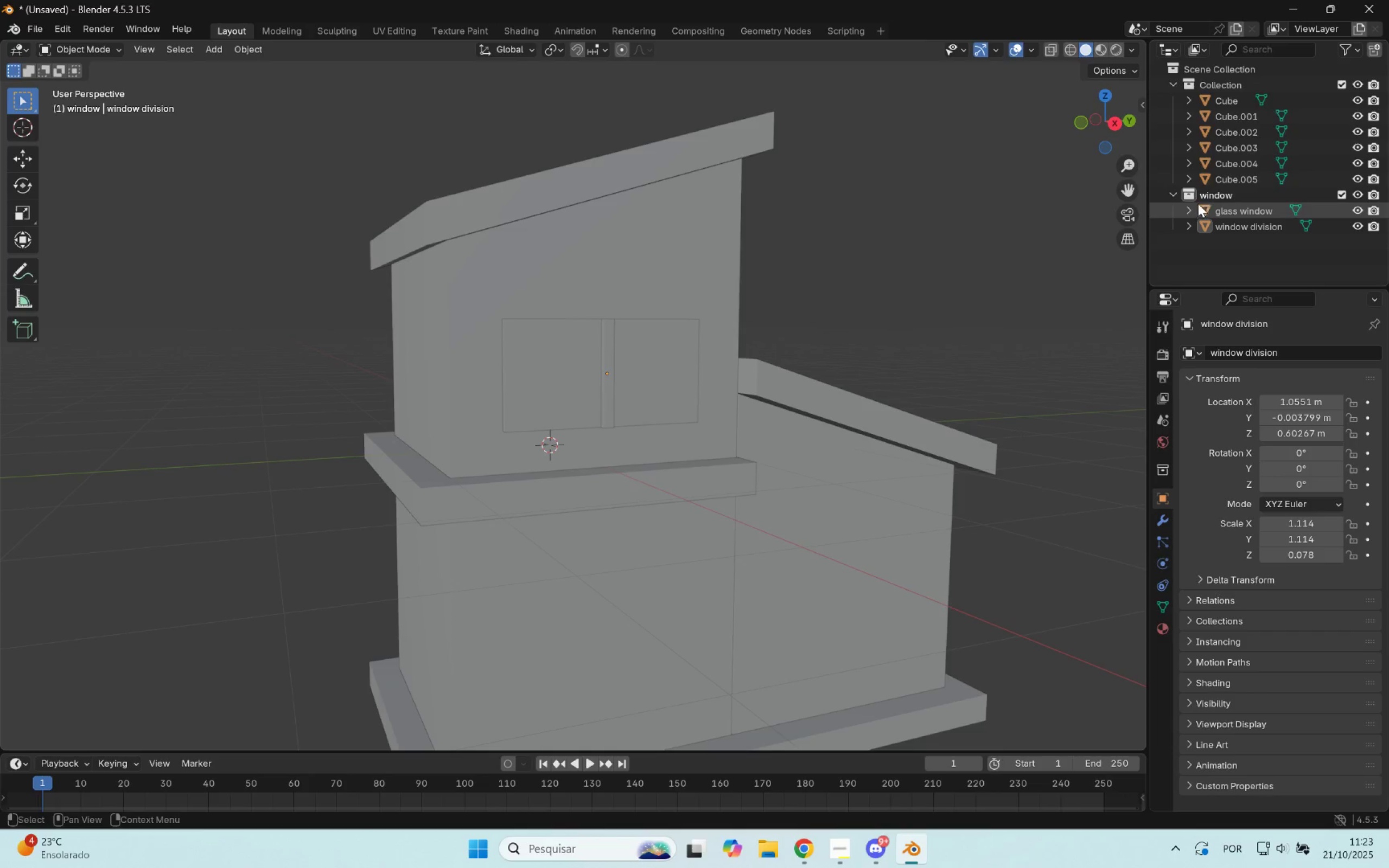 
left_click([1173, 195])
 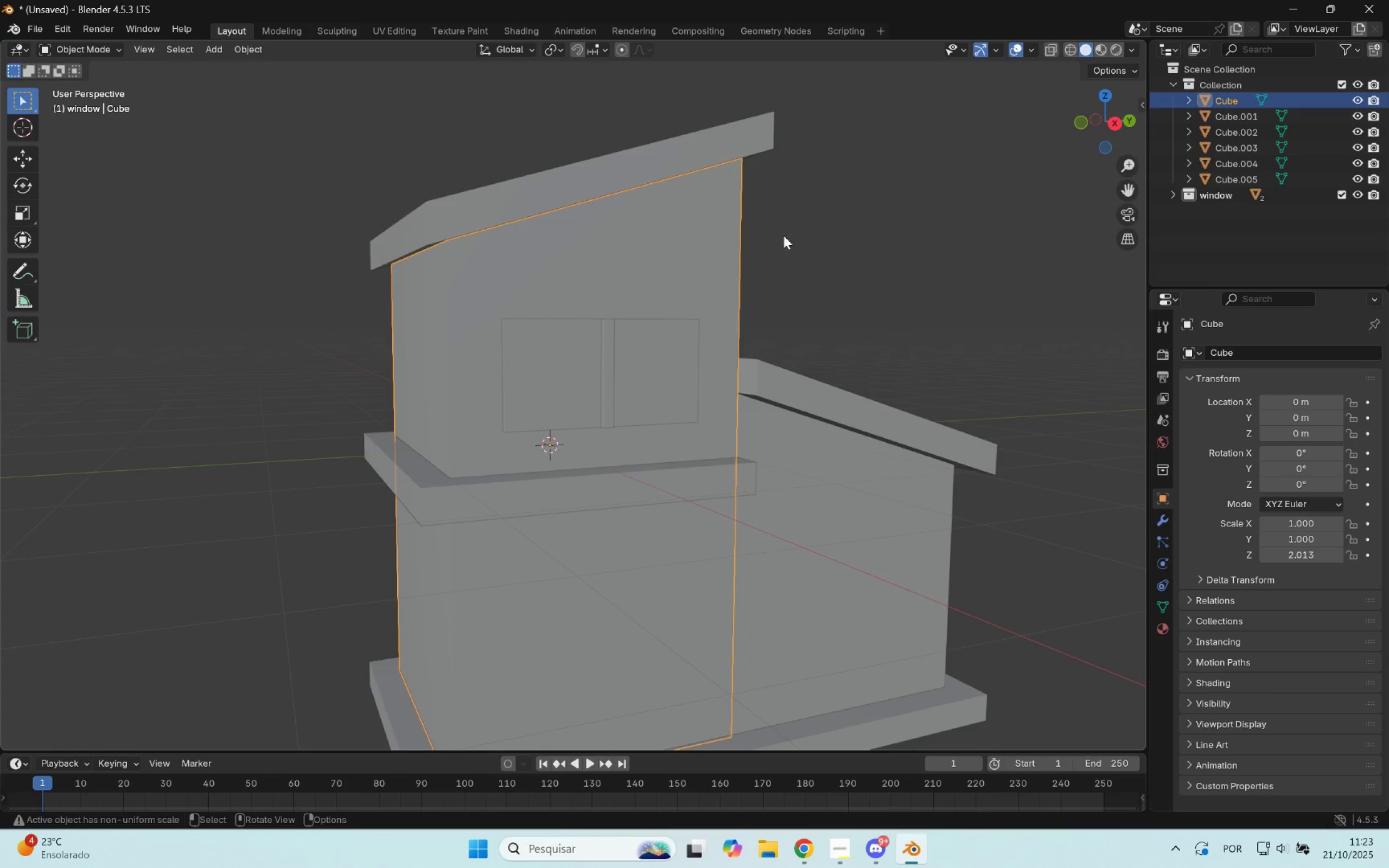 
scroll: coordinate [888, 207], scroll_direction: down, amount: 1.0
 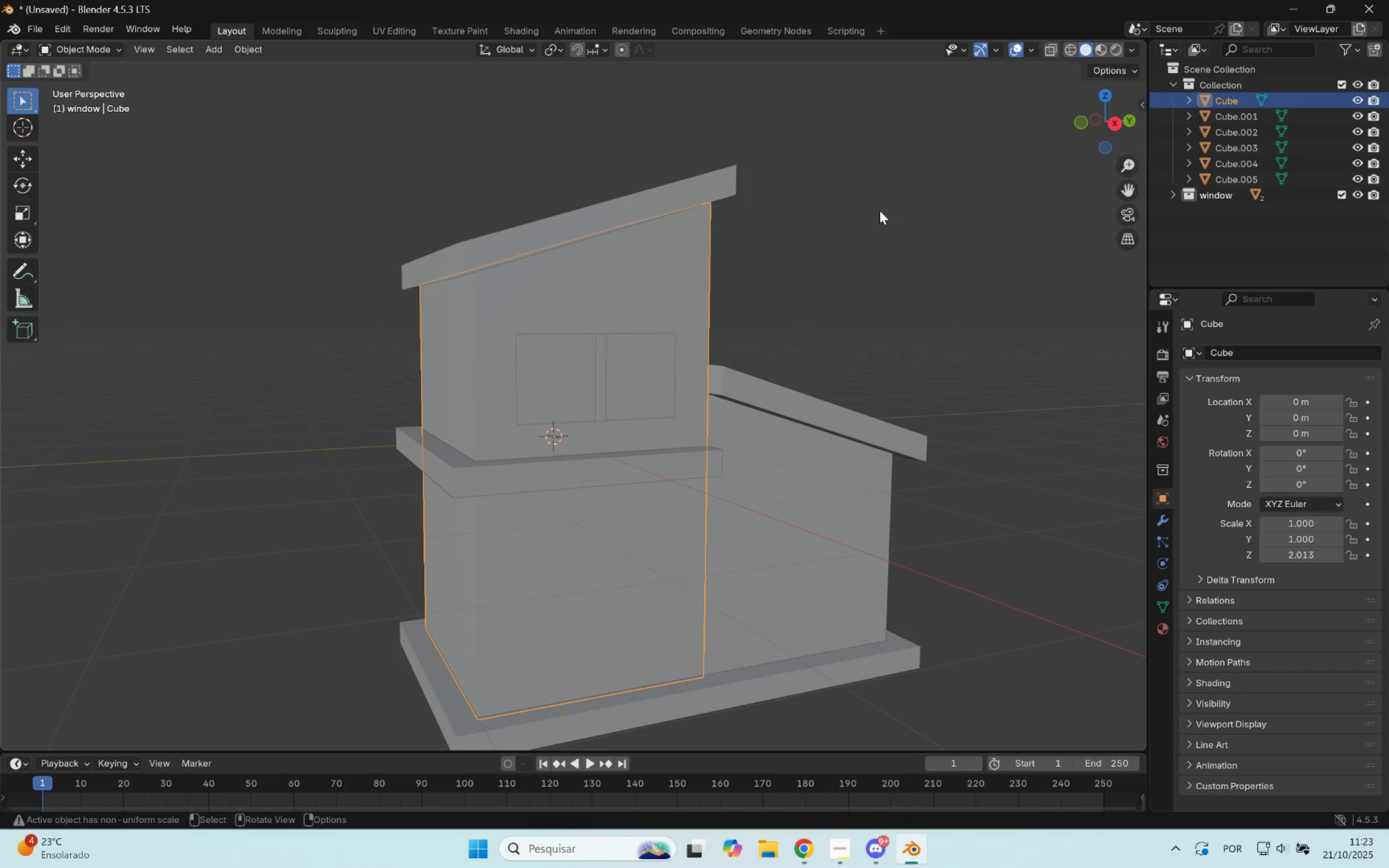 
hold_key(key=ShiftLeft, duration=0.44)
 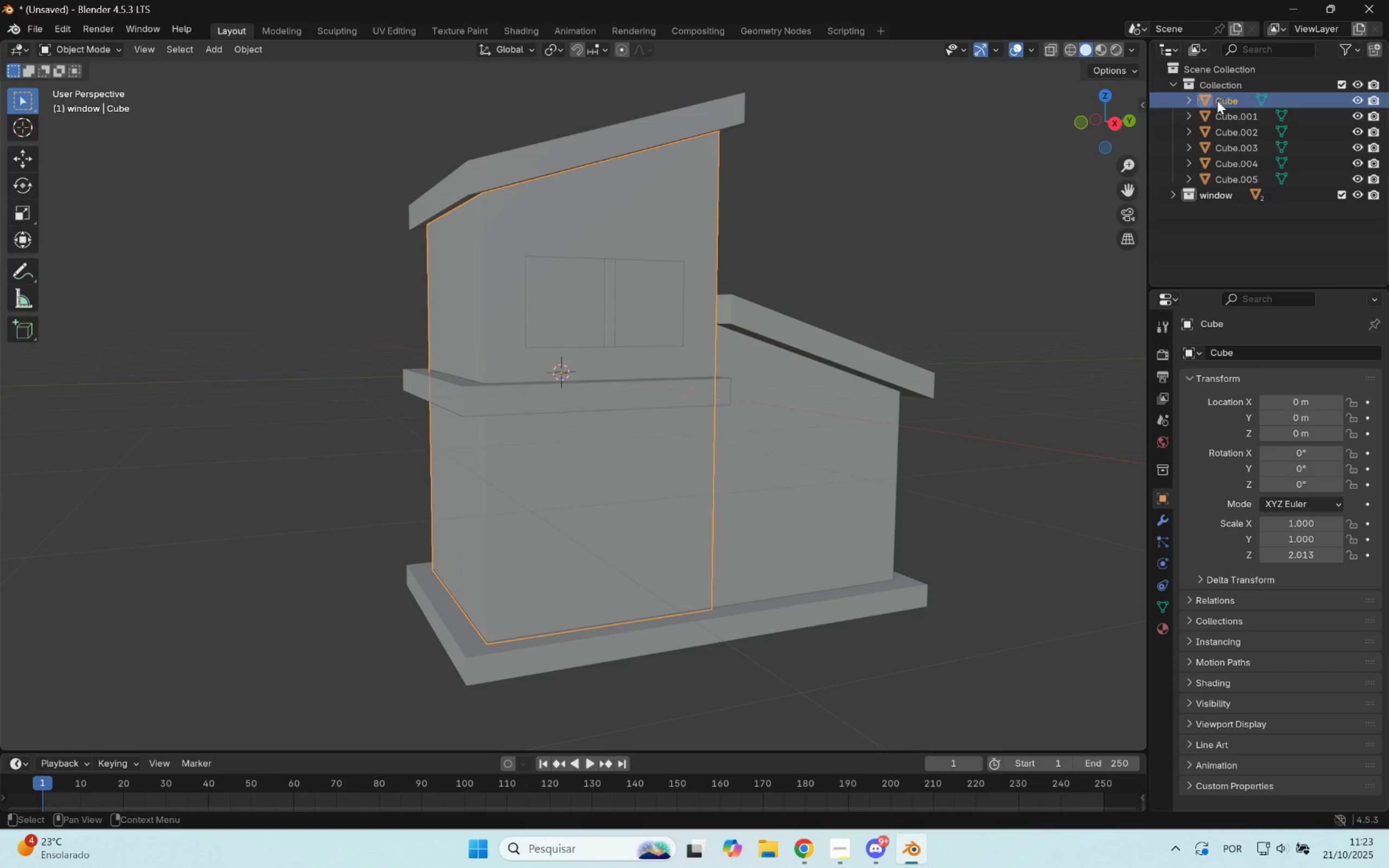 
double_click([1222, 103])
 